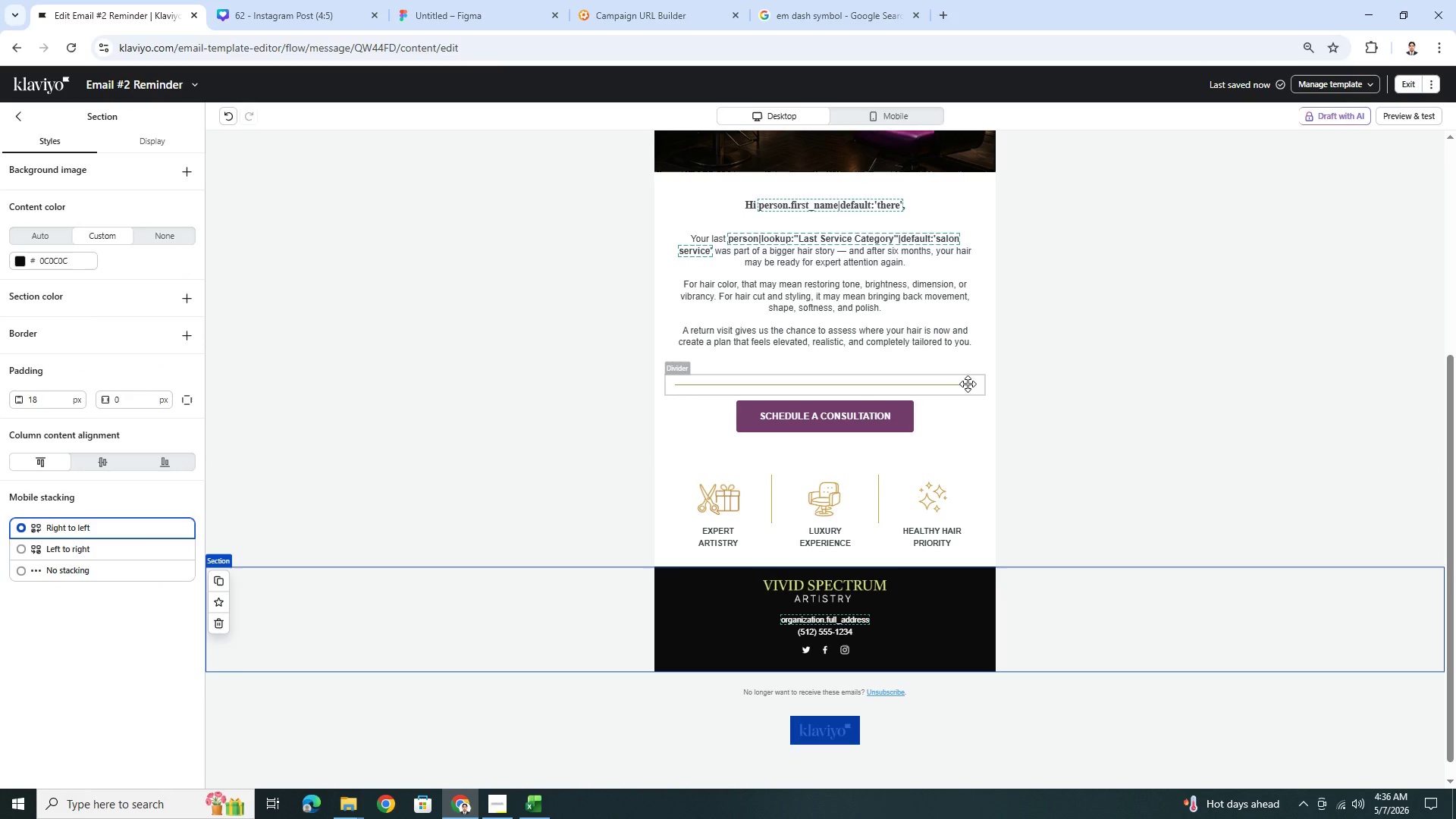 
wait(5.41)
 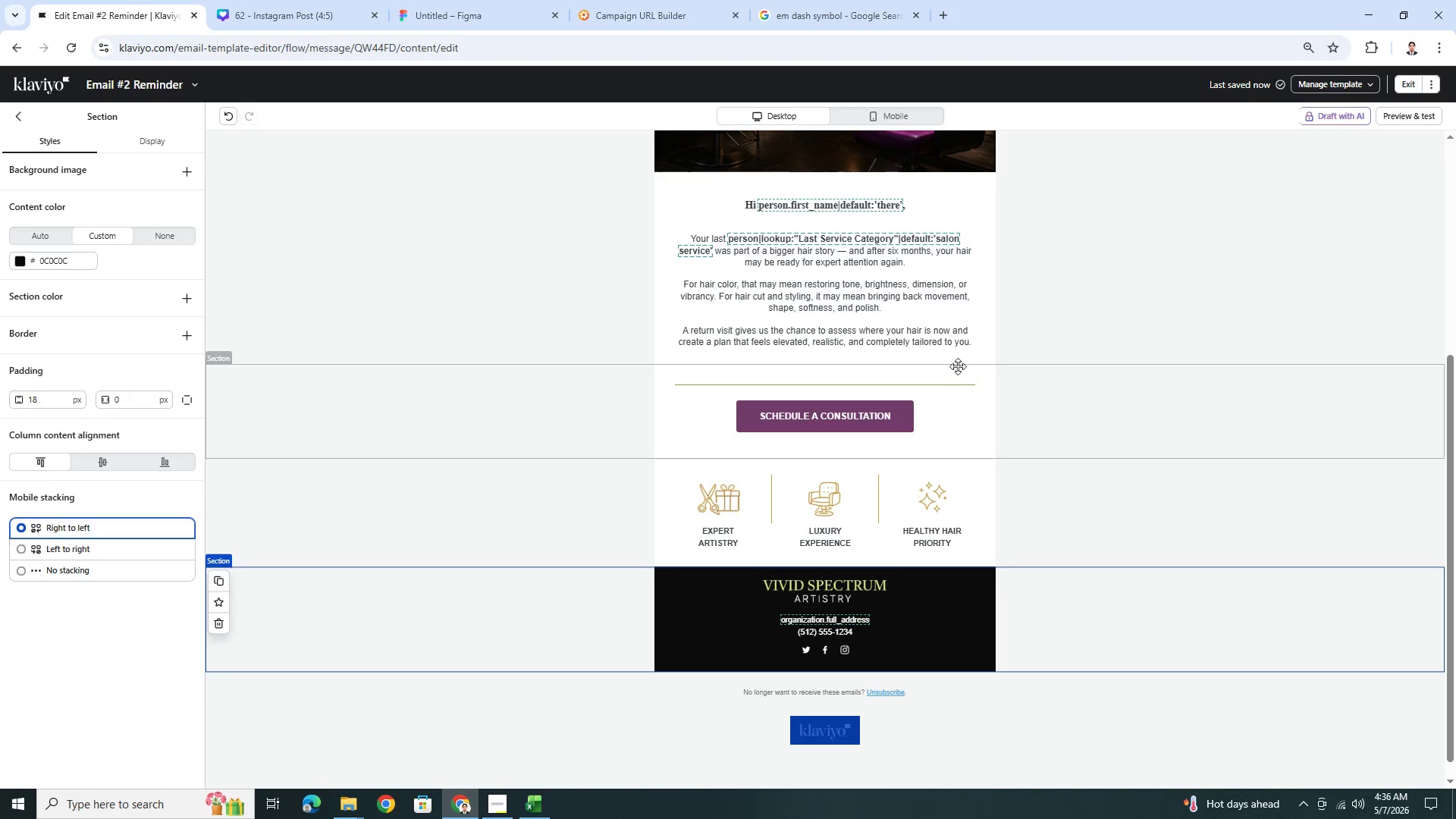 
left_click_drag(start_coordinate=[1046, 527], to_coordinate=[1056, 404])
 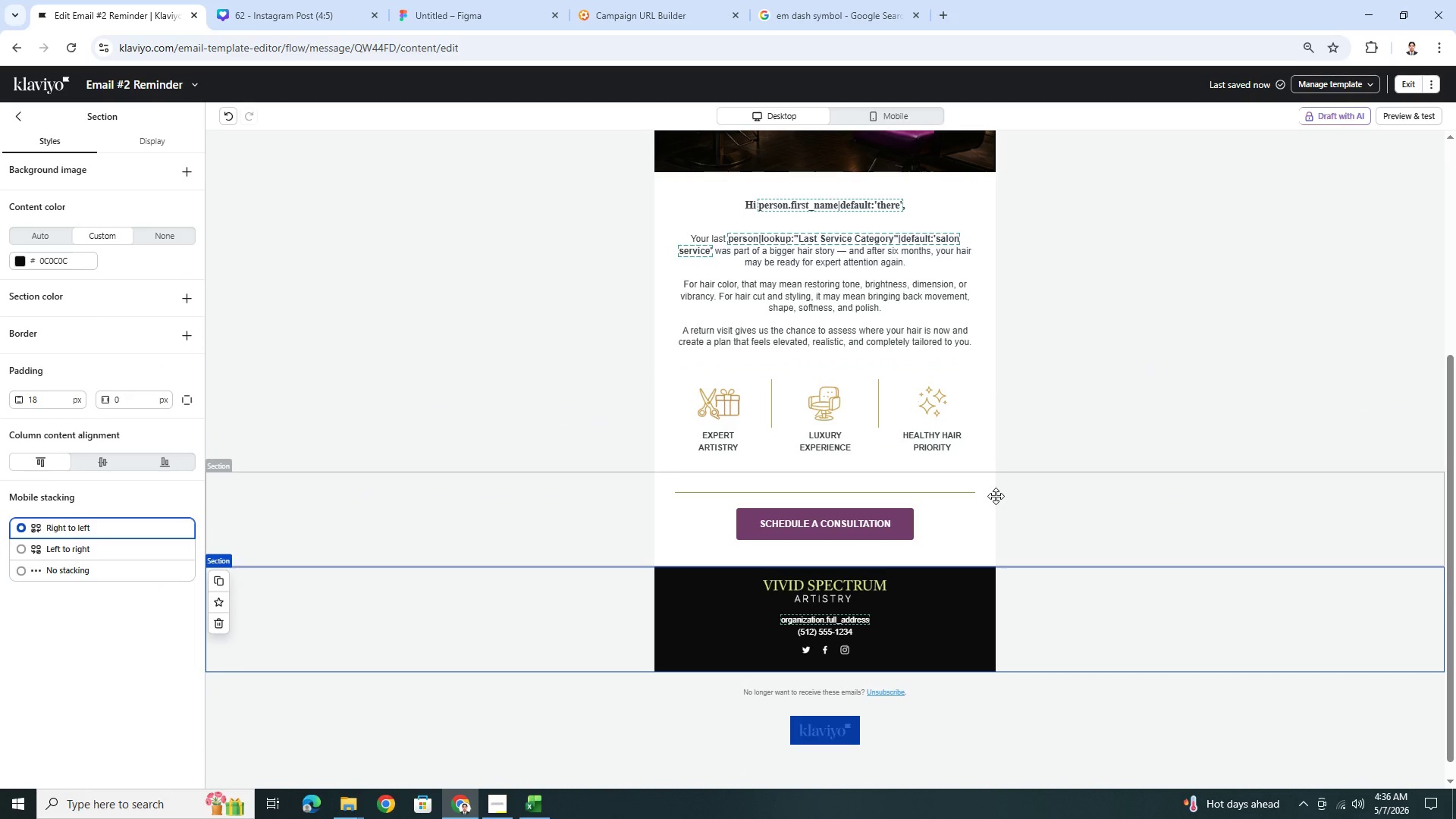 
left_click([969, 488])
 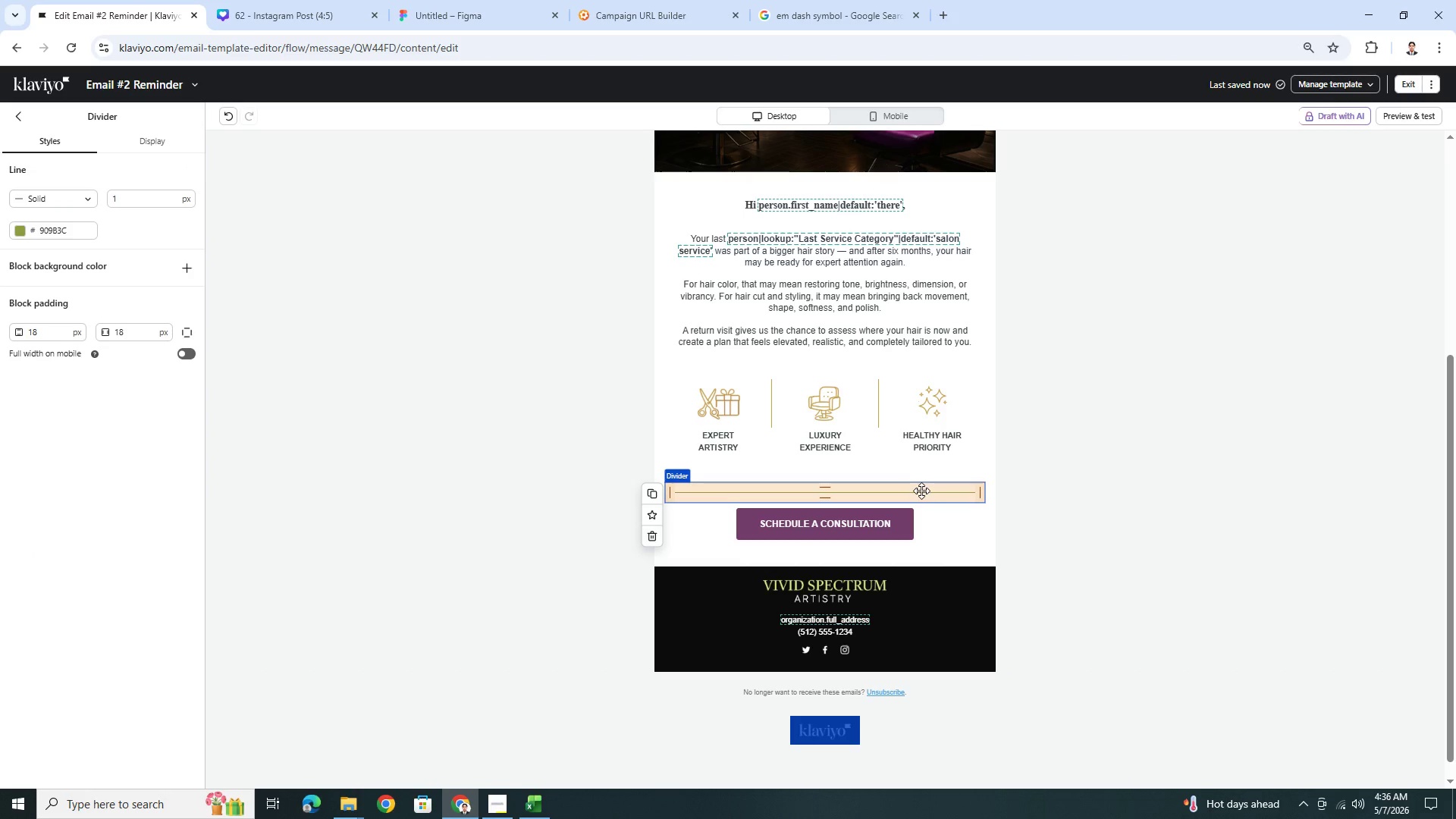 
left_click_drag(start_coordinate=[921, 491], to_coordinate=[924, 372])
 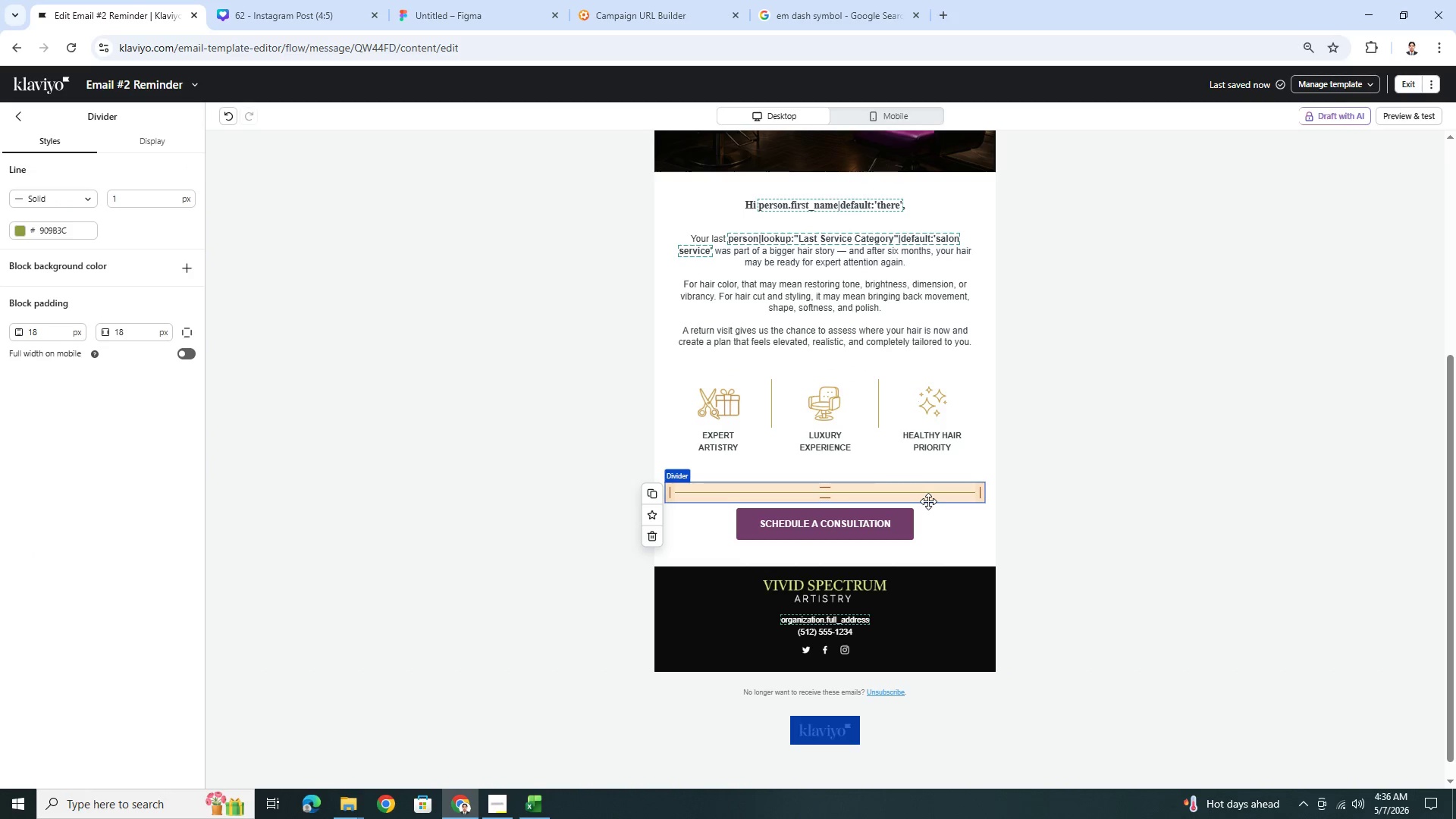 
left_click_drag(start_coordinate=[927, 494], to_coordinate=[929, 374])
 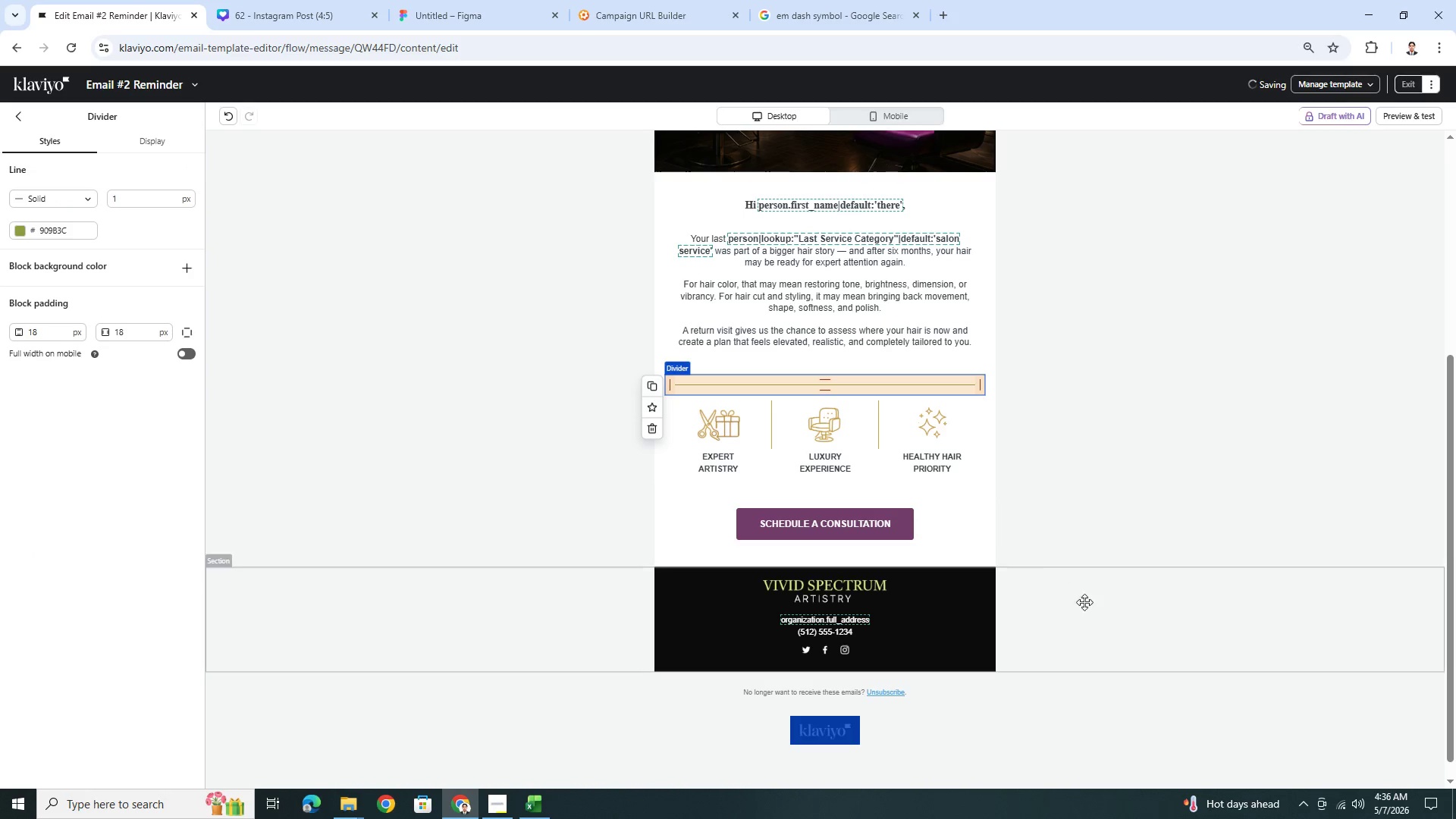 
left_click([1088, 608])
 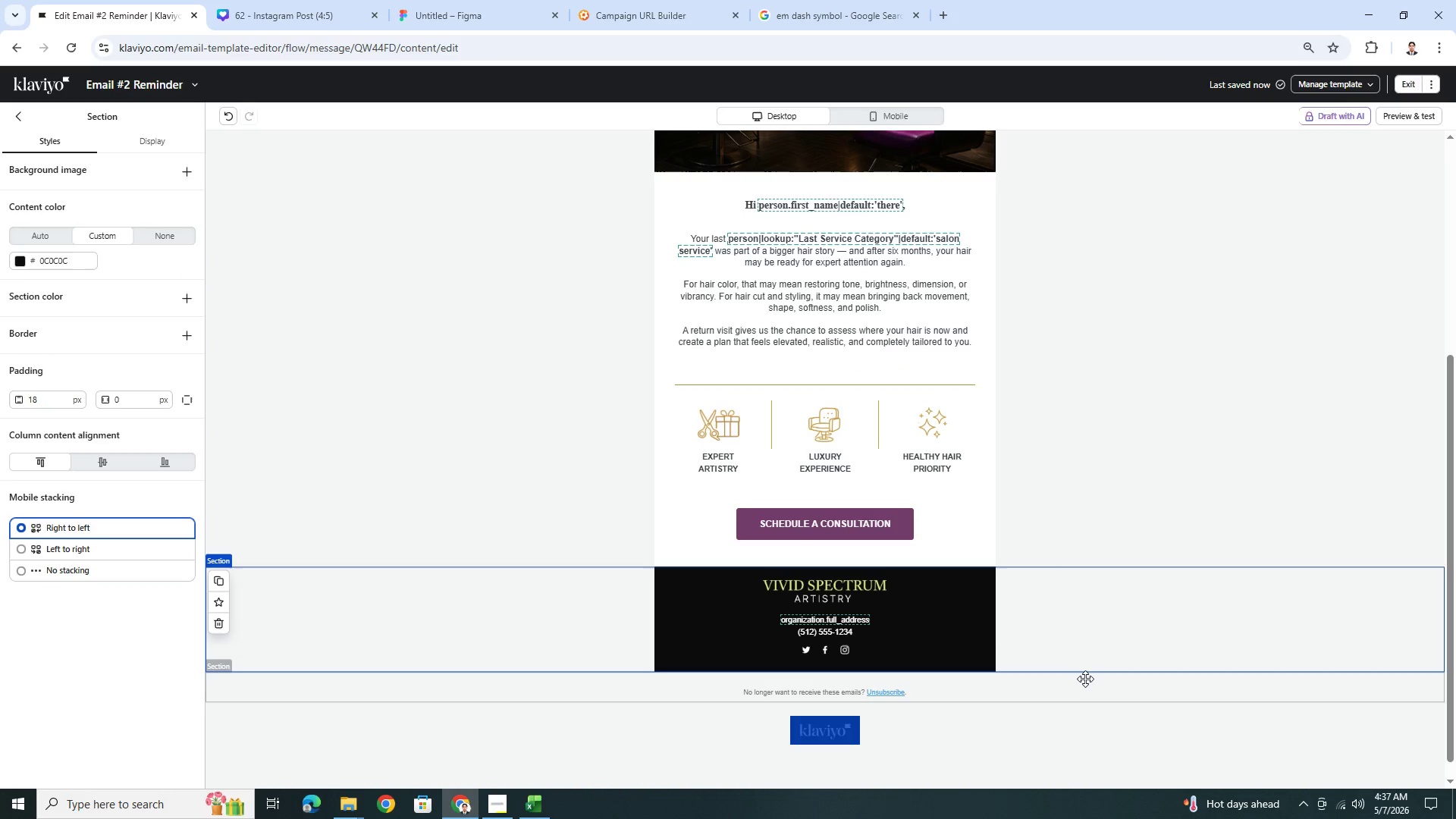 
scroll: coordinate [1085, 678], scroll_direction: up, amount: 1.0
 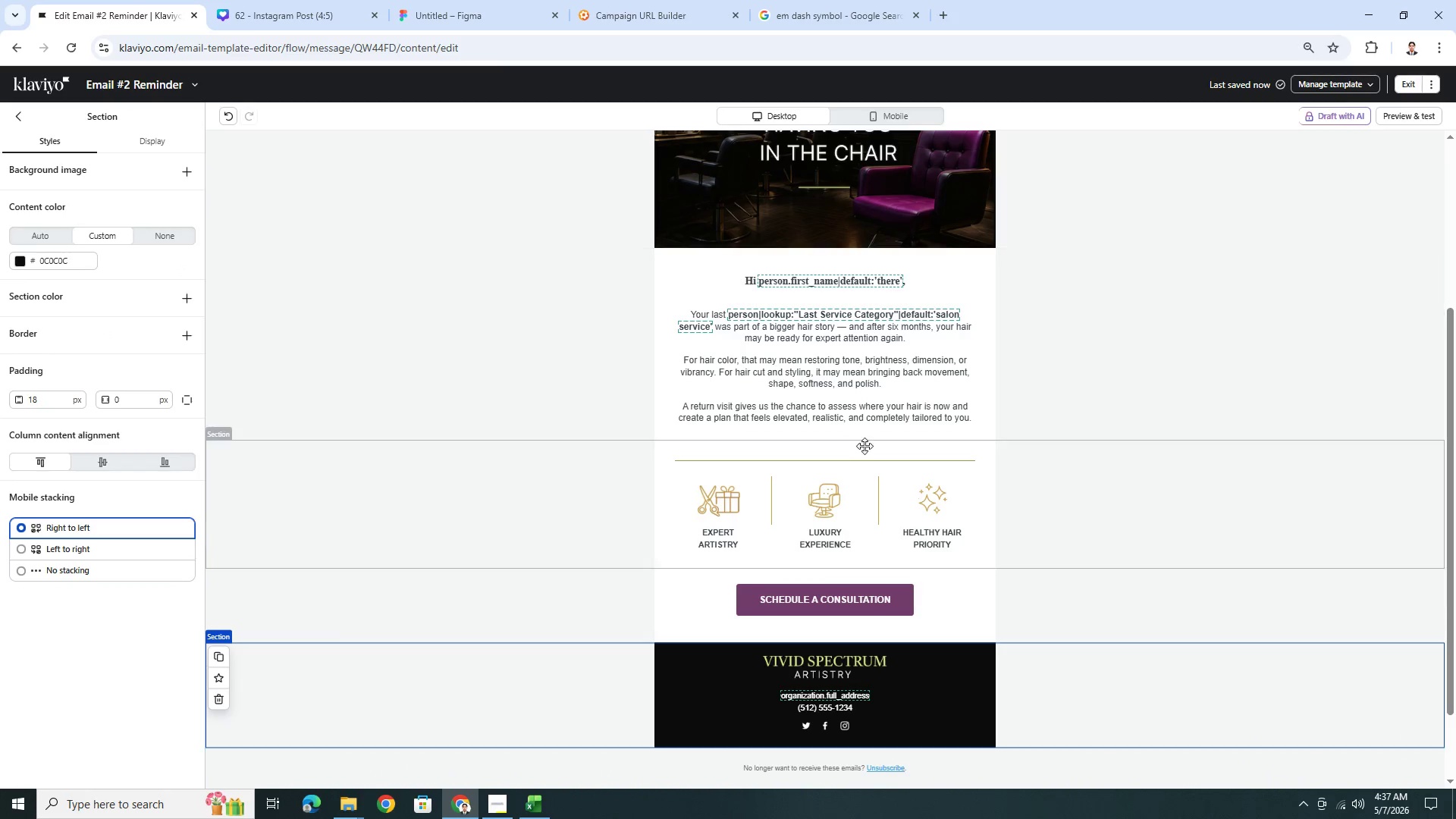 
left_click([864, 449])
 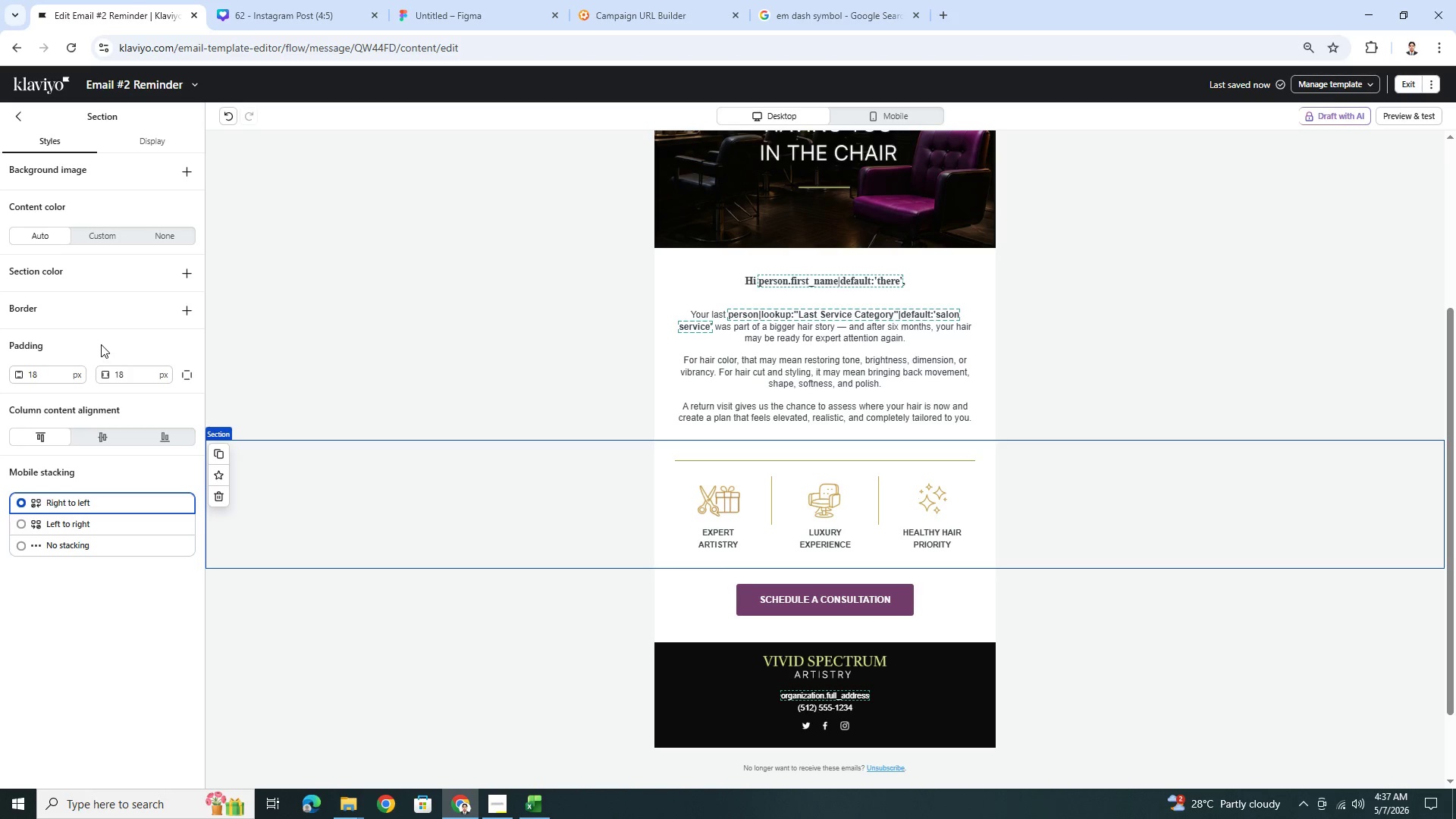 
left_click([188, 369])
 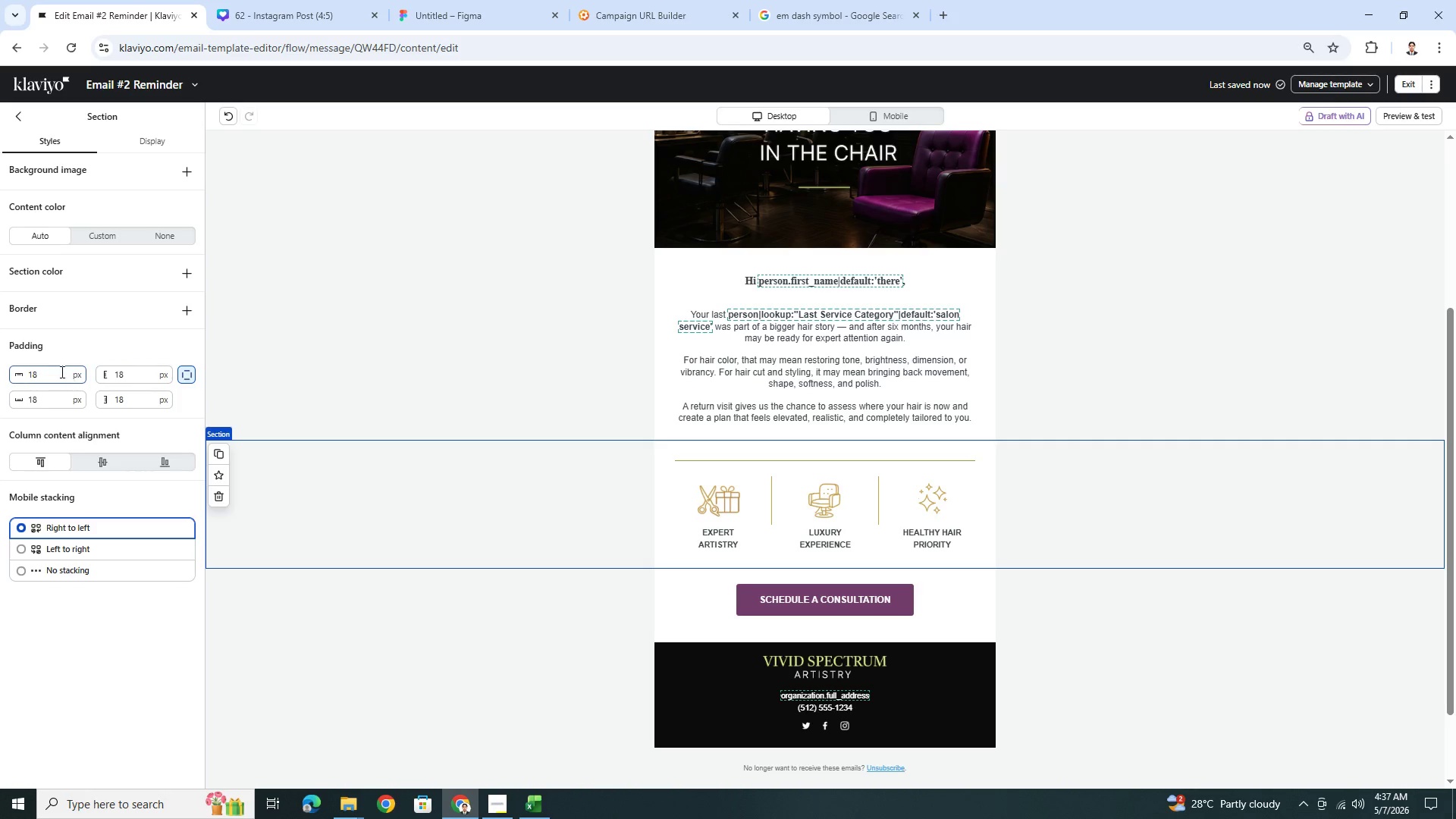 
double_click([59, 371])
 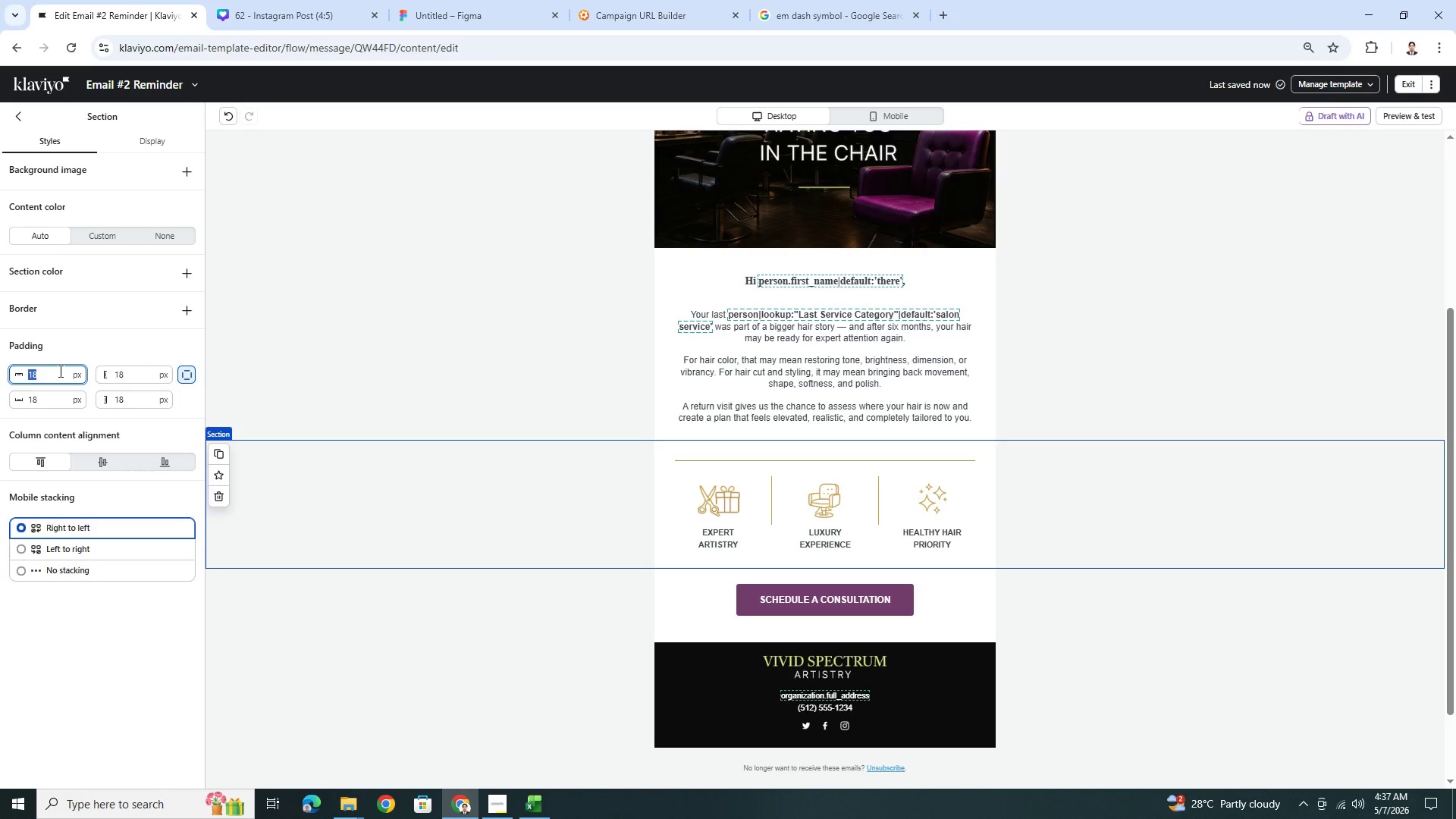 
key(Numpad0)
 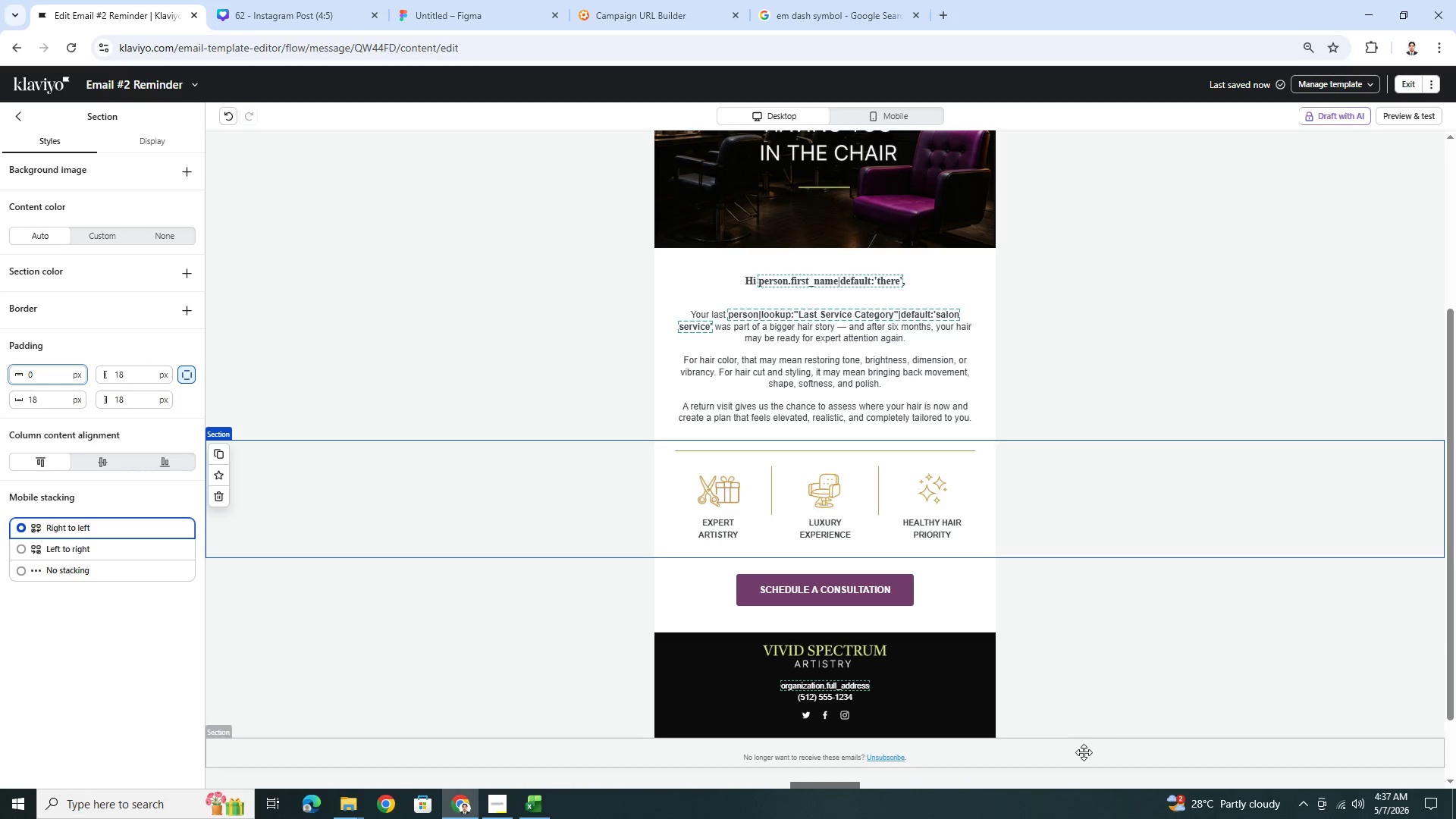 
left_click([1078, 710])
 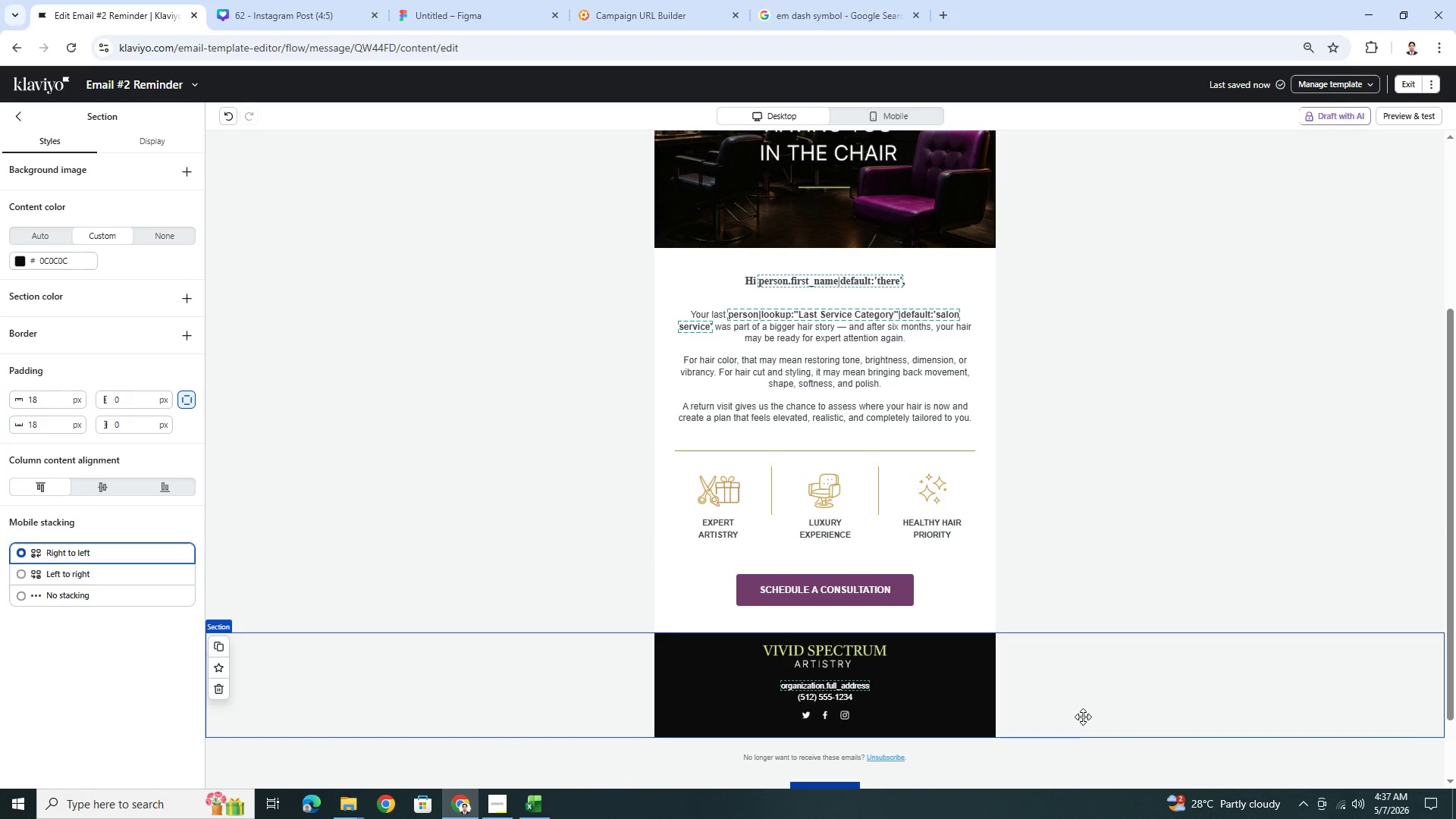 
left_click_drag(start_coordinate=[977, 447], to_coordinate=[968, 569])
 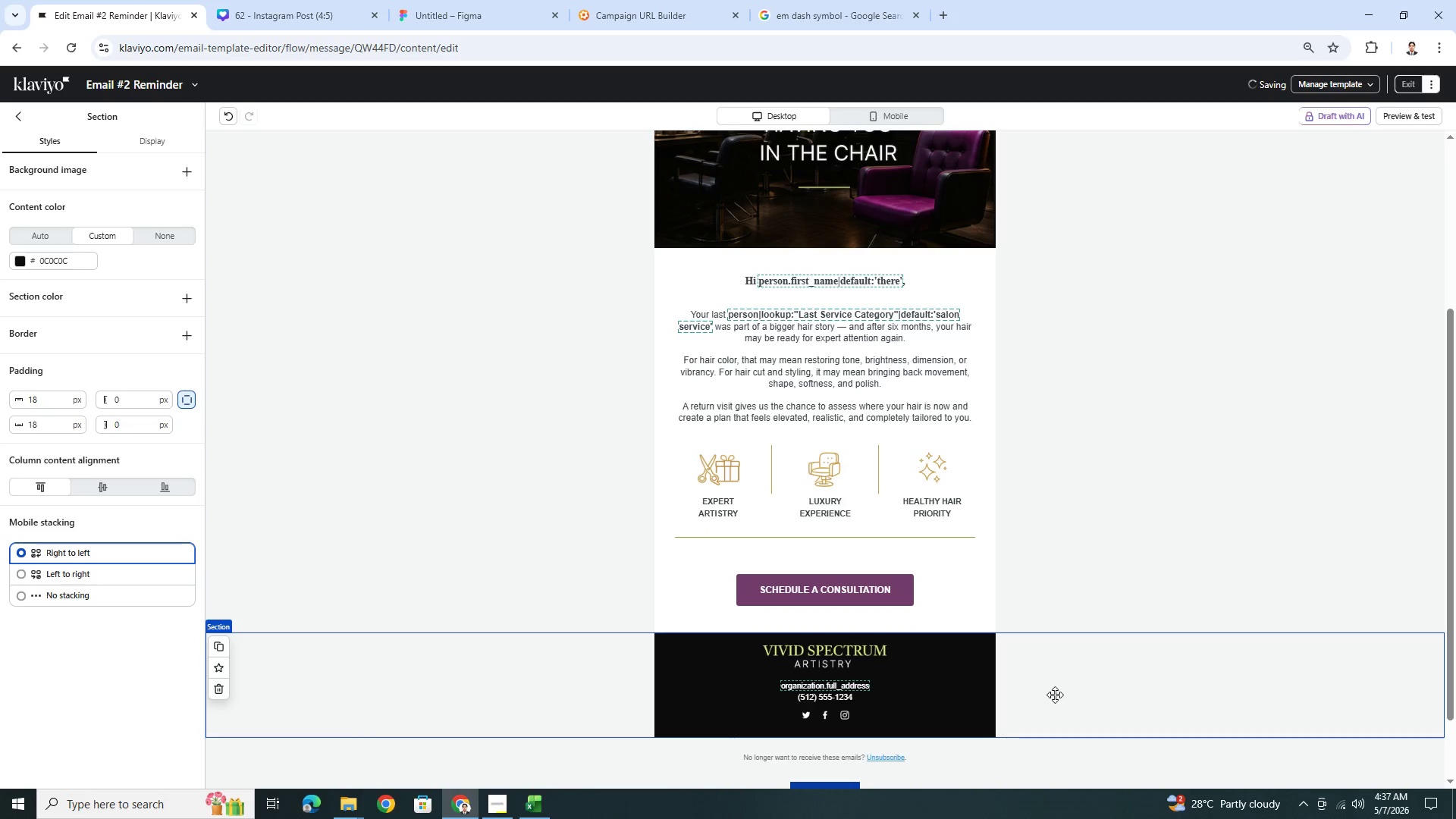 
left_click([1061, 705])
 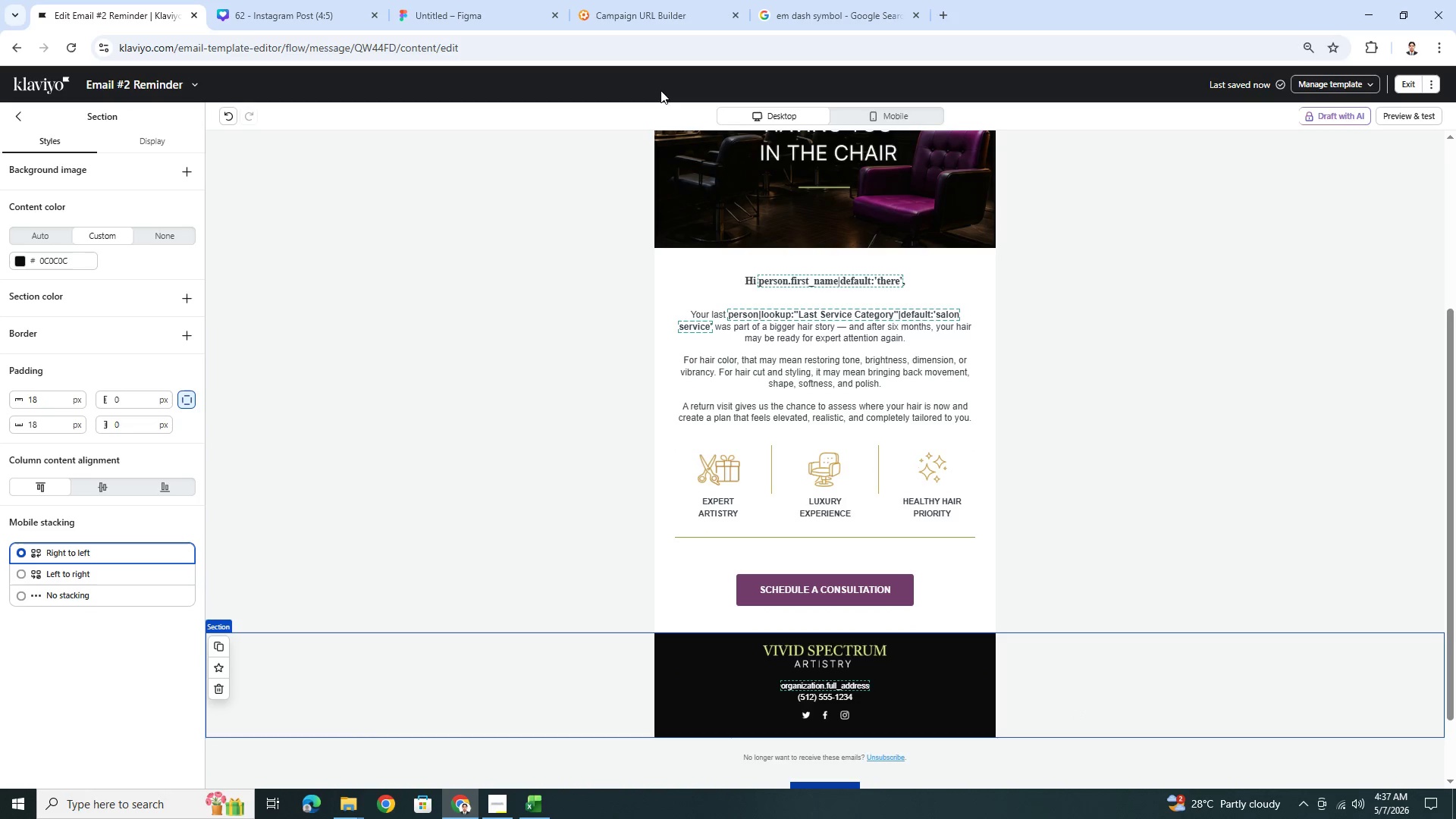 
left_click([236, 111])
 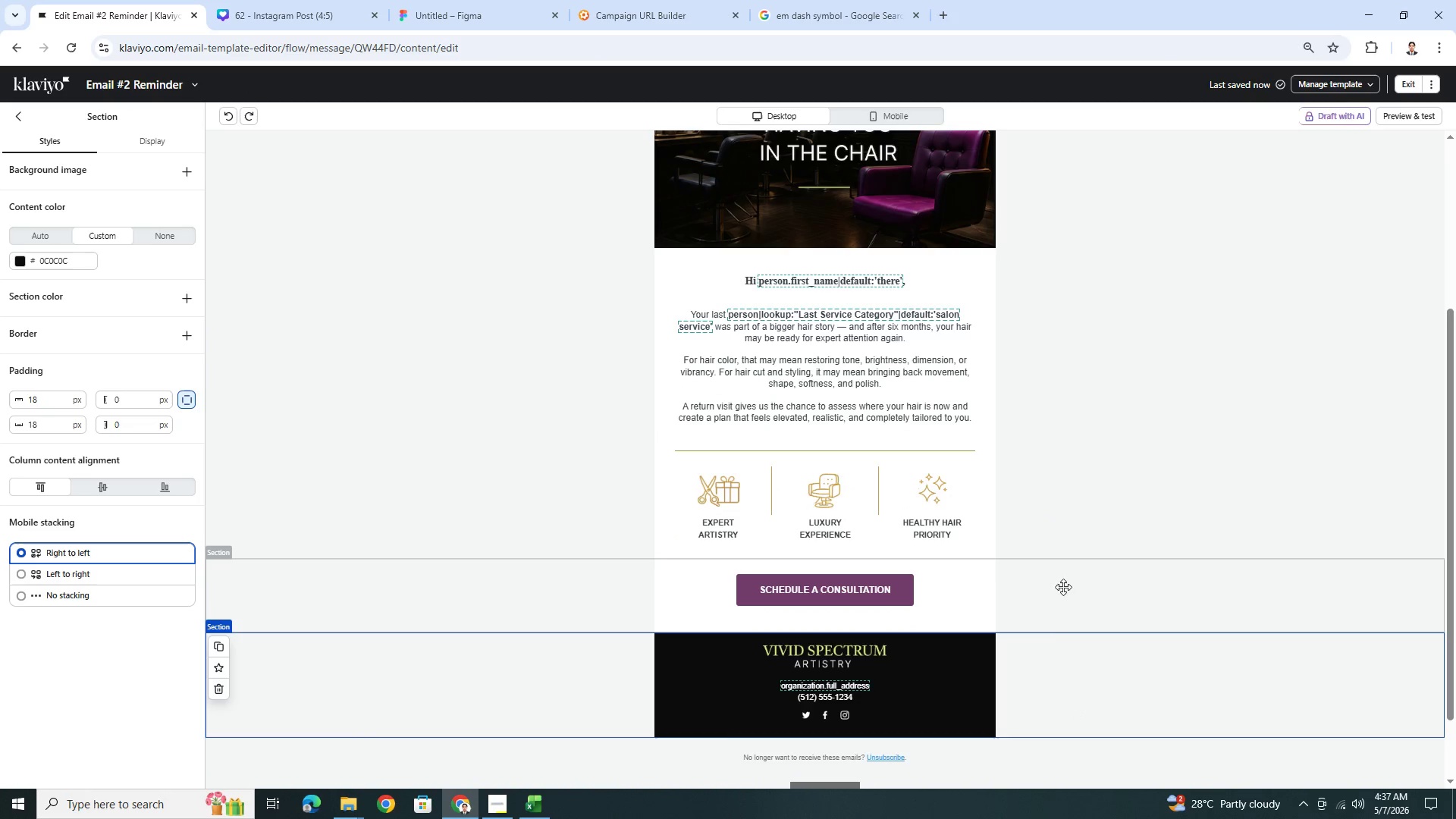 
left_click([1077, 645])
 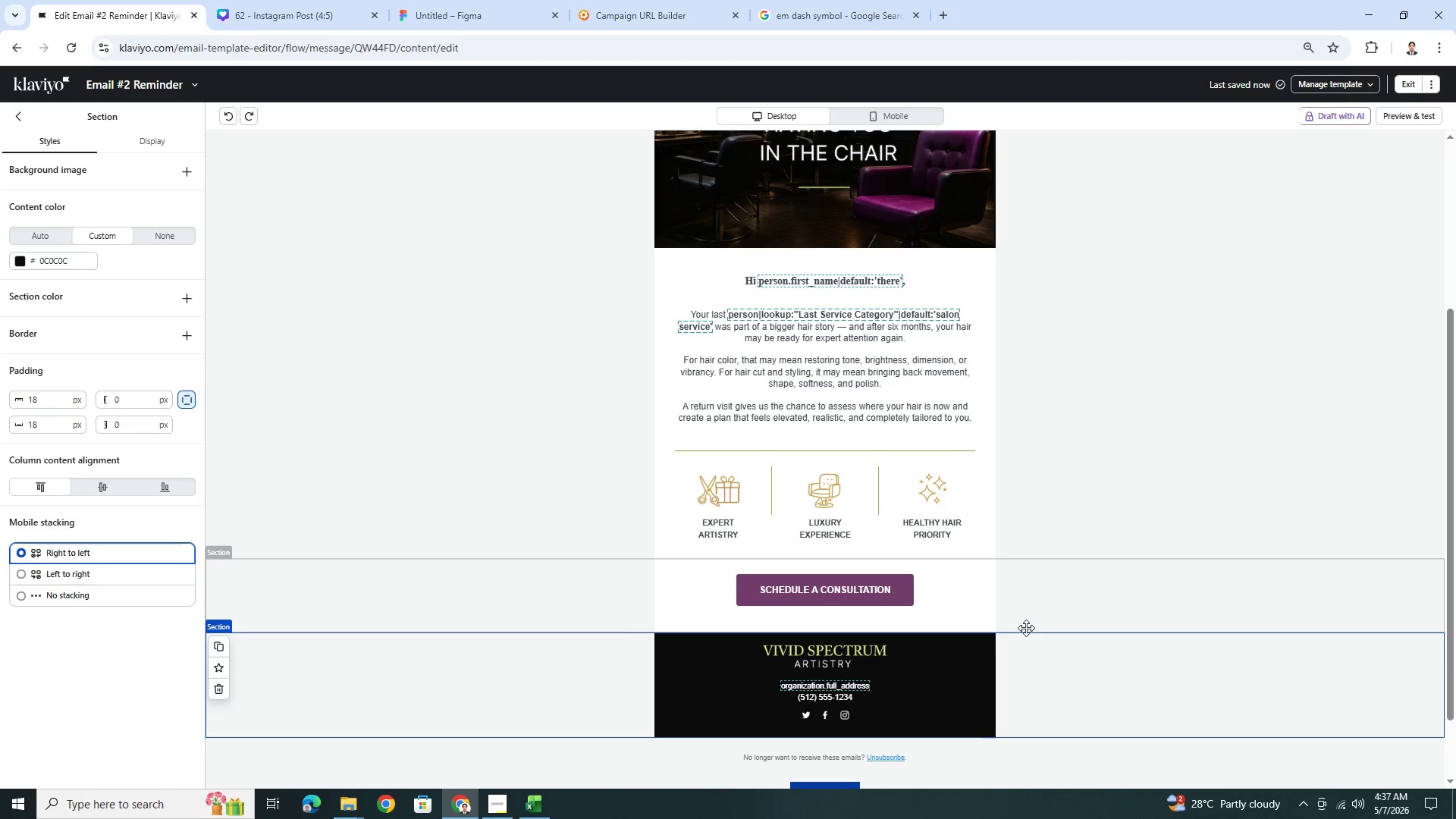 
wait(6.09)
 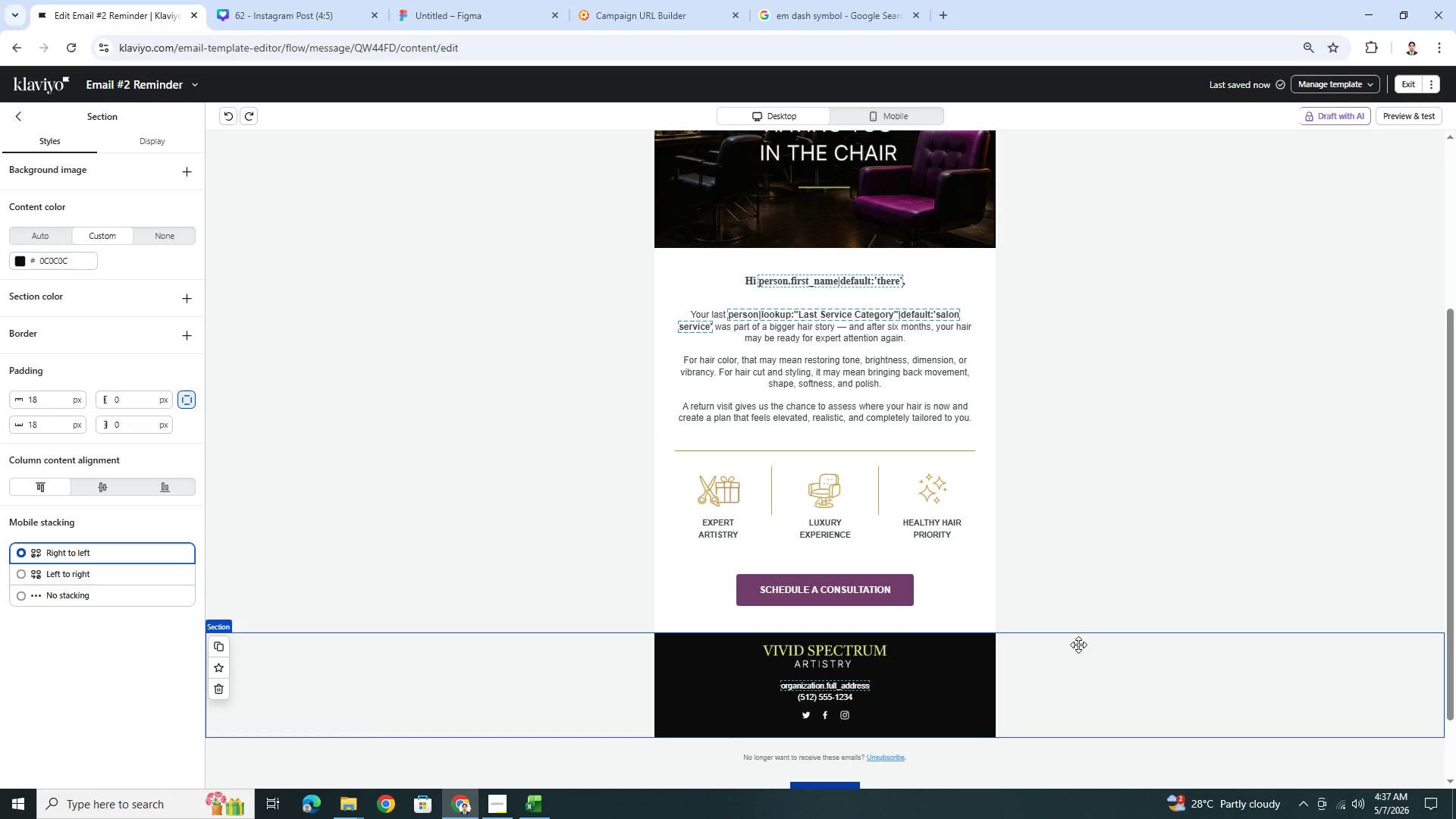 
scroll: coordinate [1194, 466], scroll_direction: up, amount: 3.0
 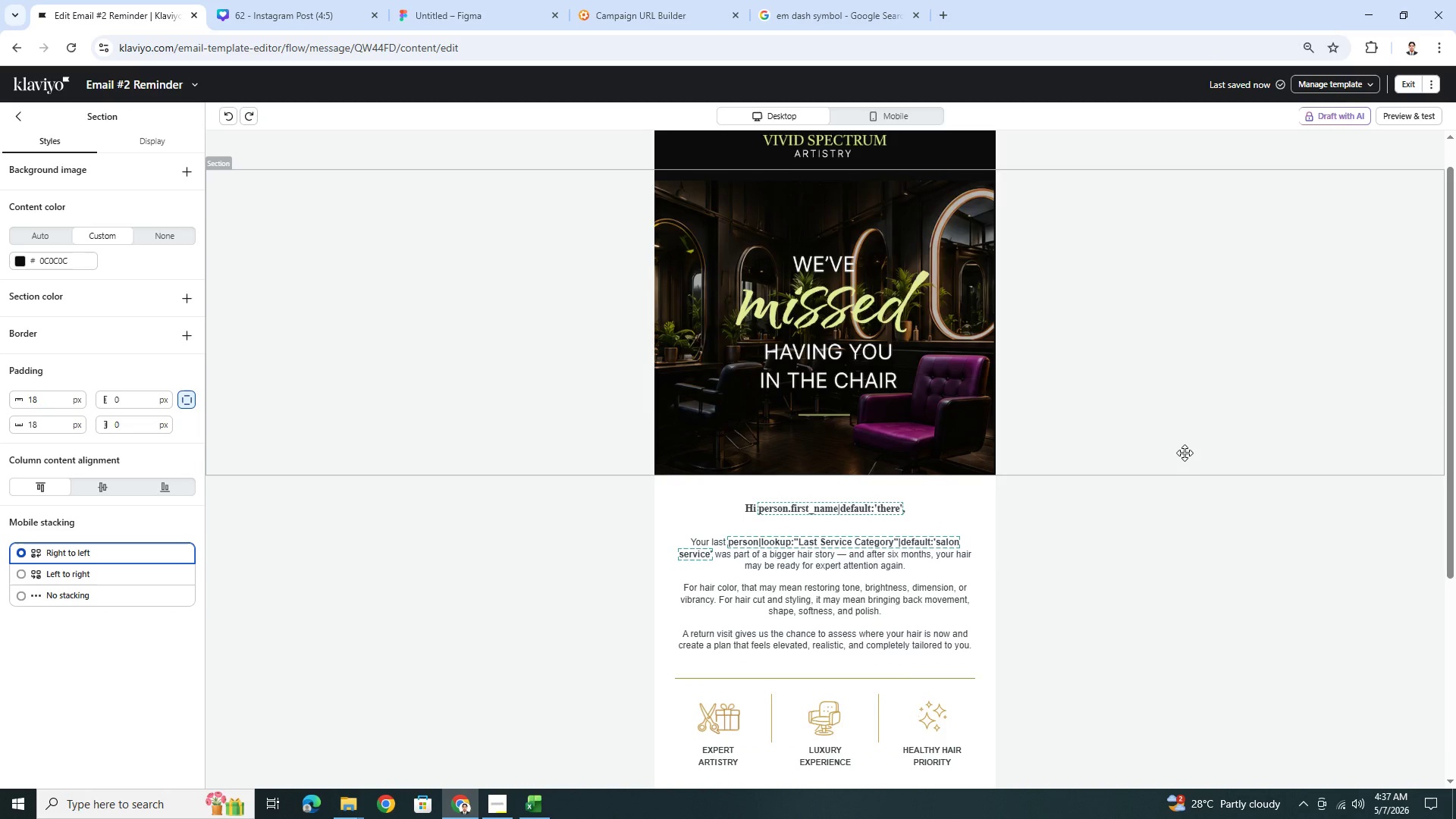 
scroll: coordinate [1185, 453], scroll_direction: none, amount: 0.0
 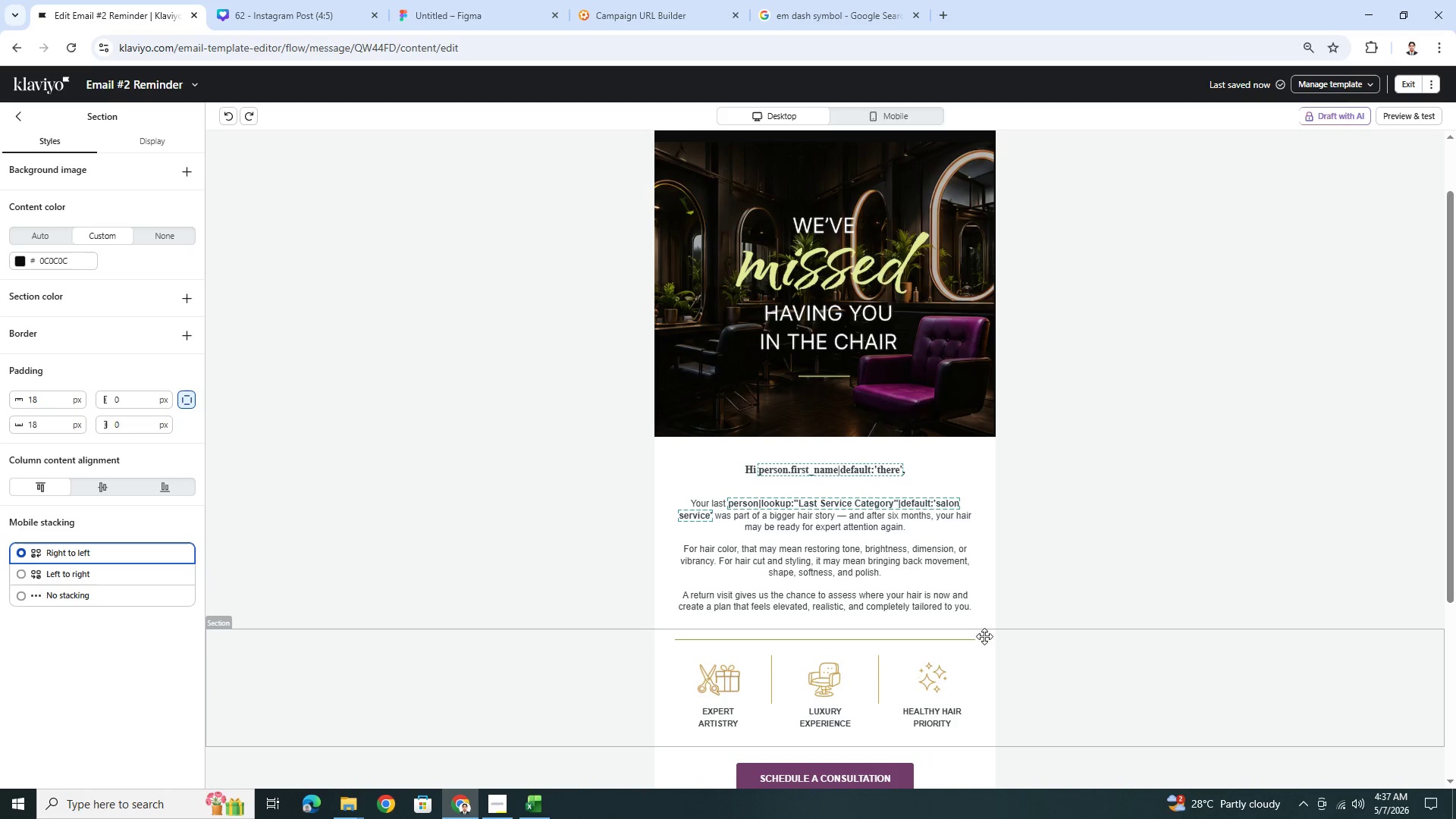 
double_click([950, 636])
 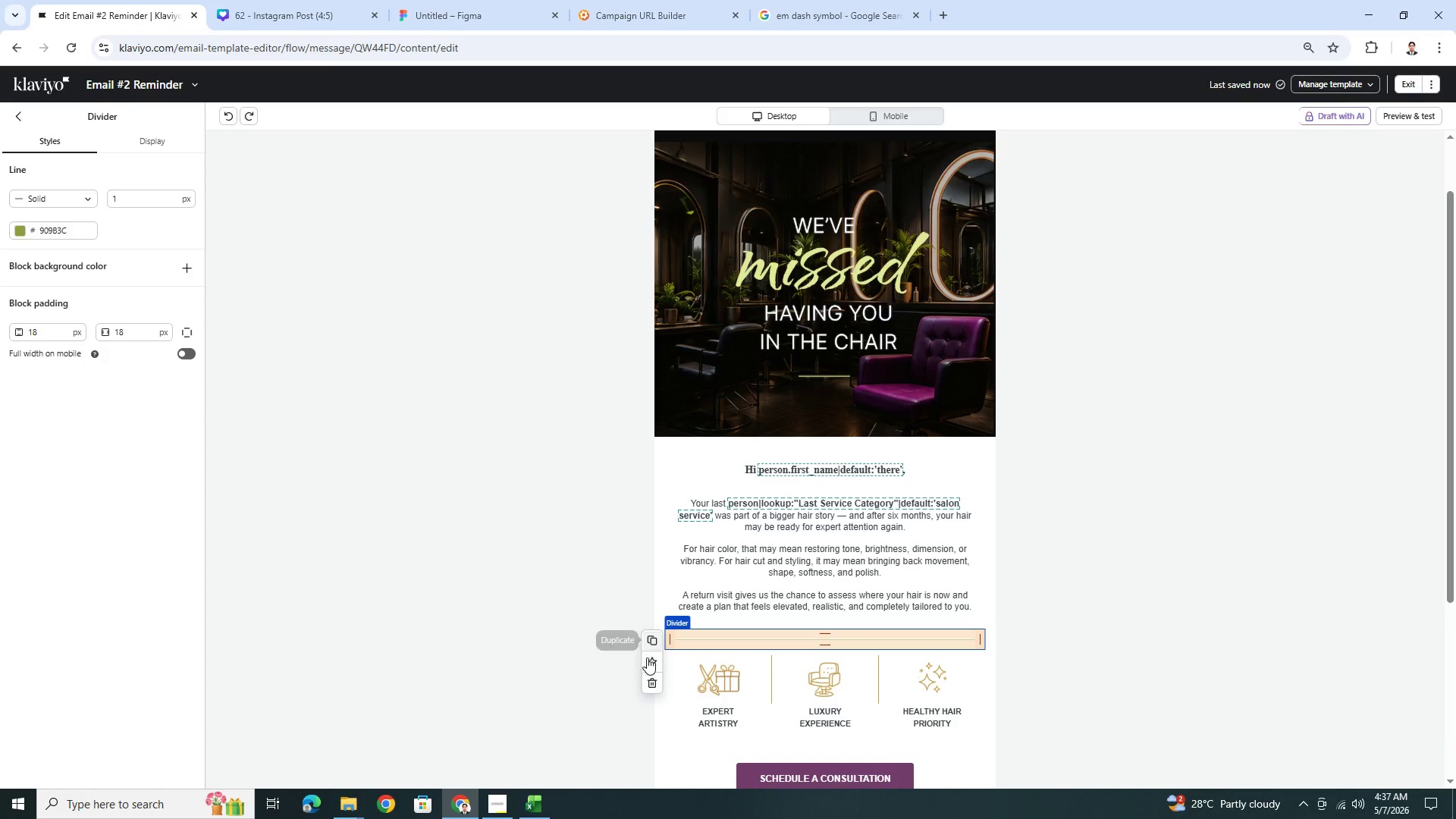 
left_click([649, 672])
 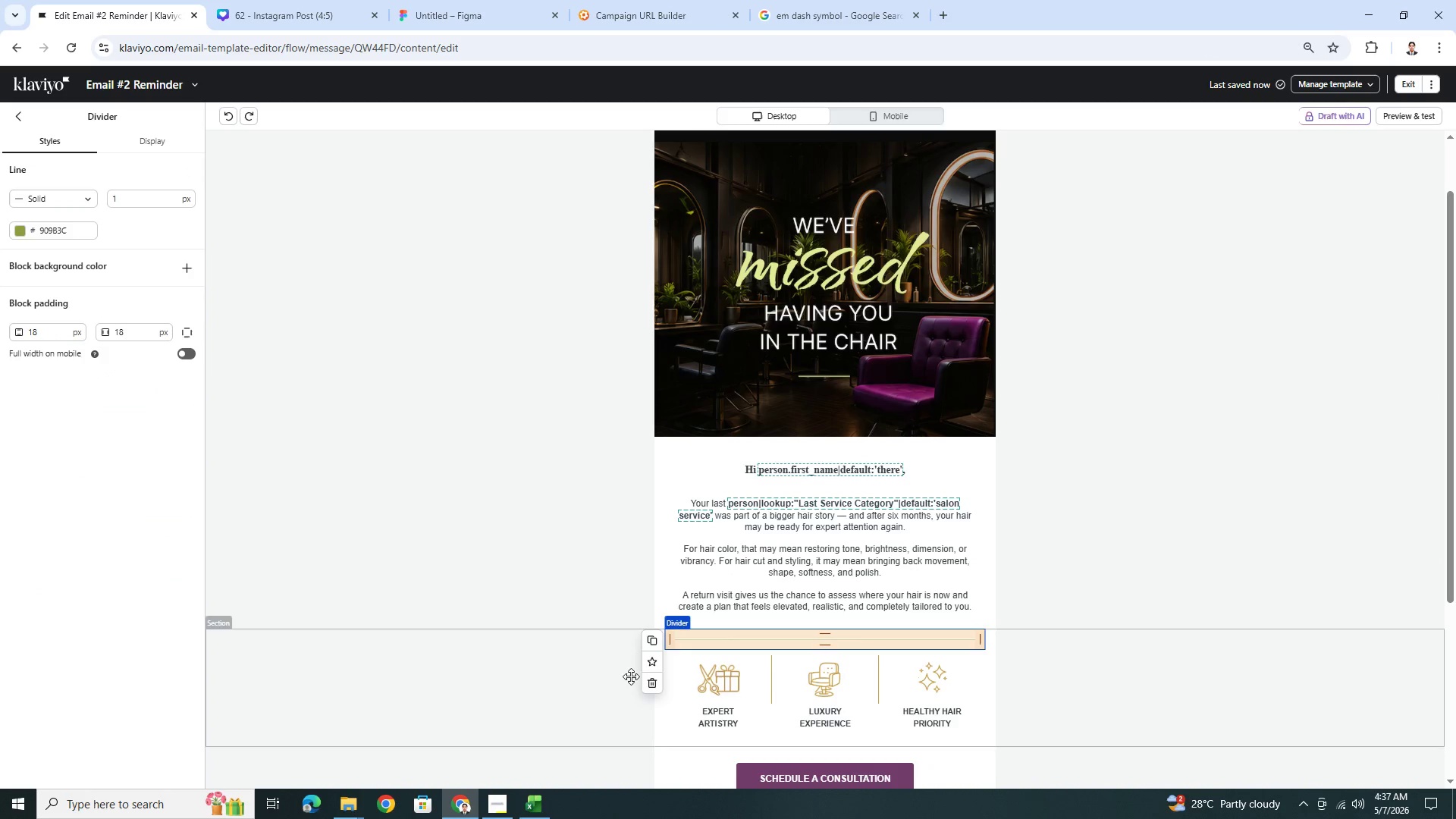 
left_click([659, 687])
 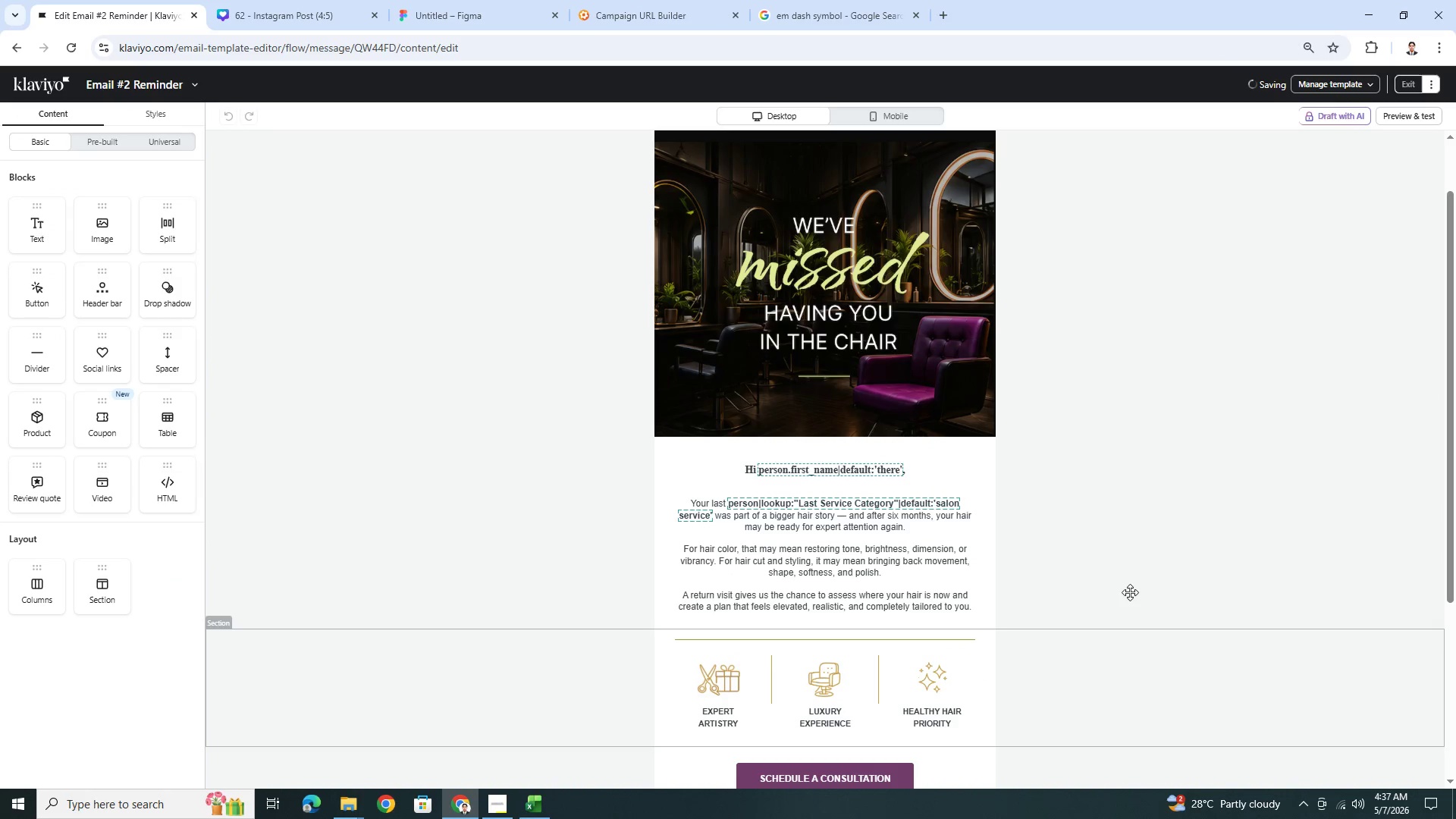 
scroll: coordinate [1130, 592], scroll_direction: down, amount: 4.0
 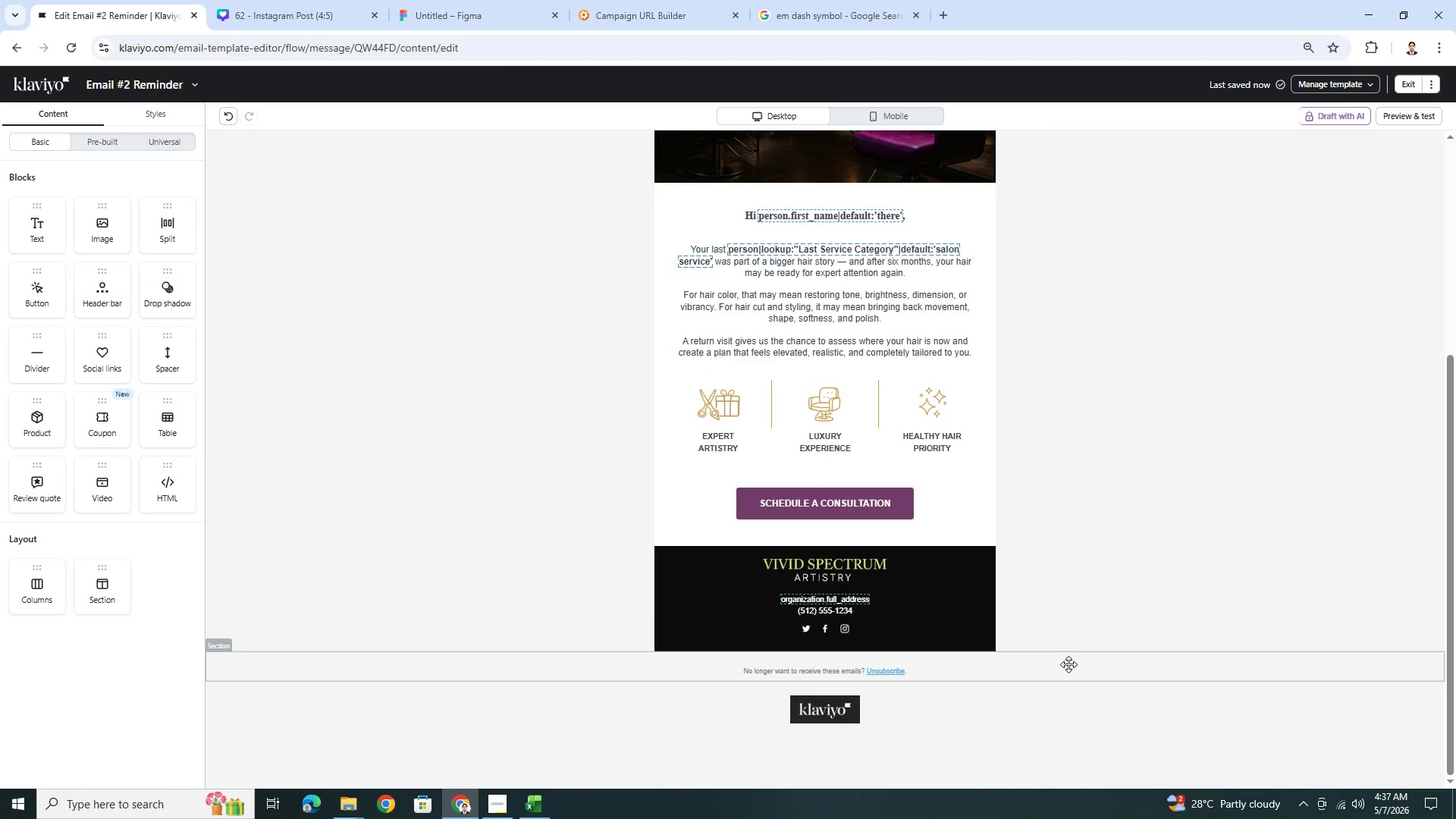 
scroll: coordinate [1132, 588], scroll_direction: up, amount: 2.0
 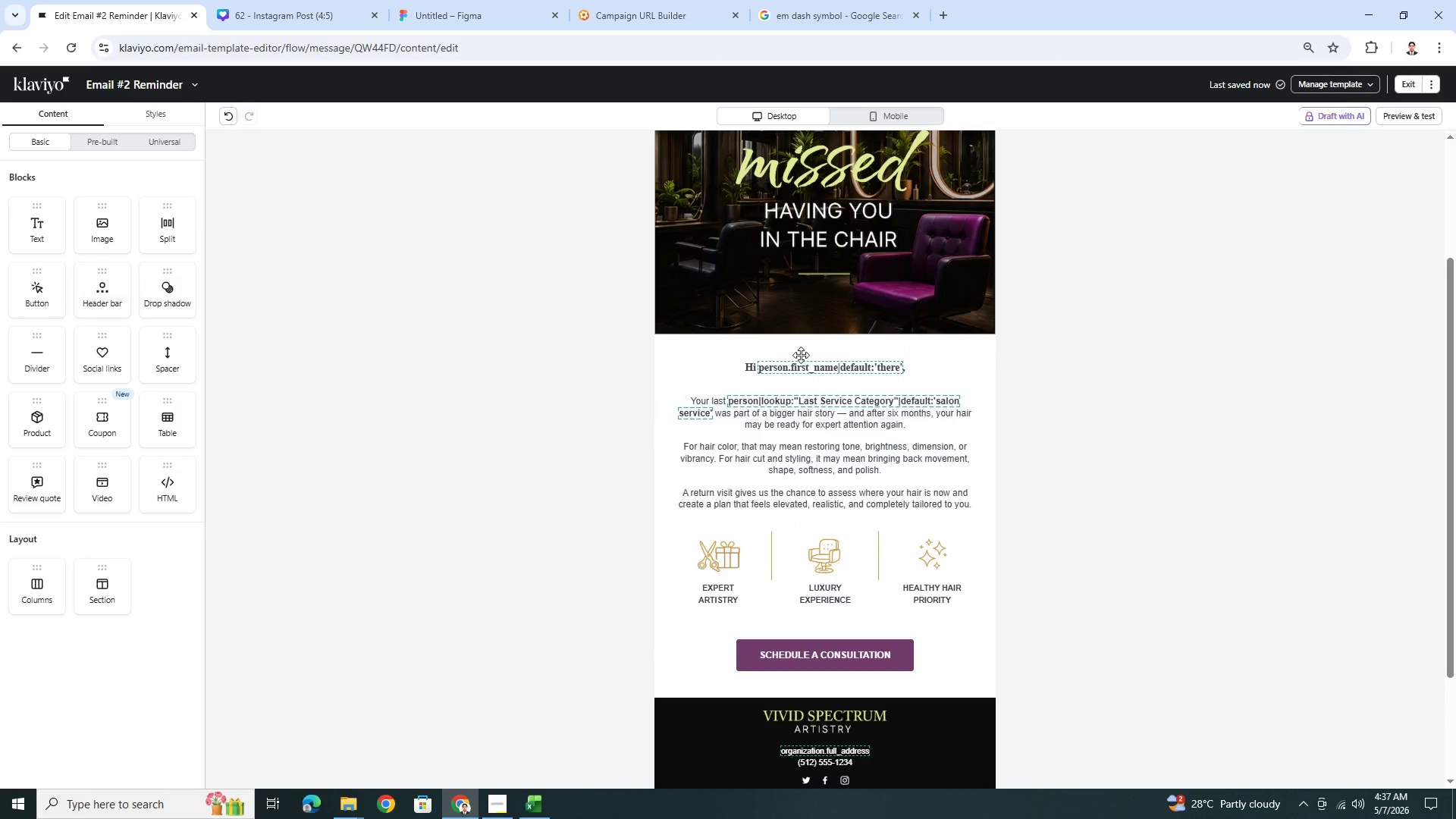 
scroll: coordinate [837, 397], scroll_direction: down, amount: 2.0
 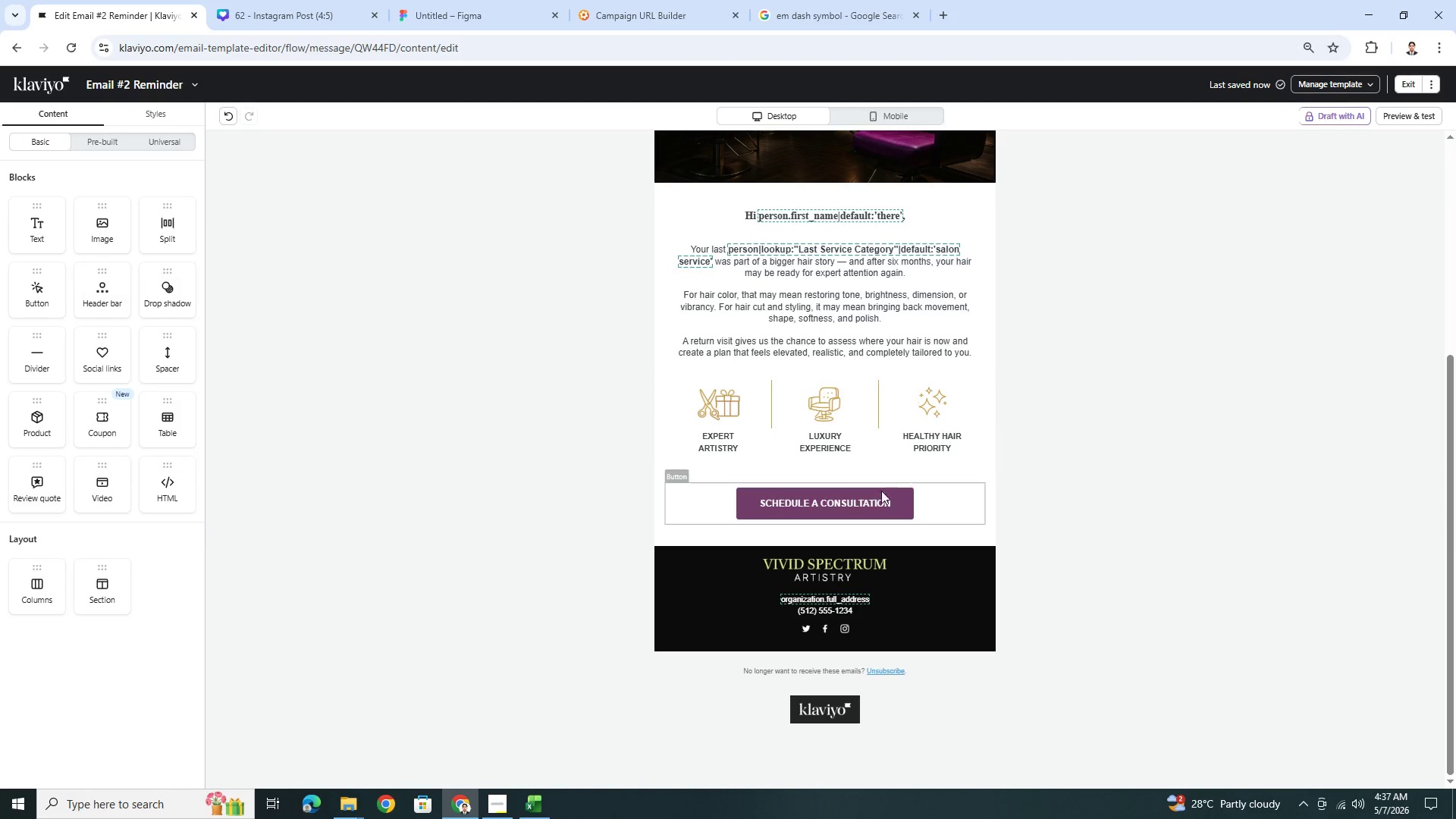 
left_click([931, 500])
 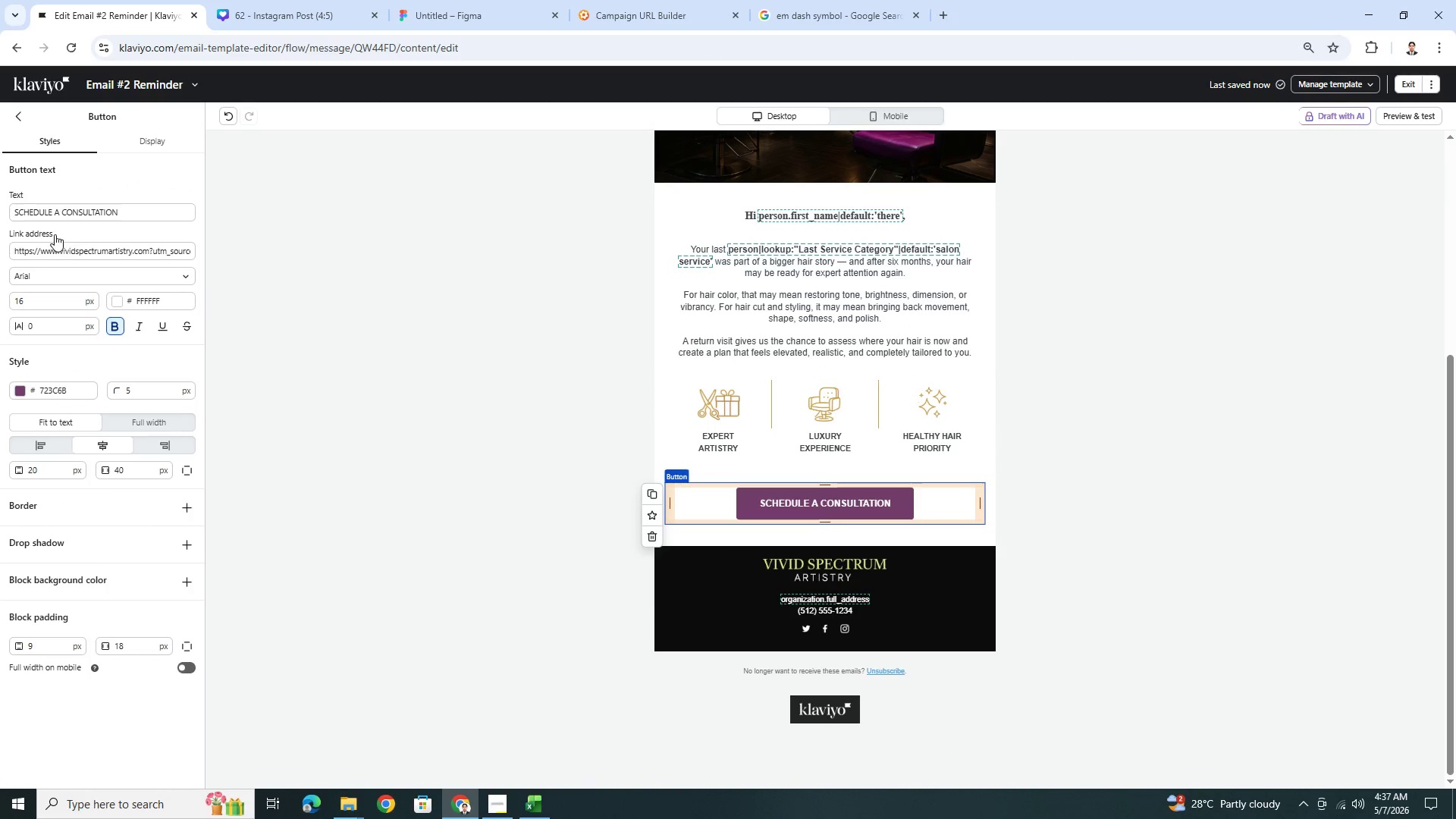 
left_click([1166, 603])
 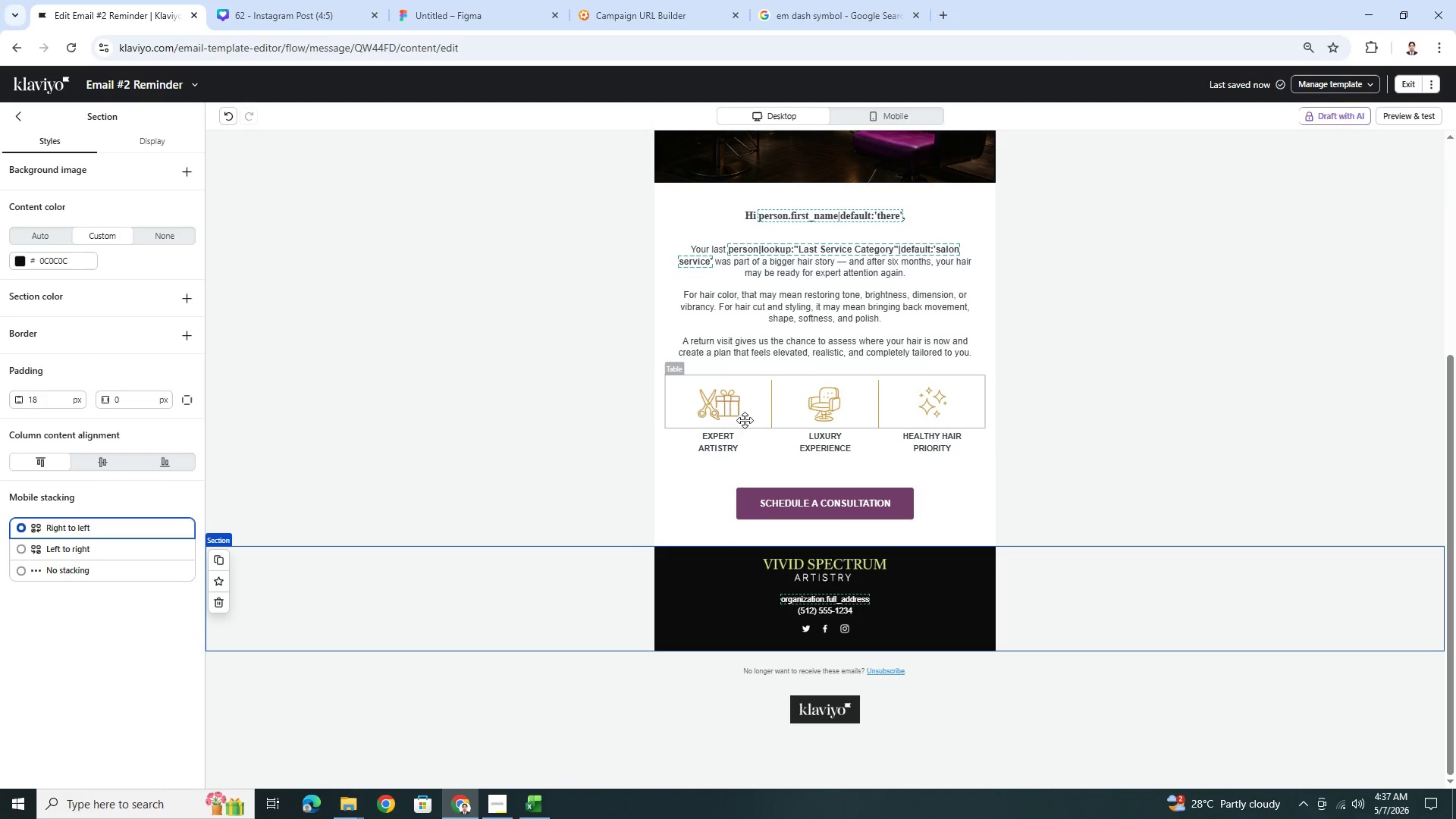 
left_click([704, 447])
 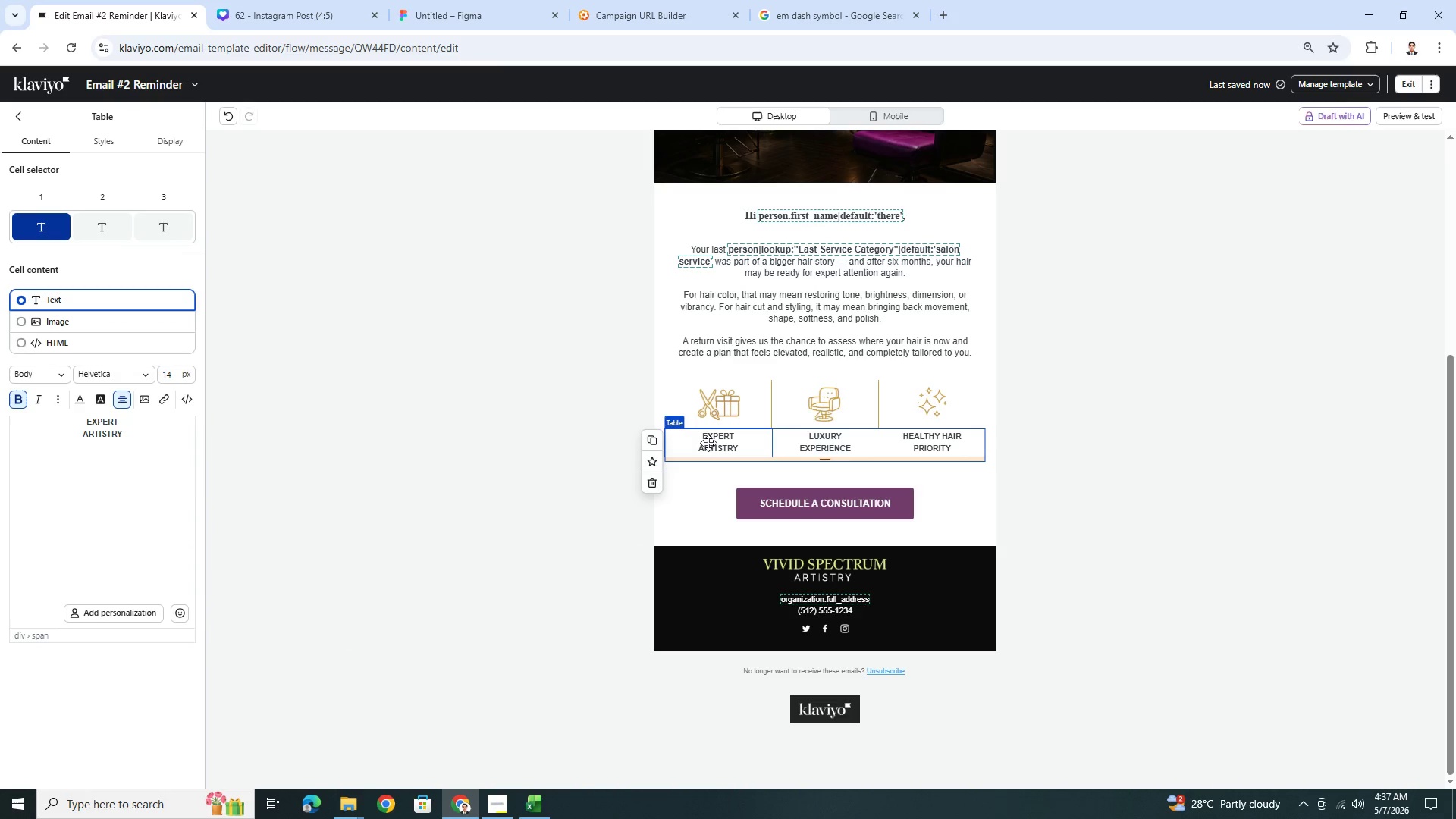 
double_click([708, 442])
 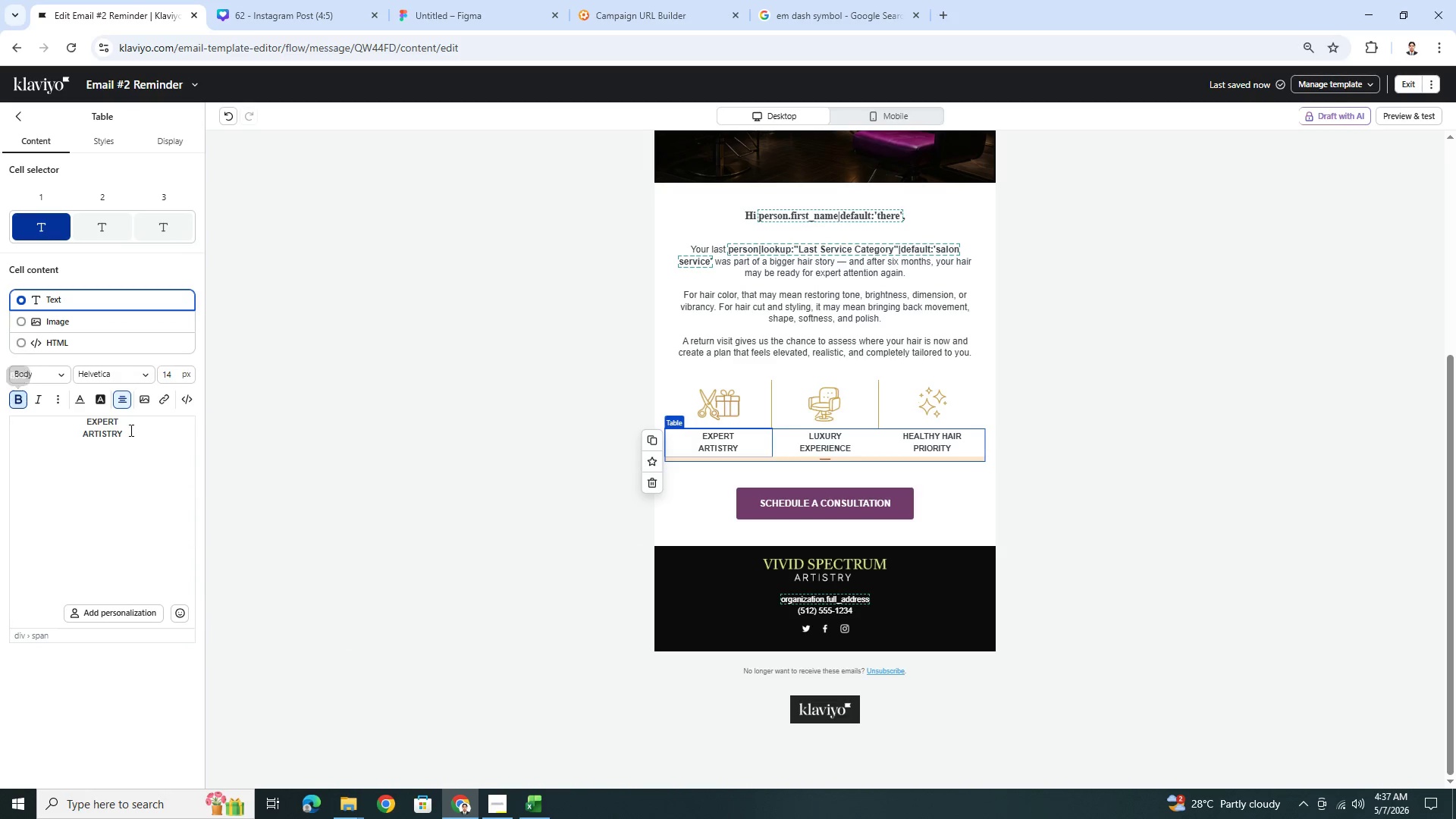 
left_click_drag(start_coordinate=[125, 422], to_coordinate=[78, 423])
 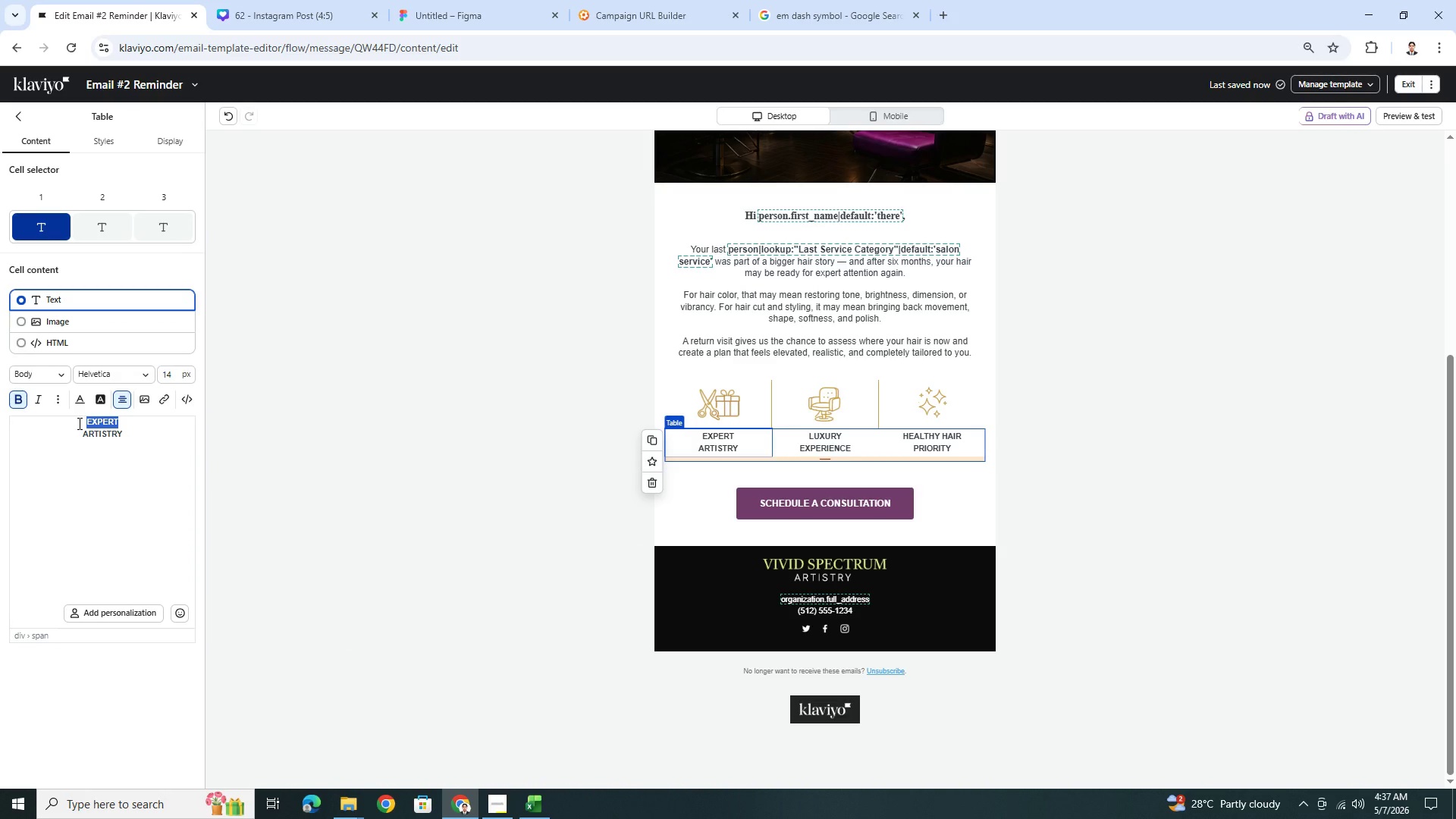 
type(PERSONALIZED)
 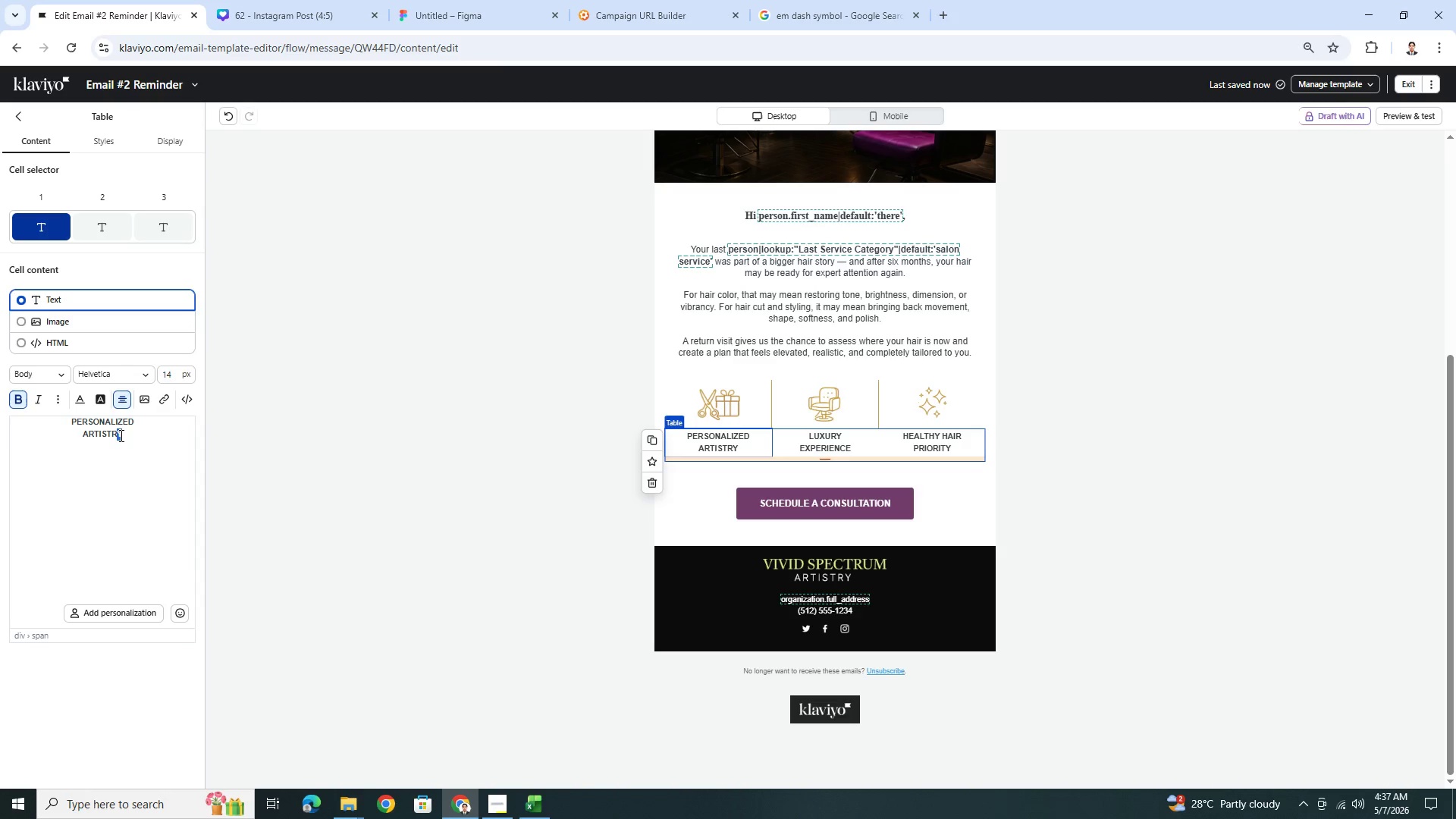 
left_click([123, 435])
 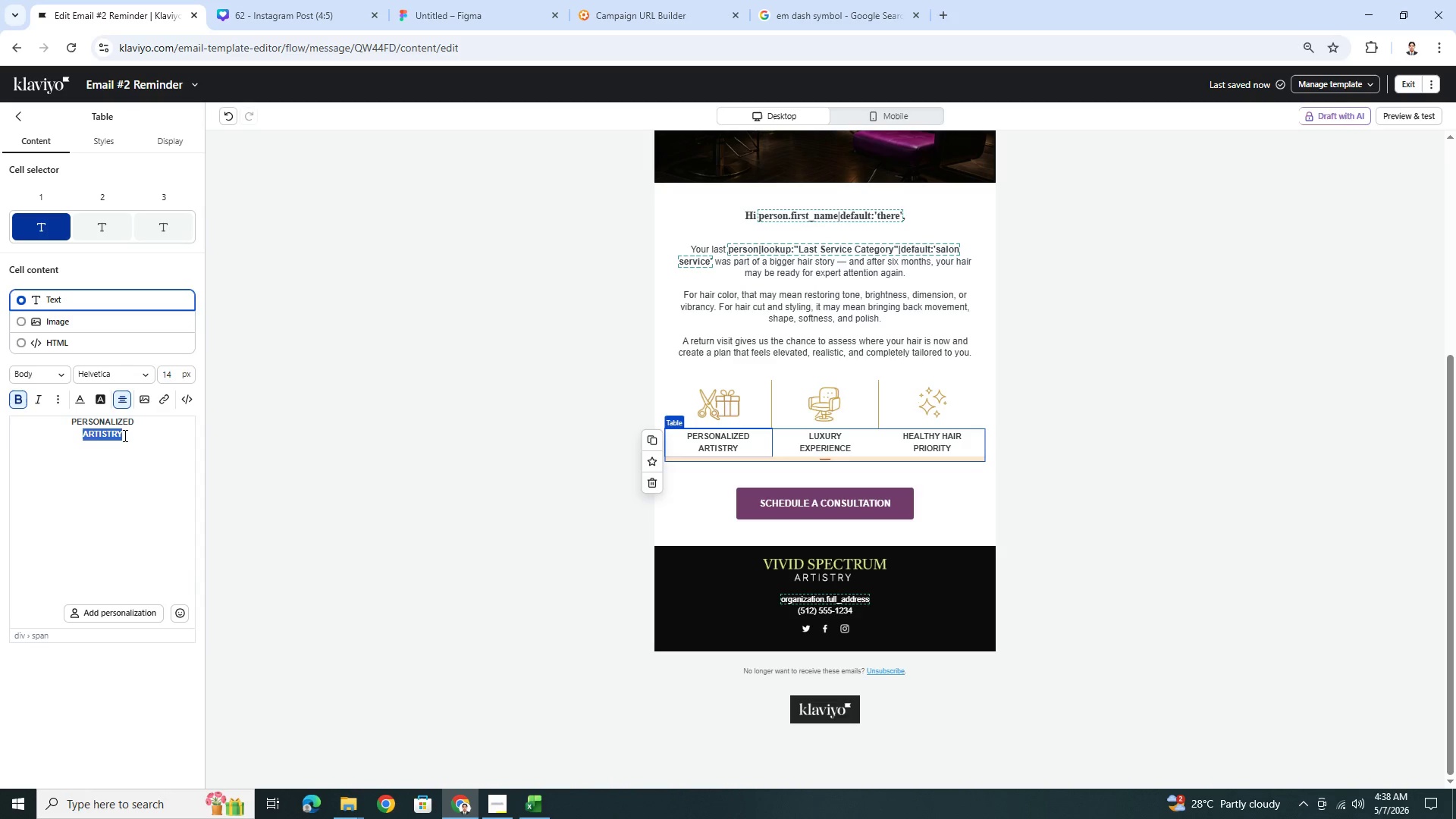 
left_click_drag(start_coordinate=[124, 435], to_coordinate=[74, 431])
 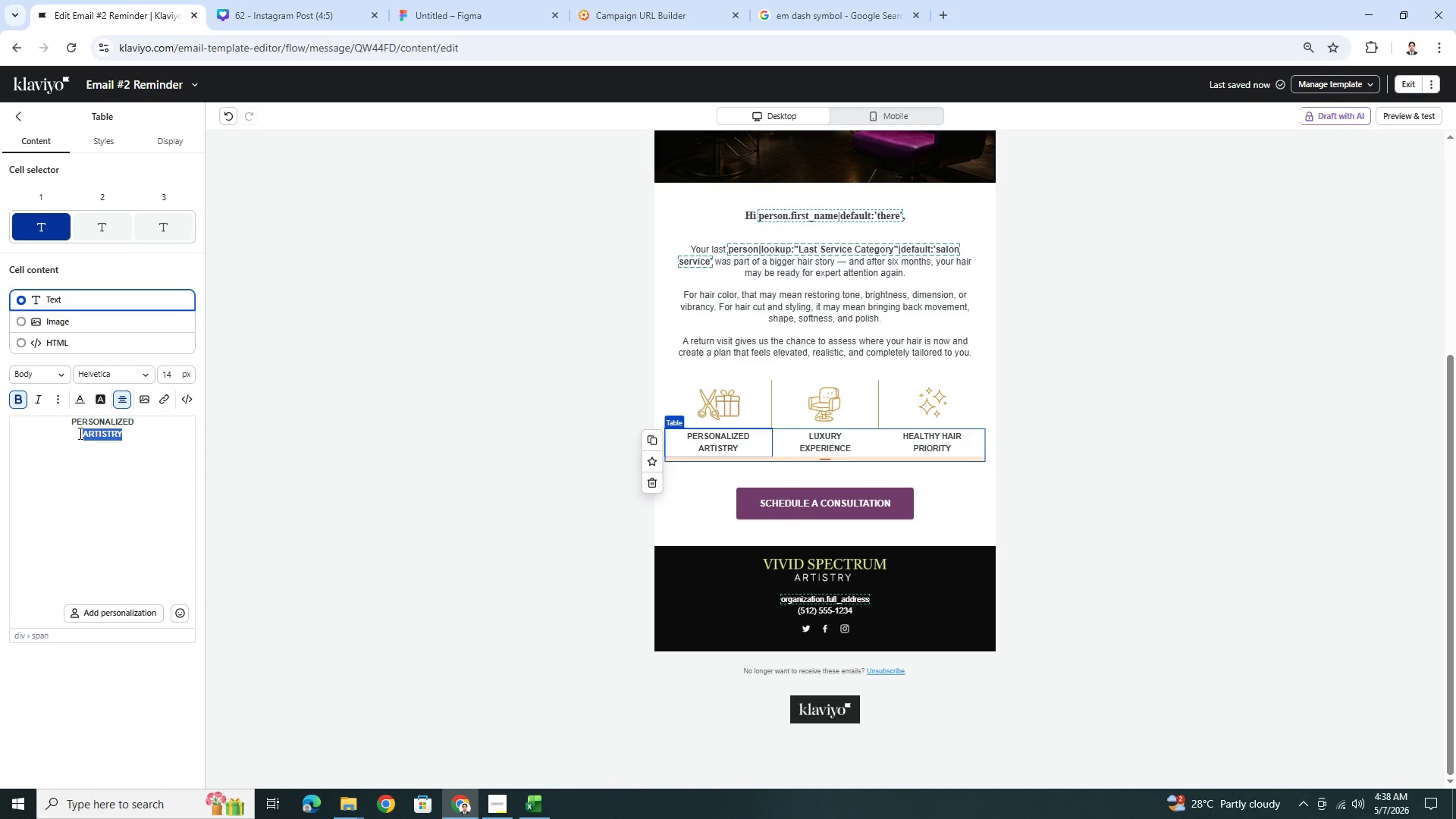 
type(CONSAU)
key(Backspace)
key(Backspace)
key(Backspace)
type(SULTATION)
 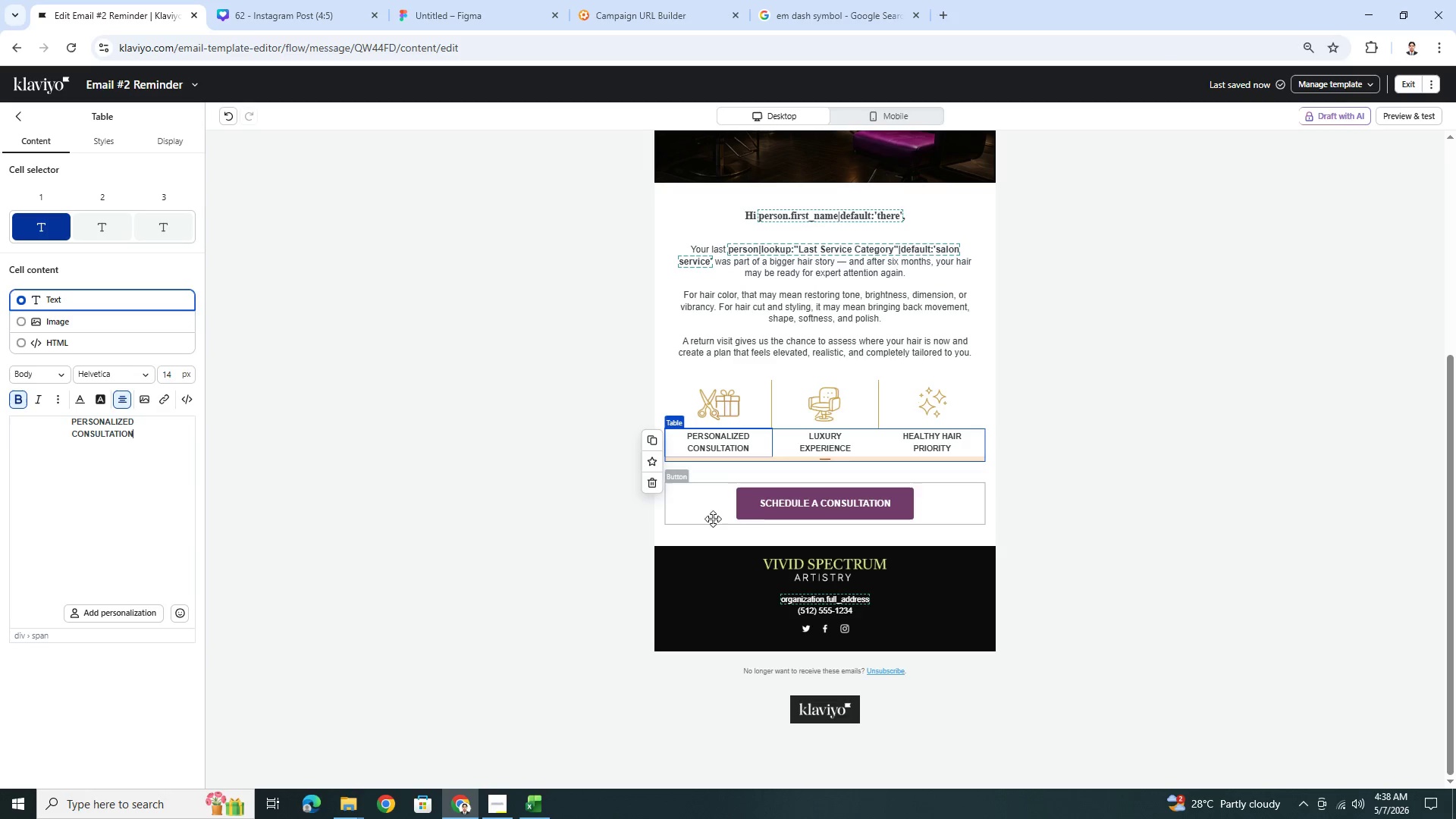 
left_click([822, 441])
 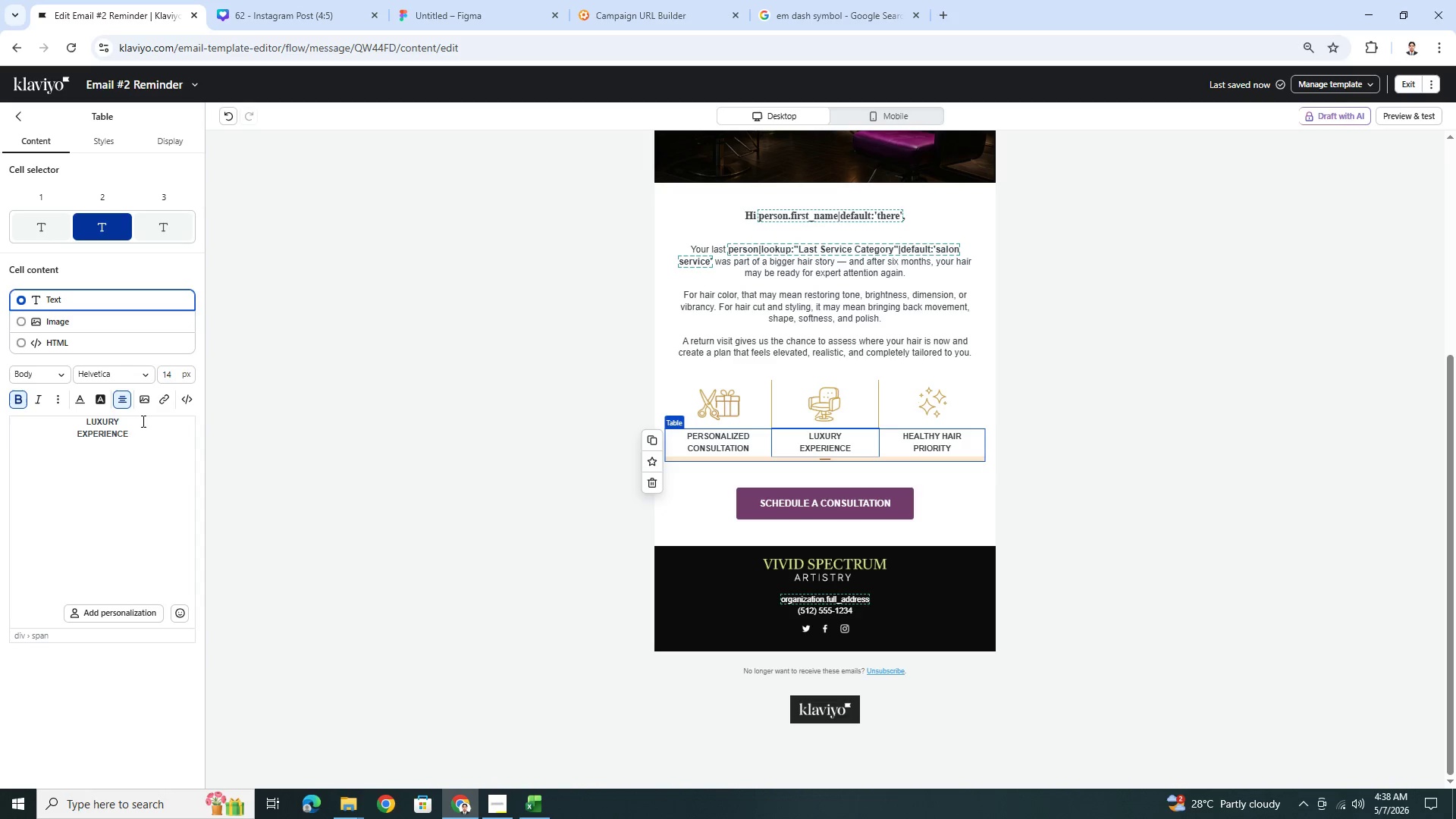 
left_click_drag(start_coordinate=[134, 431], to_coordinate=[87, 421])
 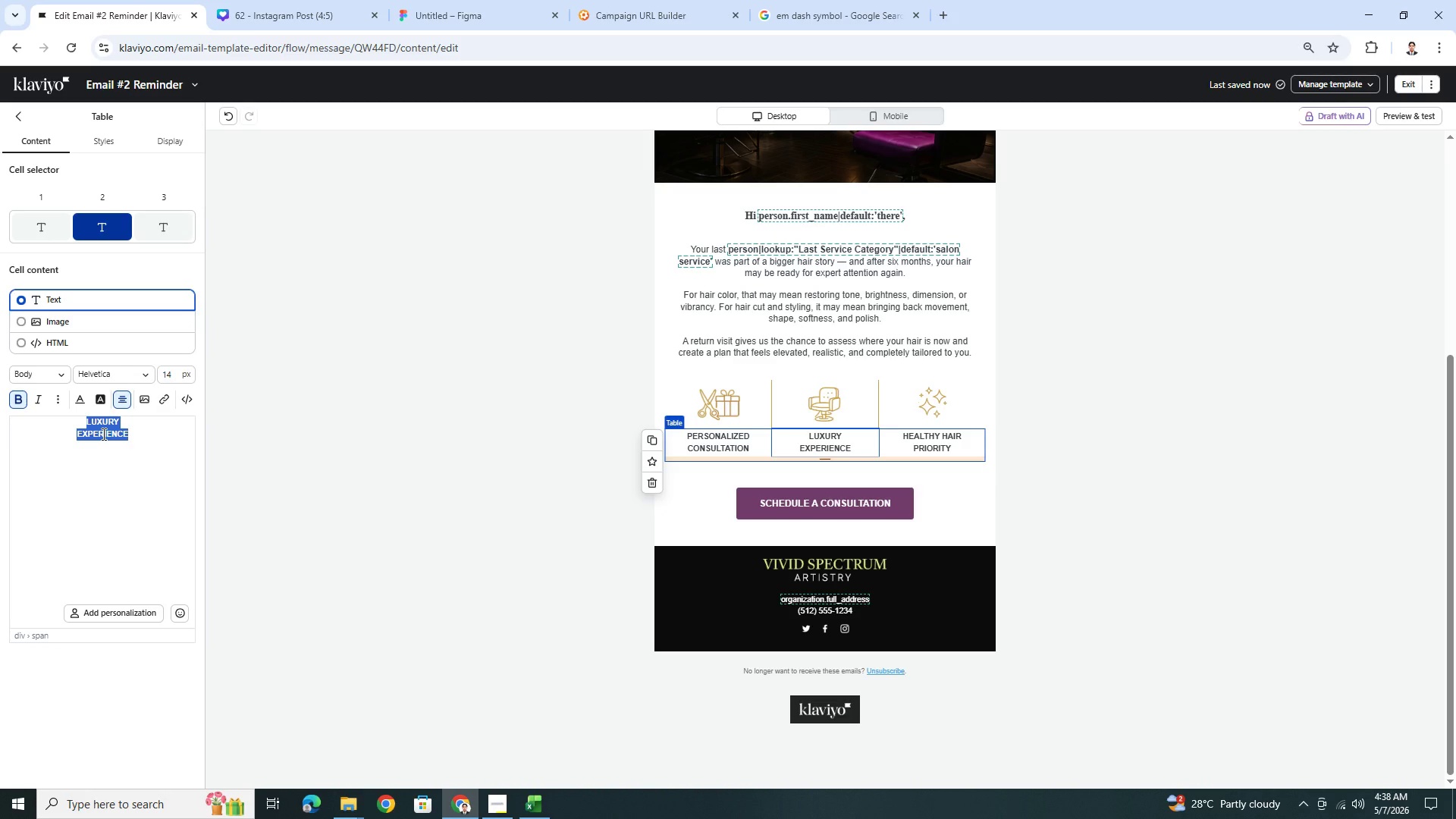 
wait(8.11)
 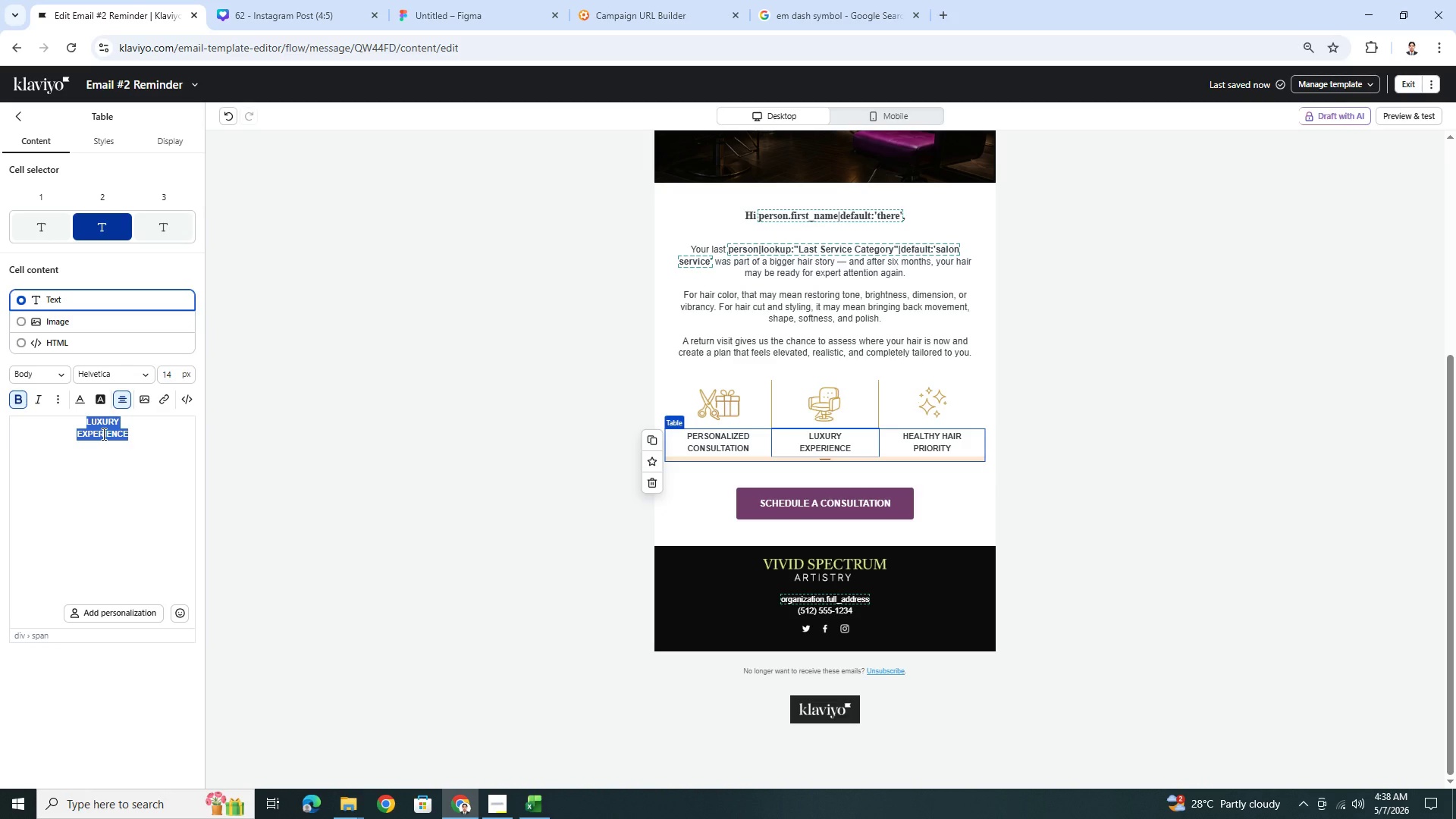 
type(CUSTM)
key(Backspace)
type(OM PLAN)
 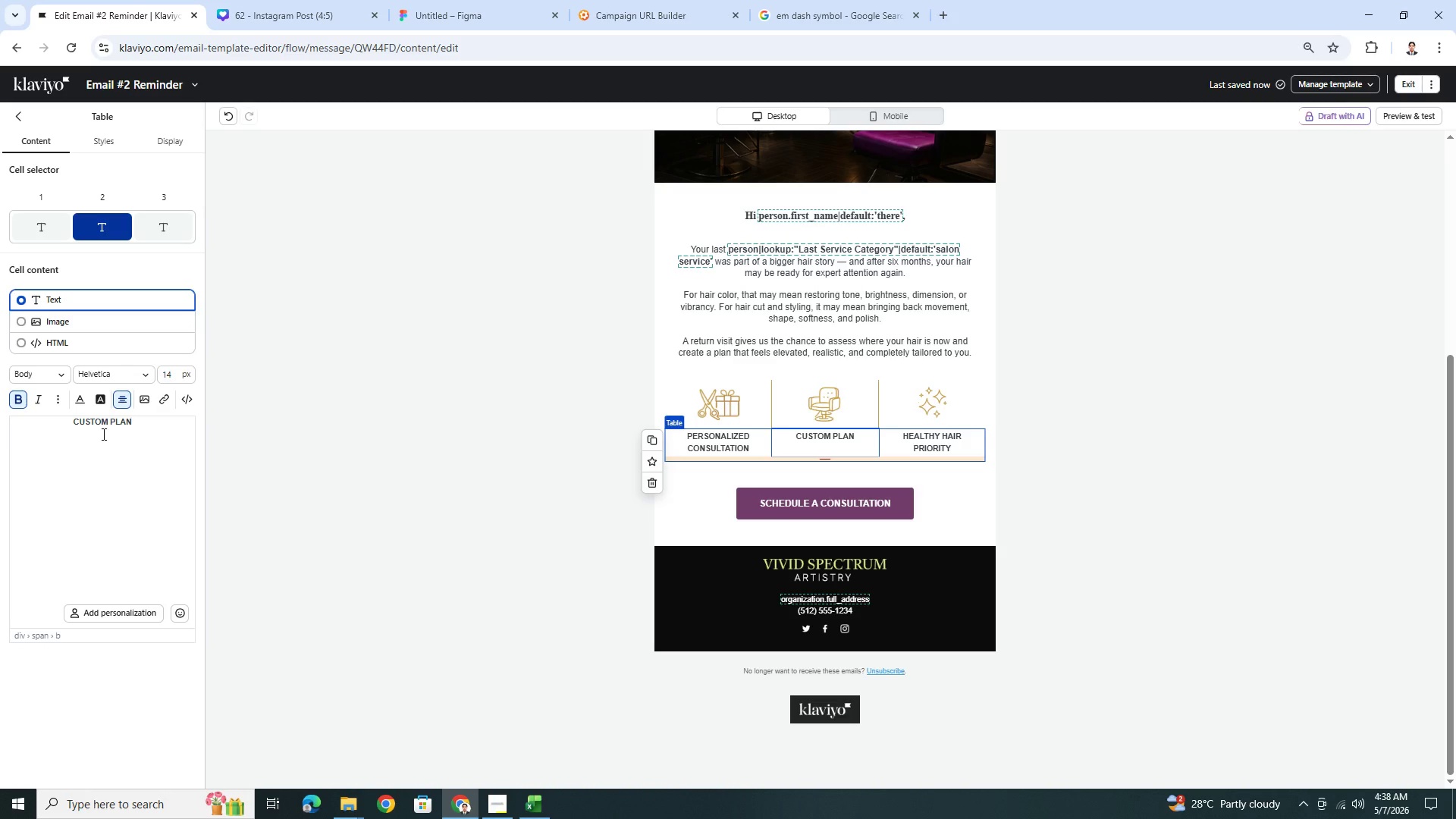 
key(Enter)
 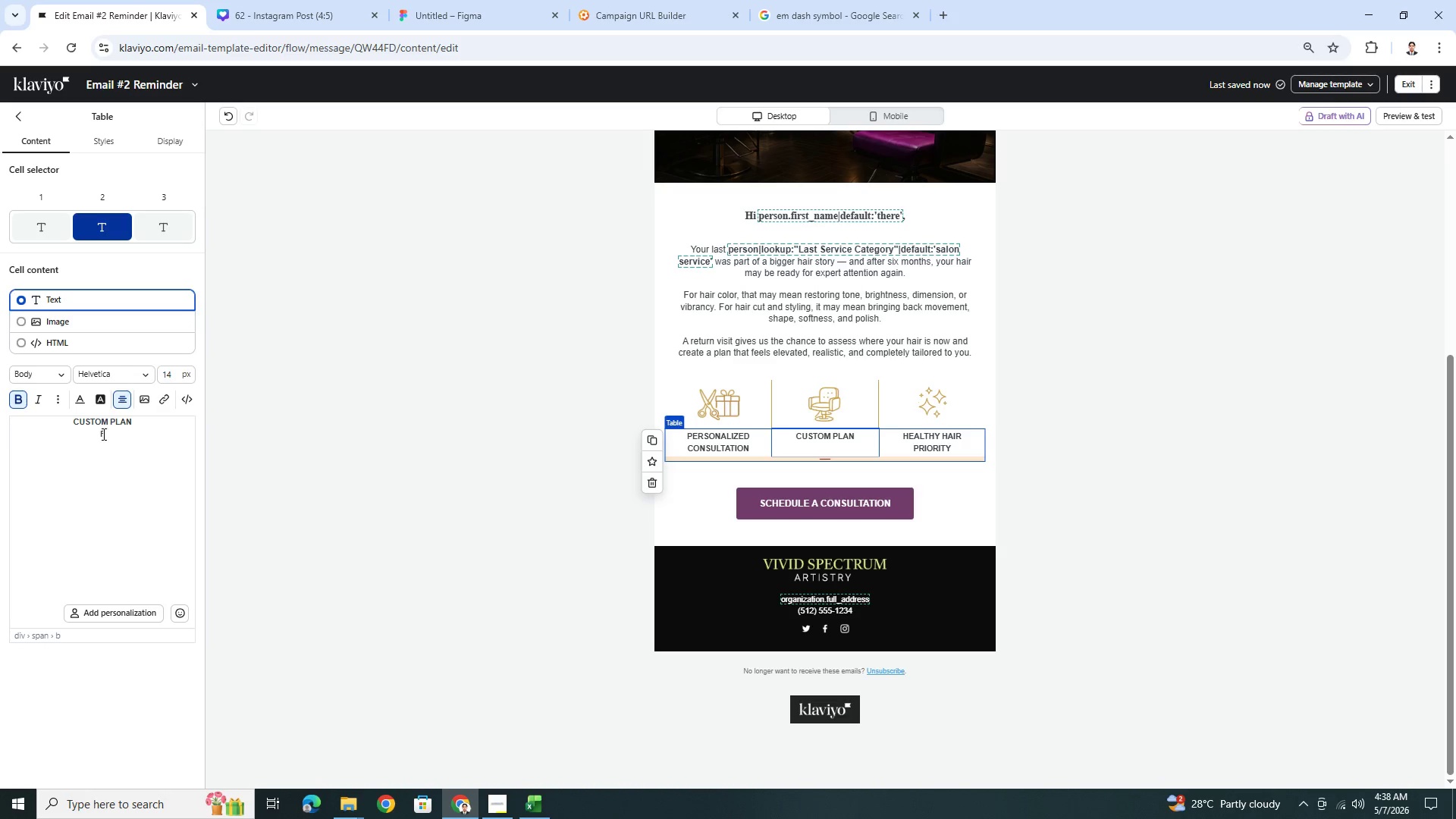 
type(FOR YOU)
 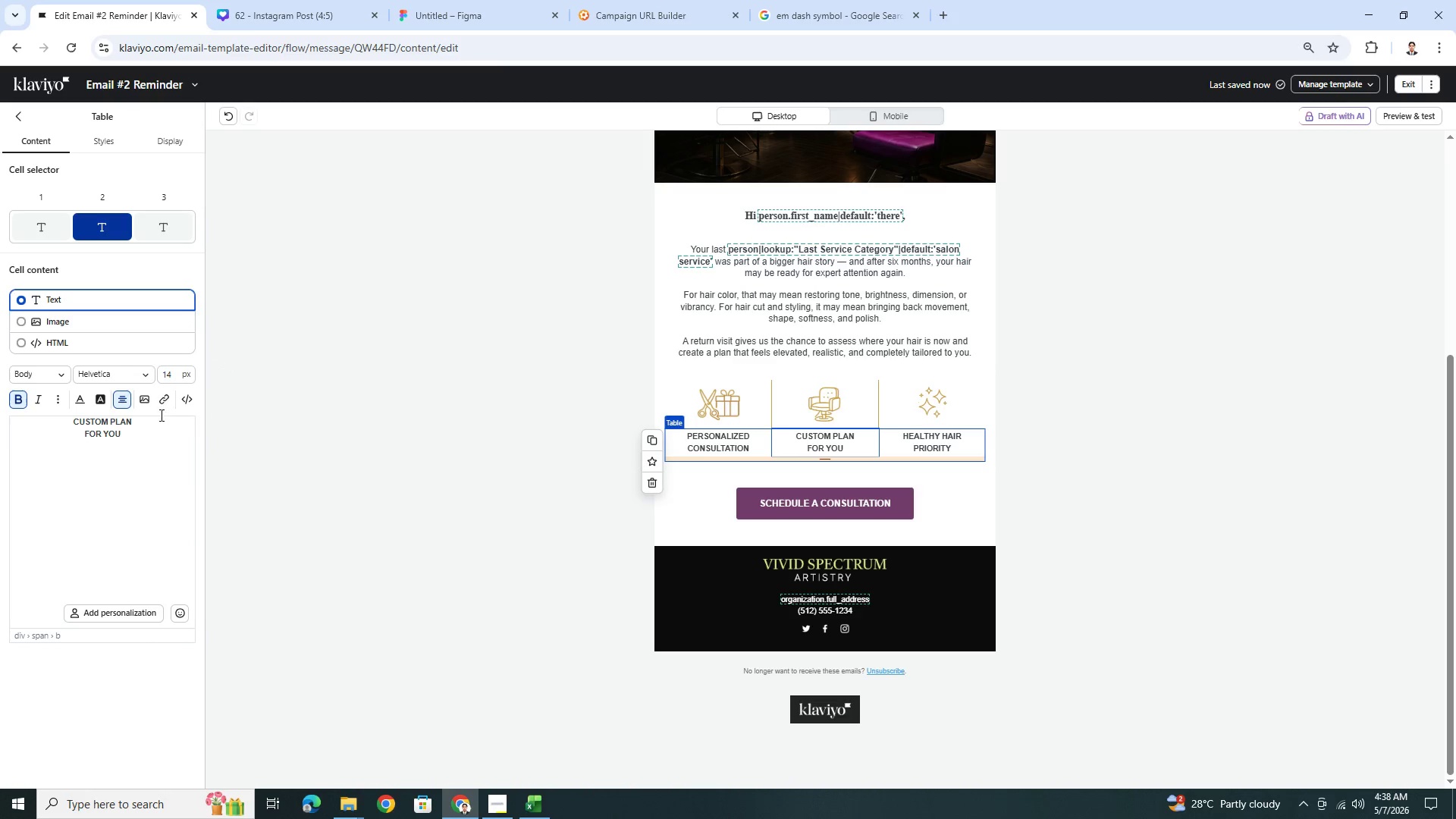 
left_click([146, 237])
 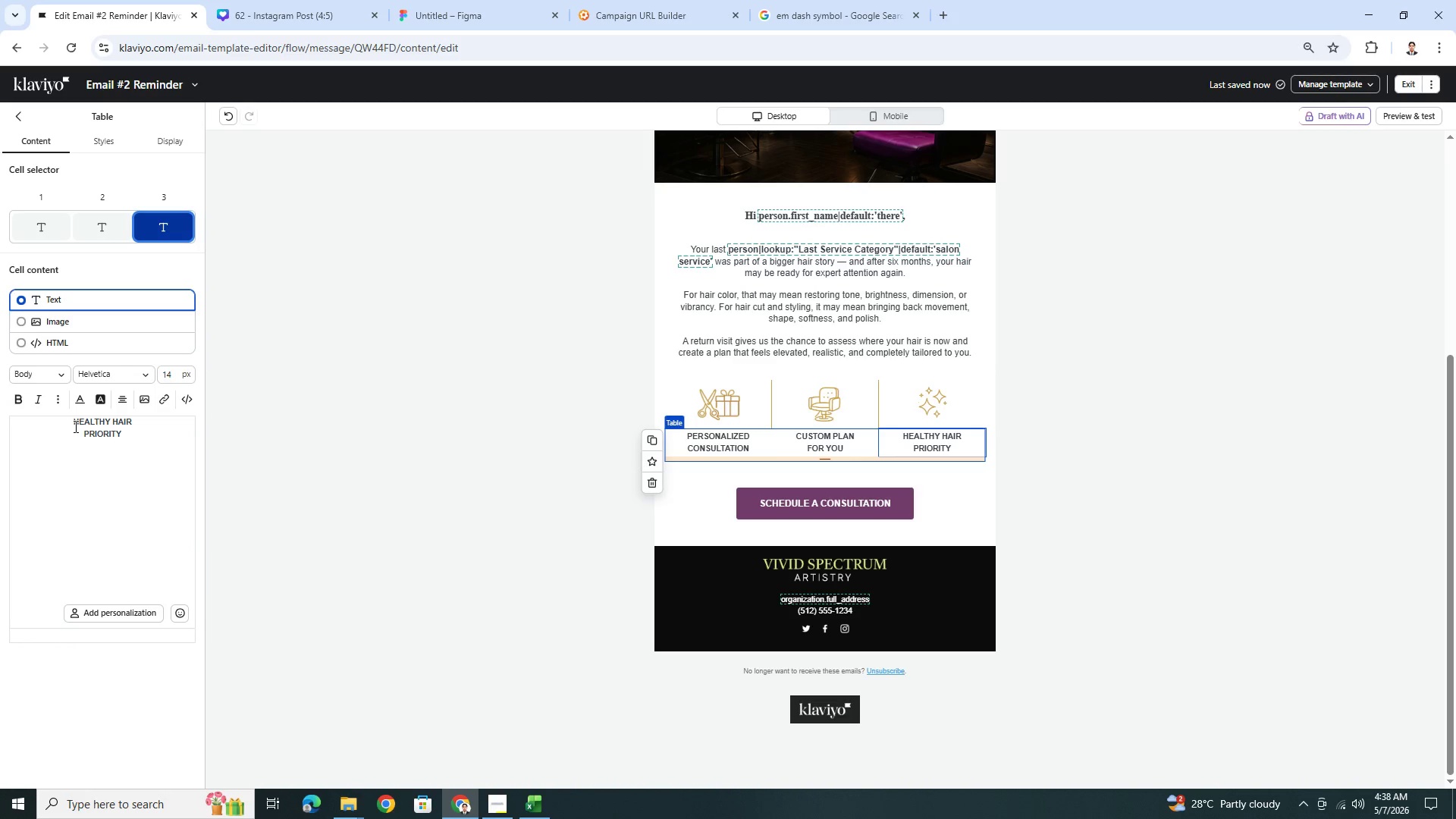 
double_click([79, 422])
 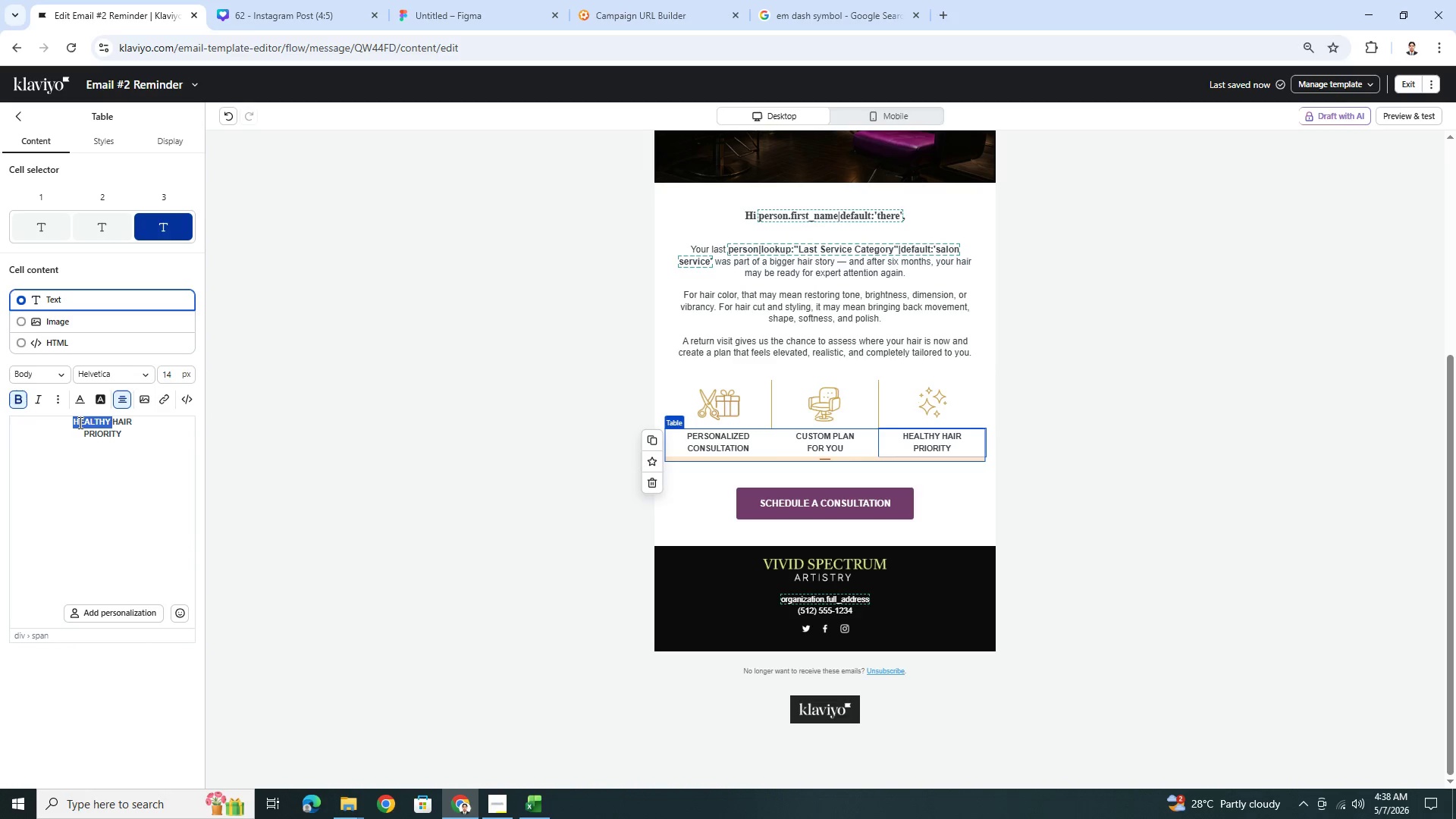 
triple_click([79, 422])
 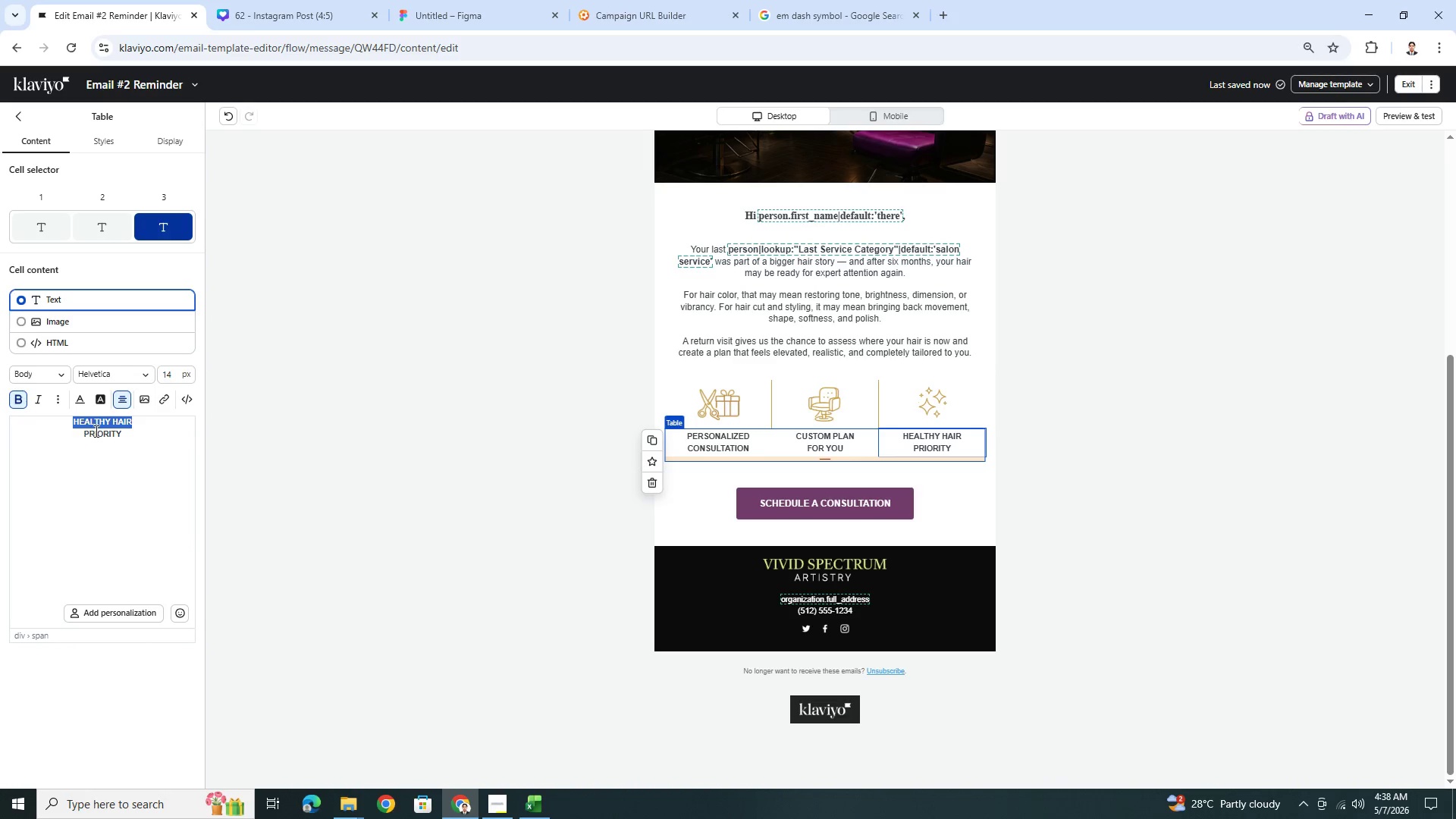 
left_click([96, 431])
 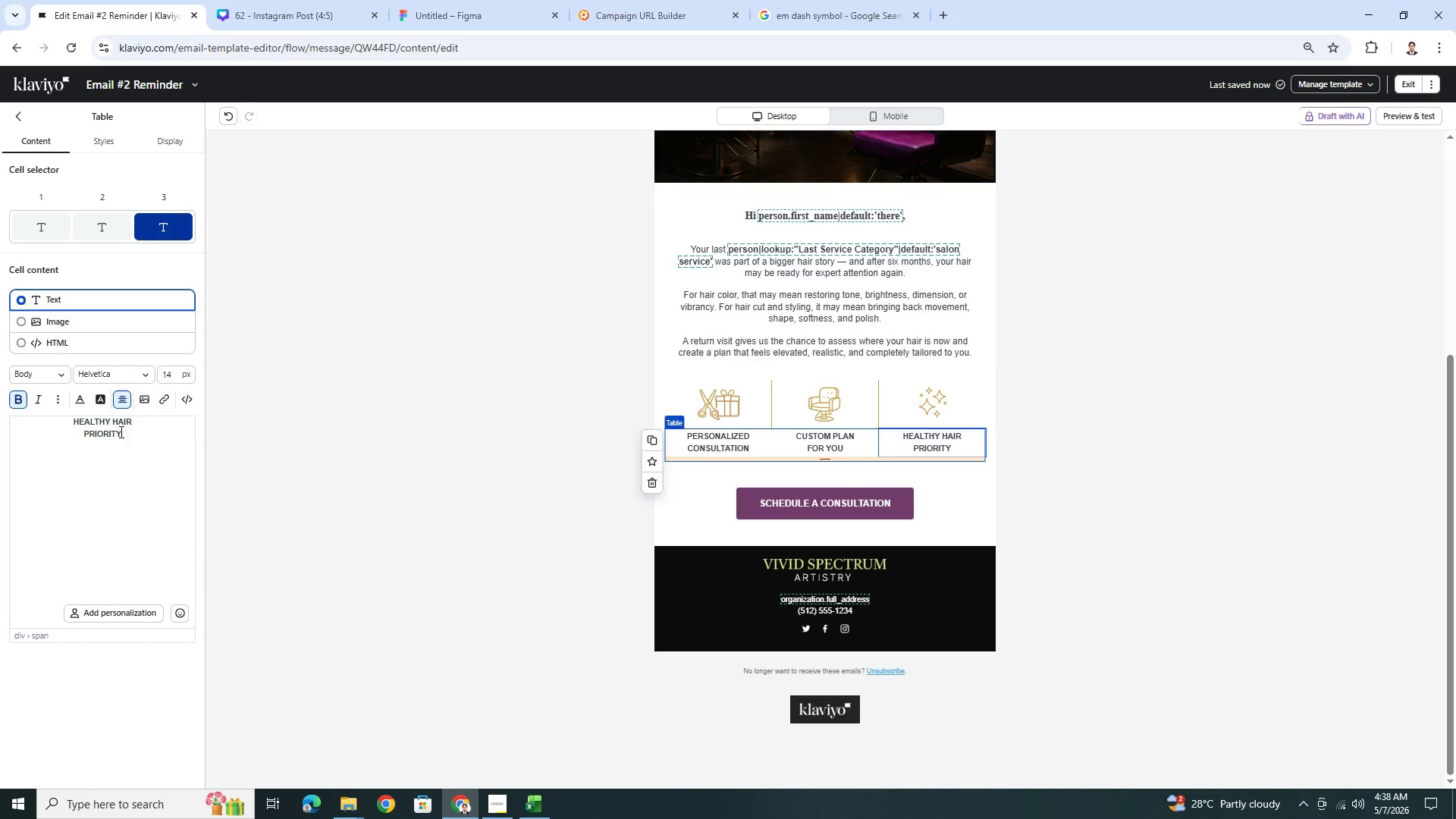 
left_click_drag(start_coordinate=[120, 431], to_coordinate=[59, 425])
 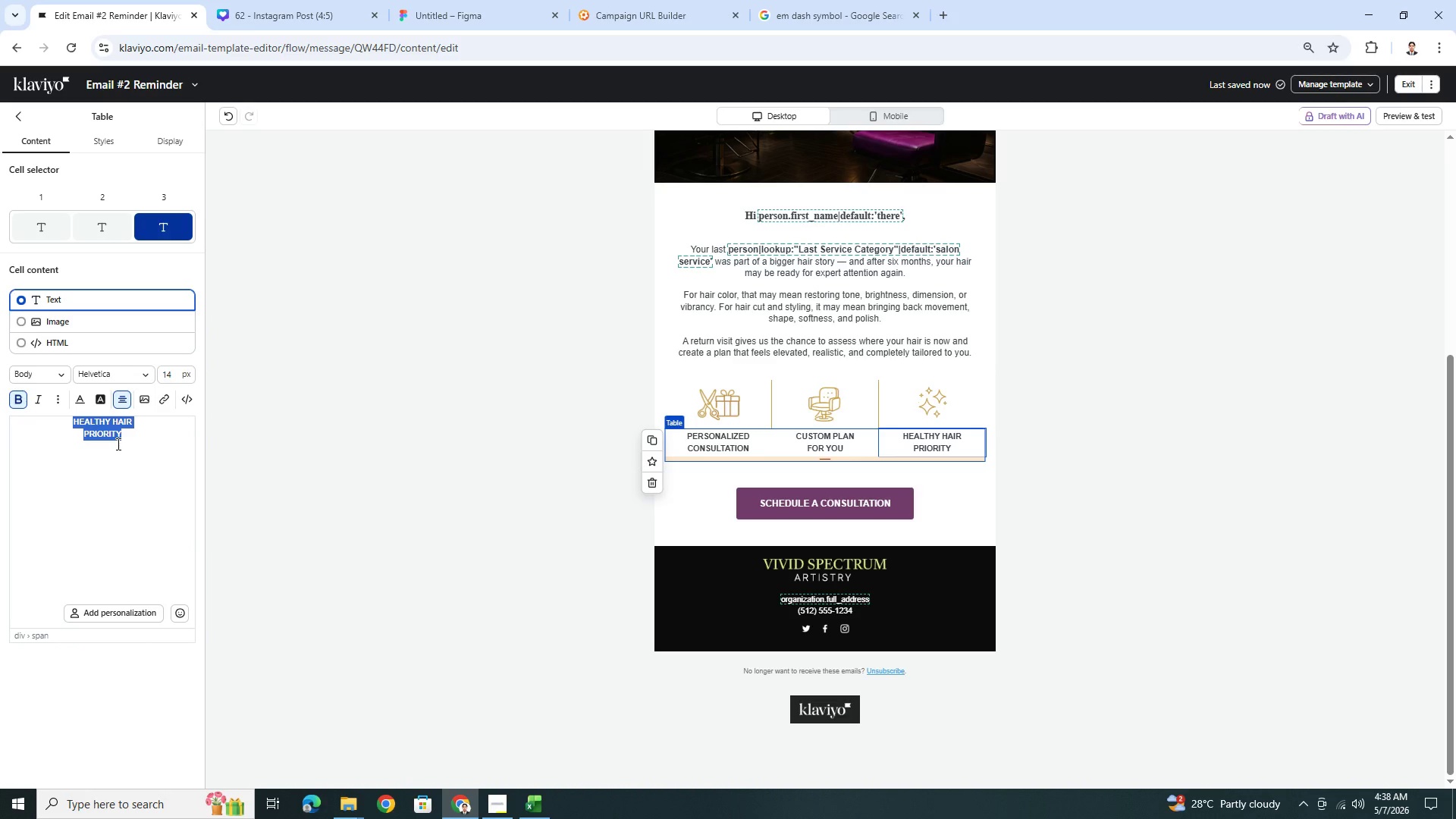 
wait(6.48)
 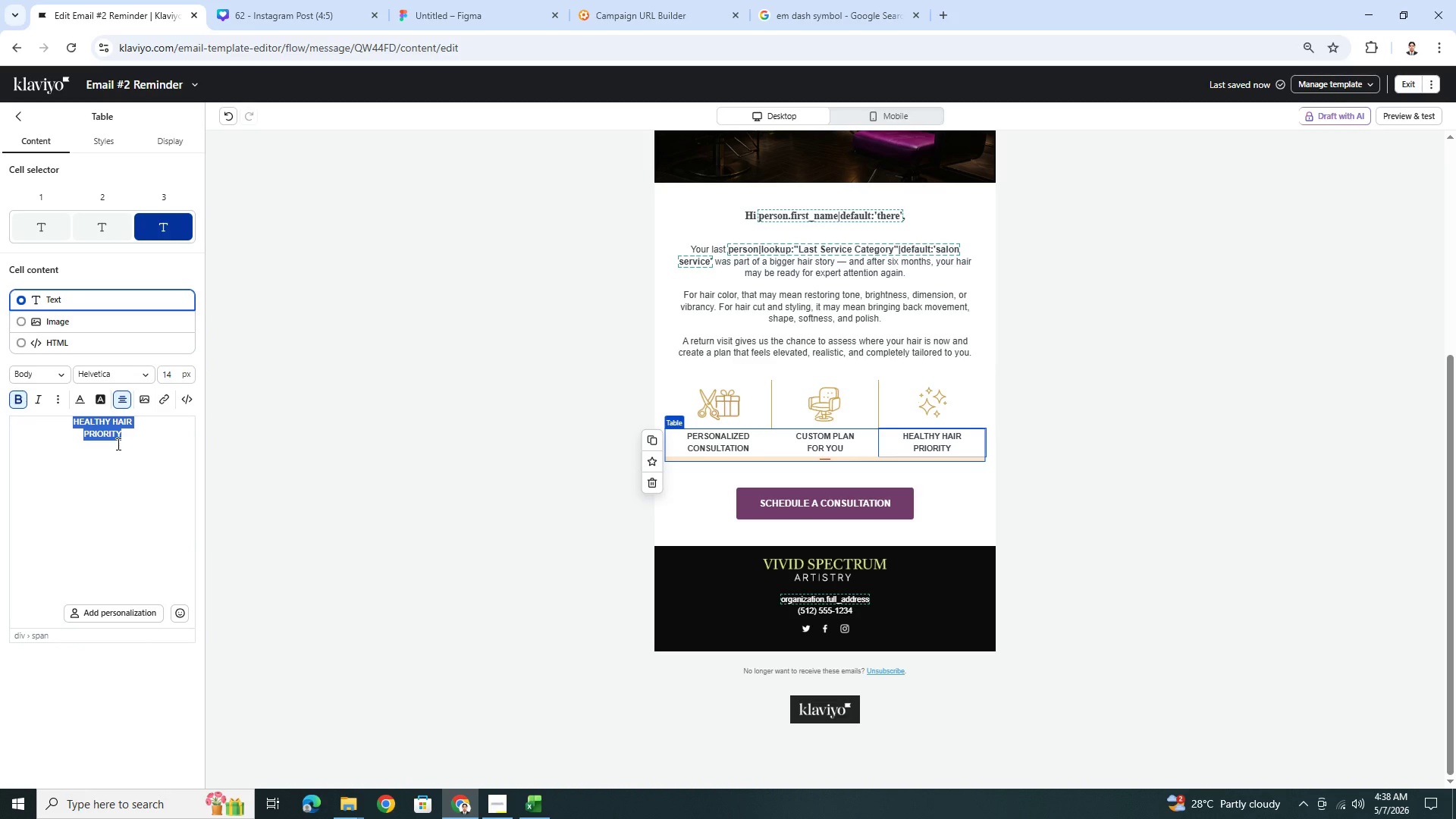 
type(TIMELESS)
 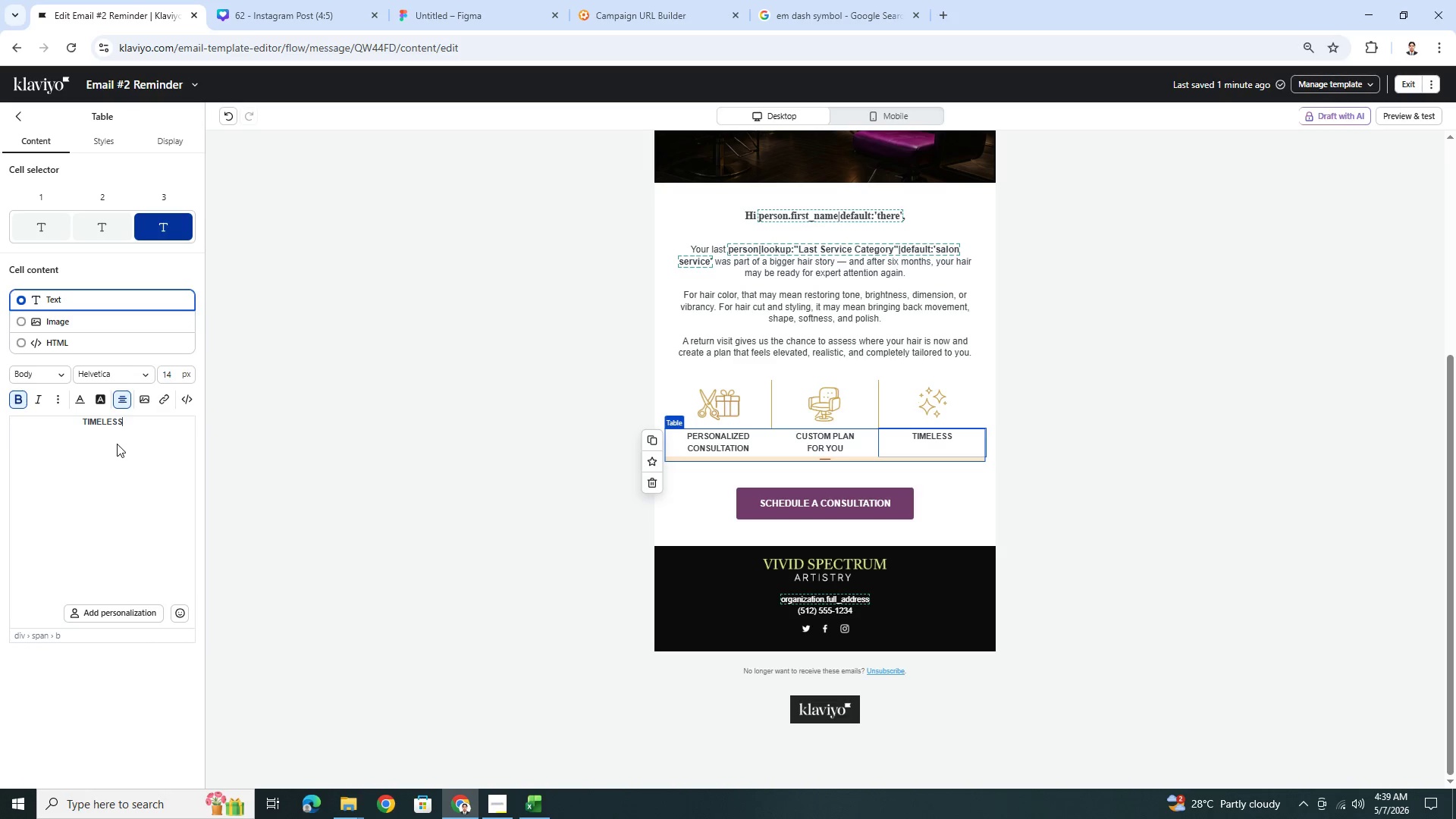 
wait(28.42)
 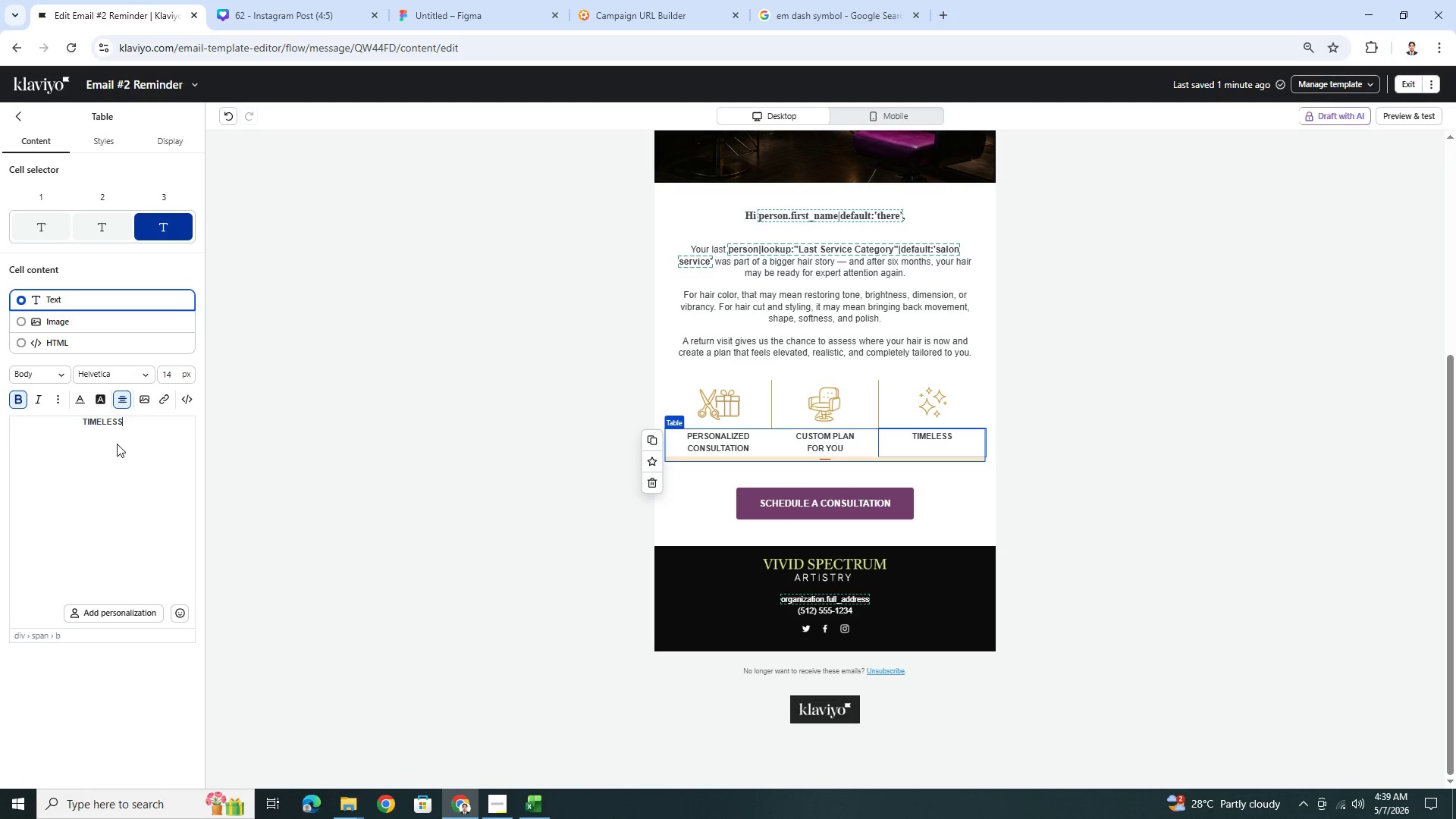 
type( BEAUTY)
key(Backspace)
key(Backspace)
key(Backspace)
key(Backspace)
key(Backspace)
key(Backspace)
 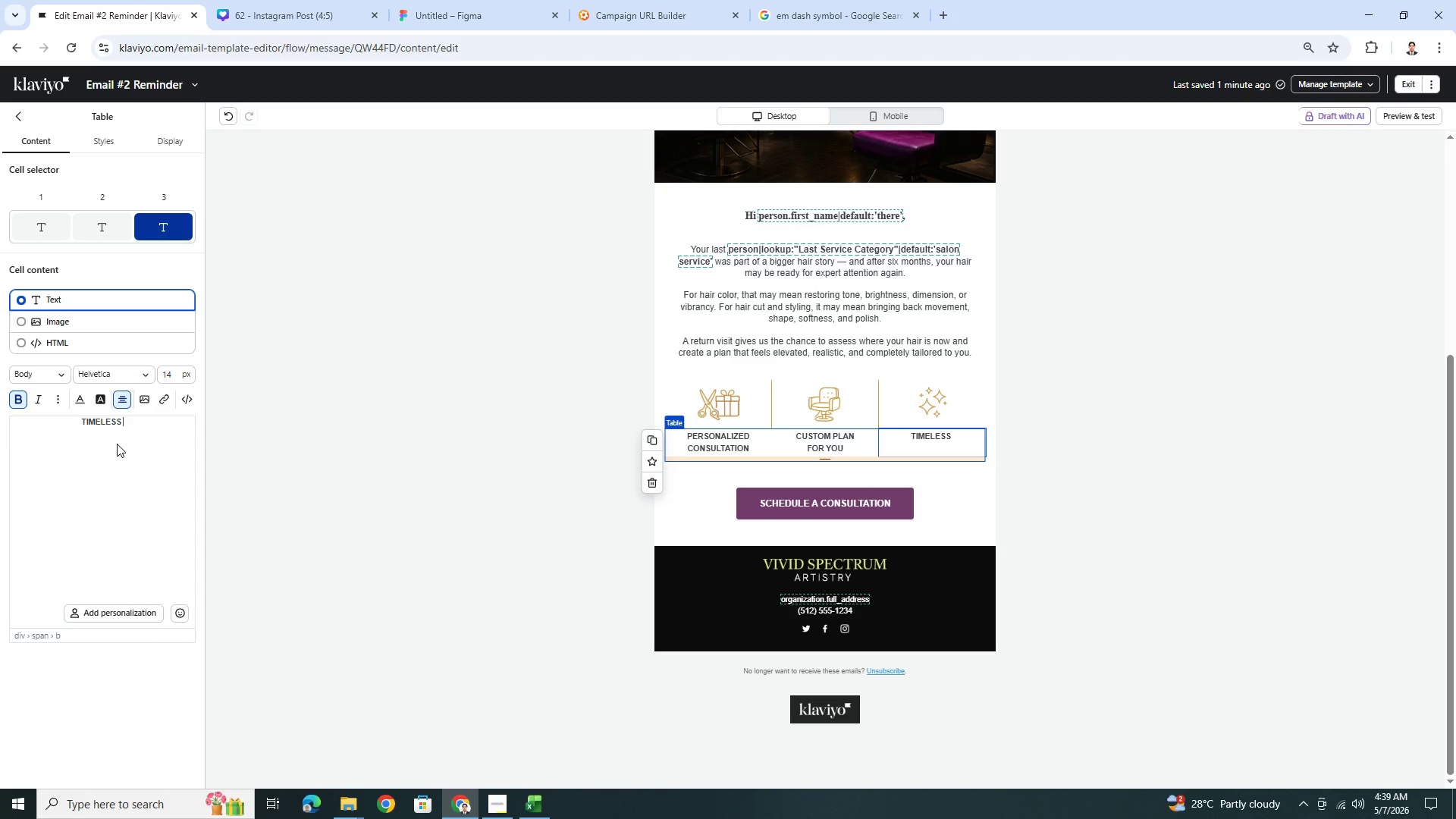 
key(Enter)
 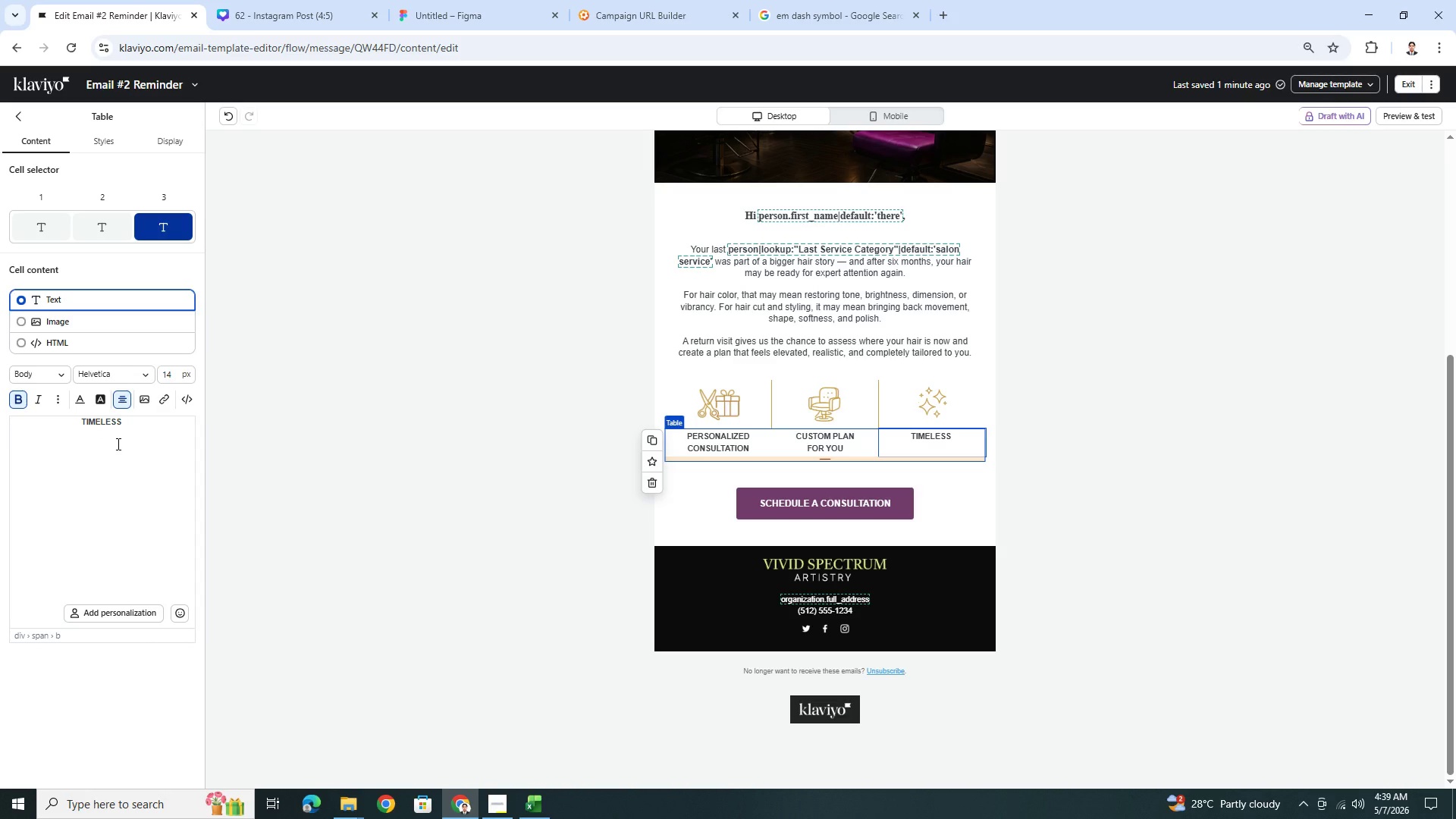 
type(BEAUTY CARE)
 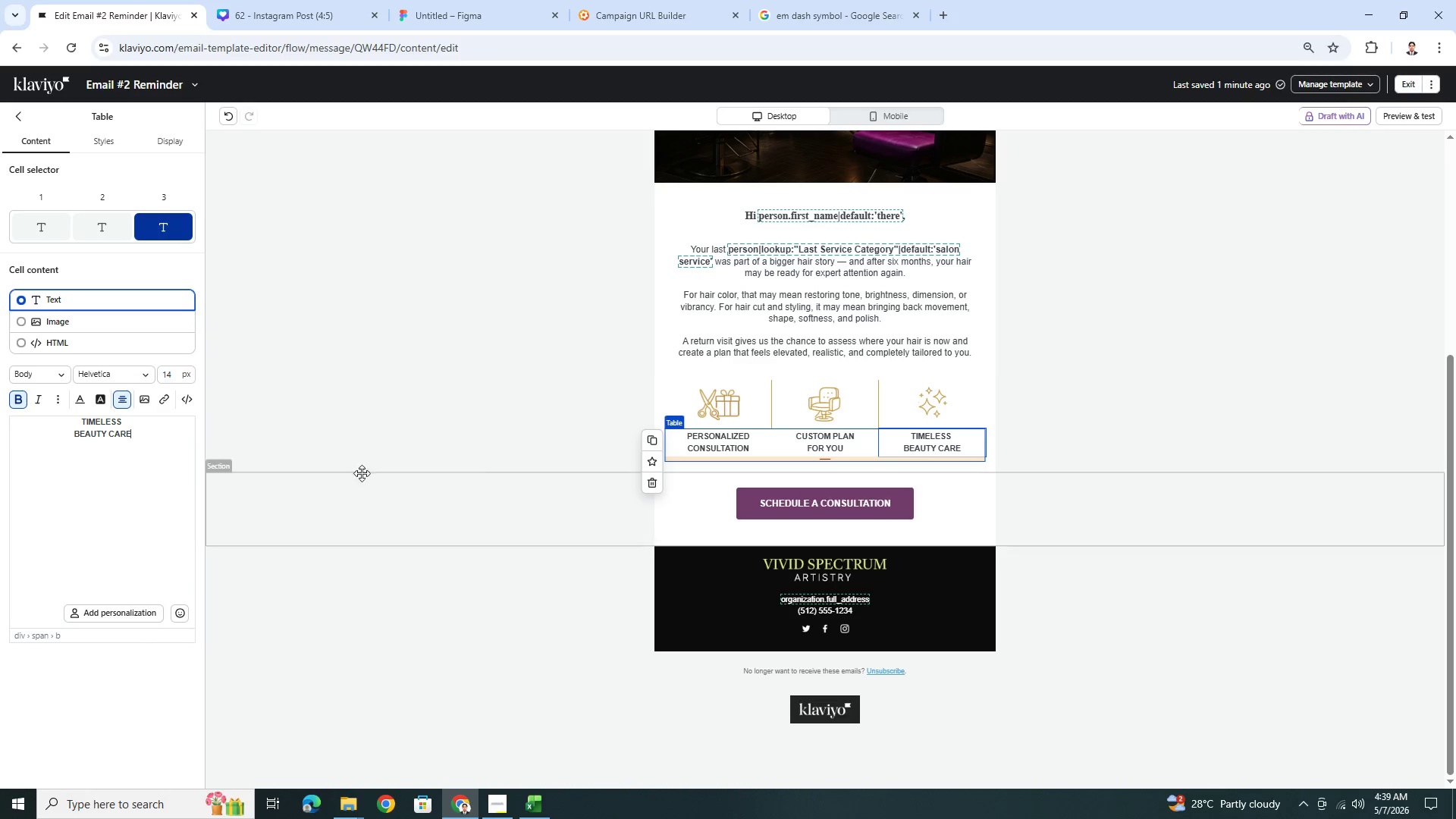 
left_click([1148, 622])
 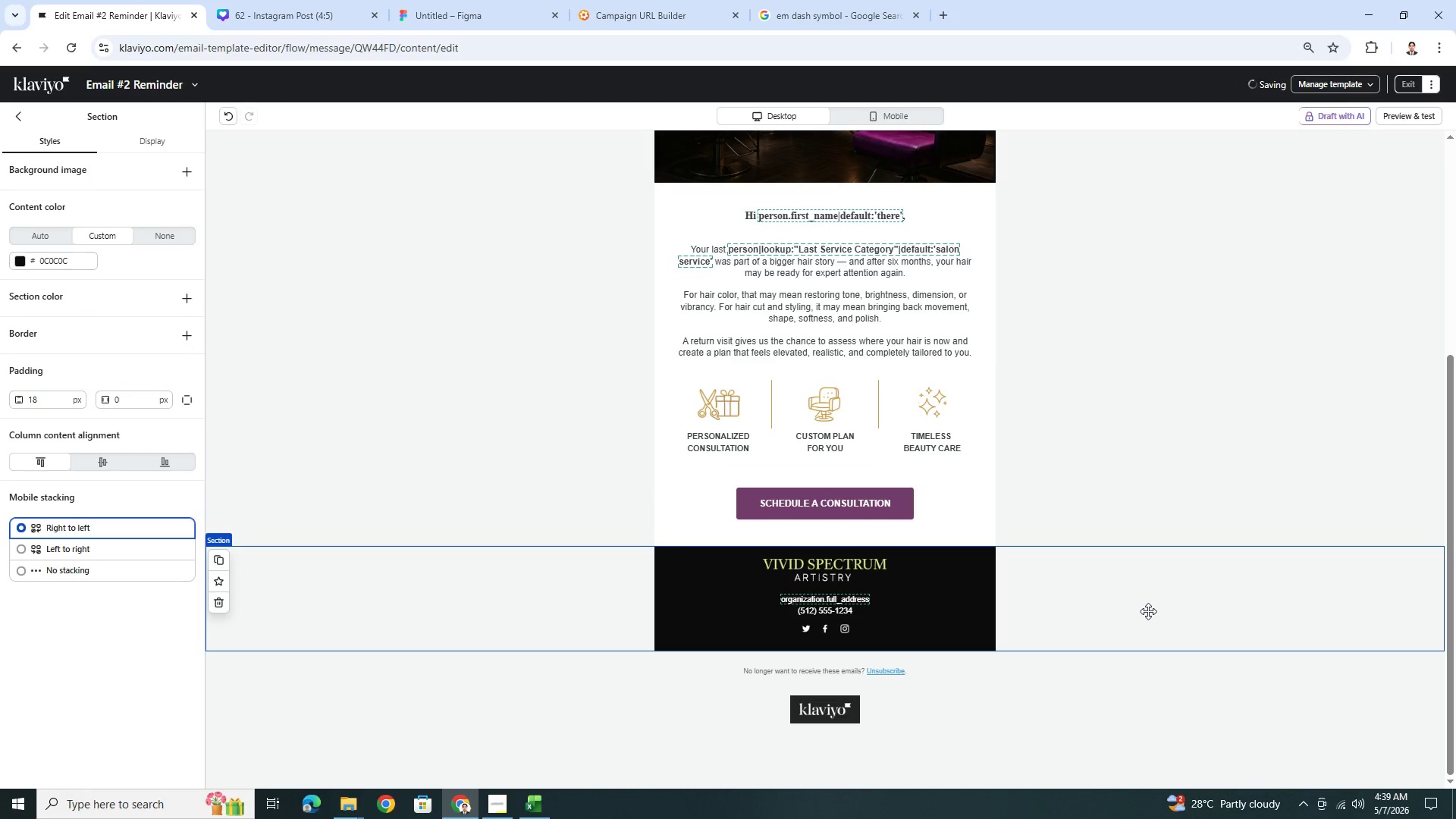 
scroll: coordinate [1148, 610], scroll_direction: up, amount: 3.0
 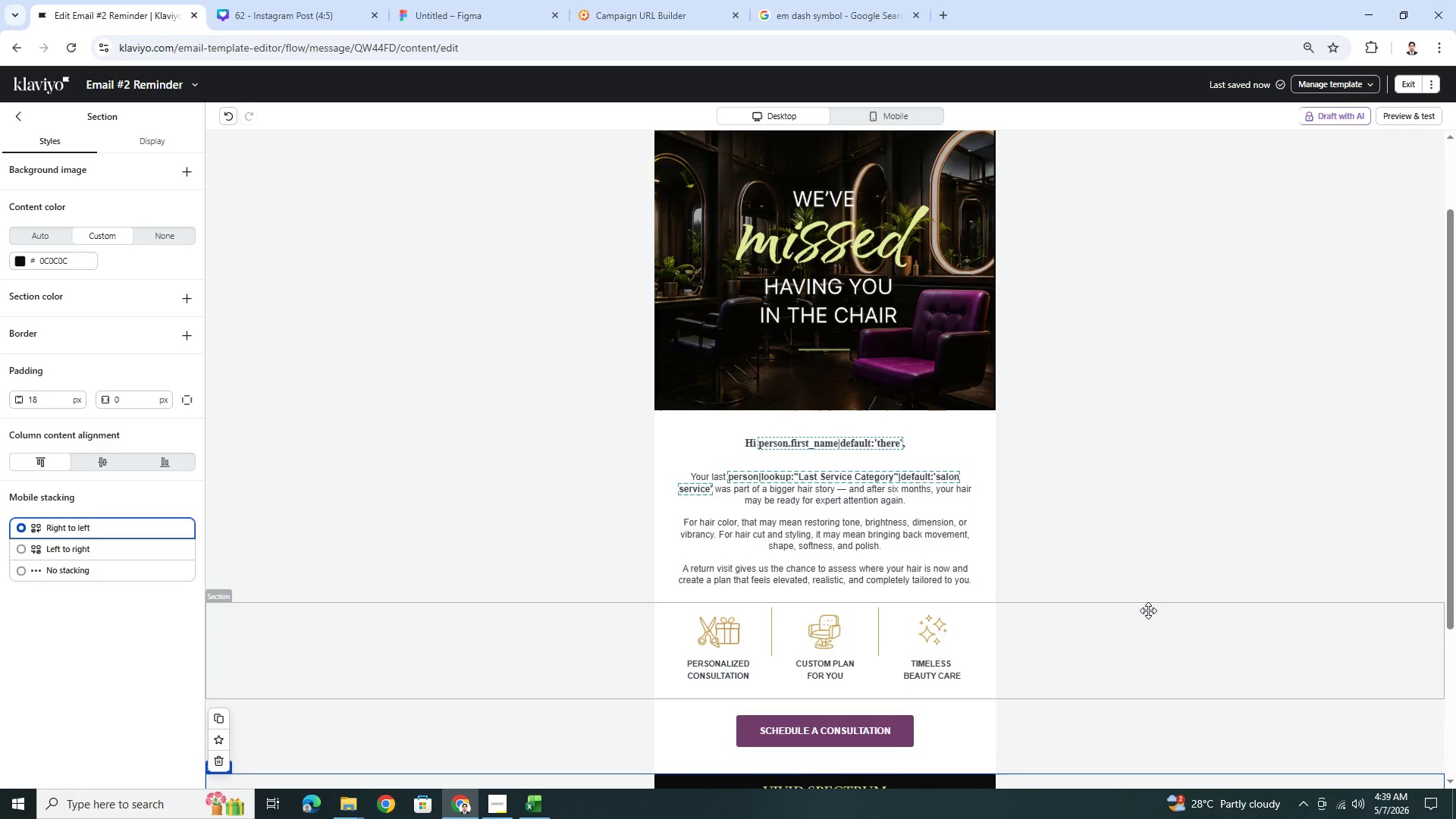 
scroll: coordinate [1148, 610], scroll_direction: down, amount: 2.0
 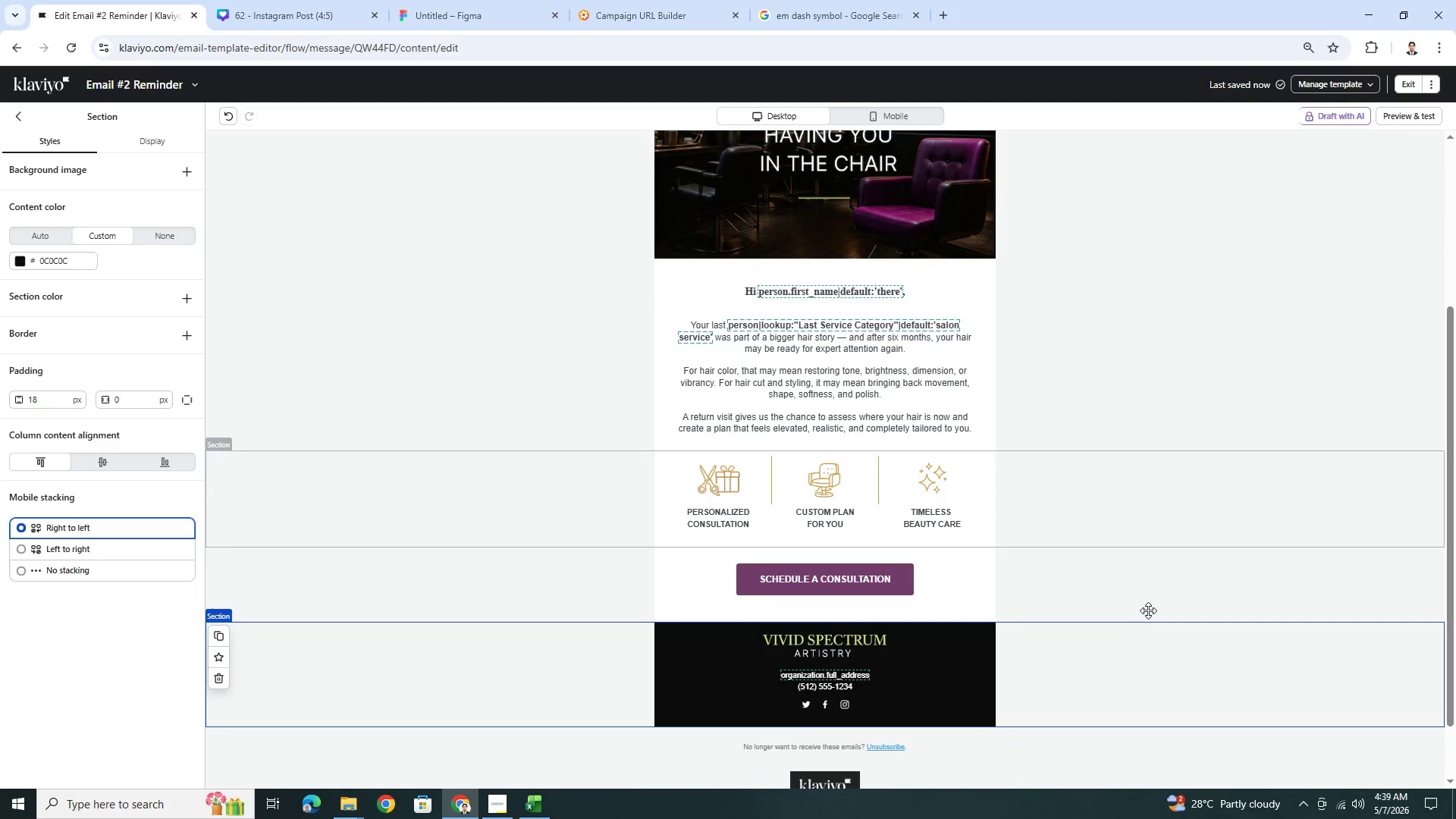 
scroll: coordinate [1148, 610], scroll_direction: none, amount: 0.0
 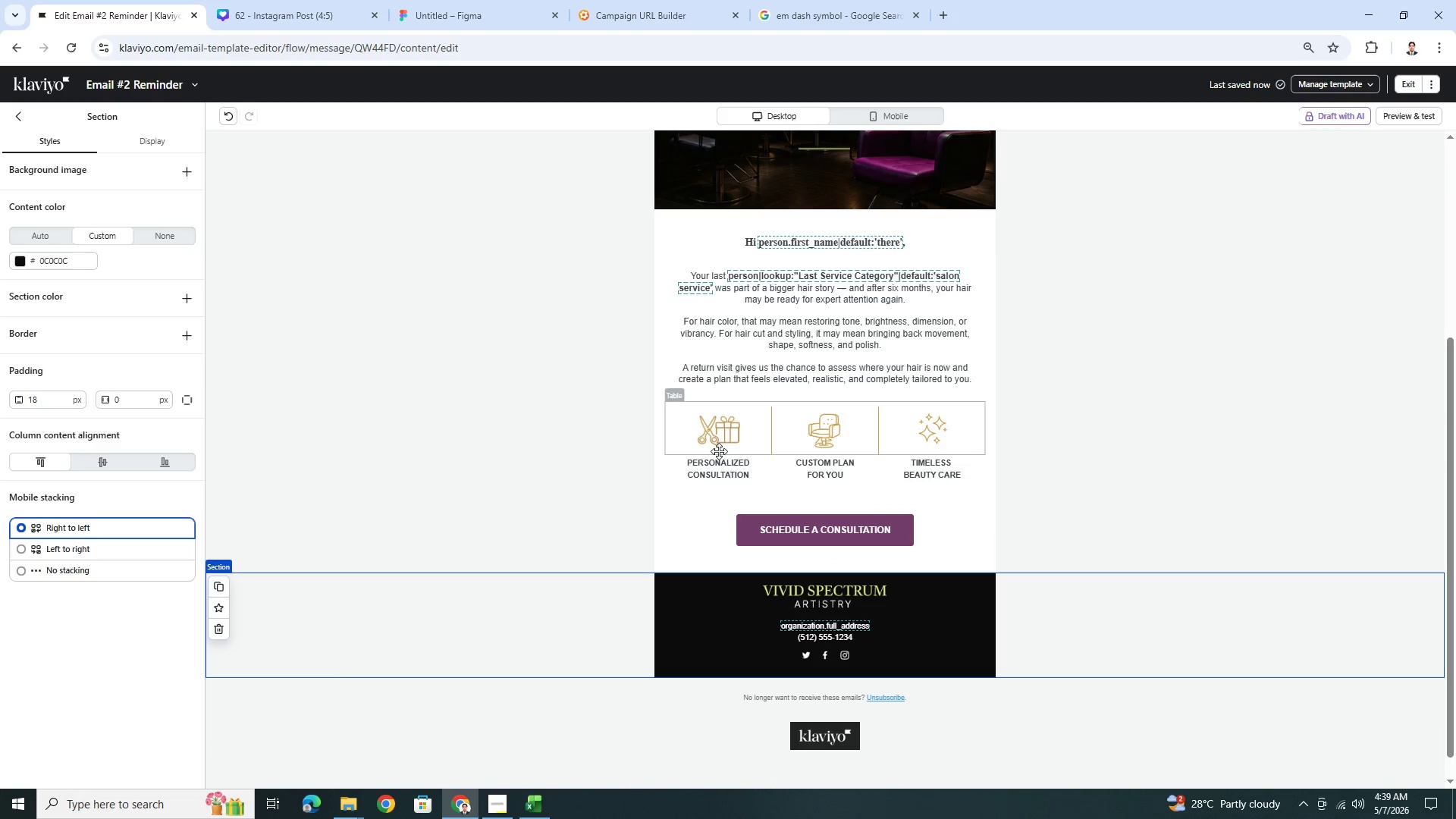 
left_click([708, 442])
 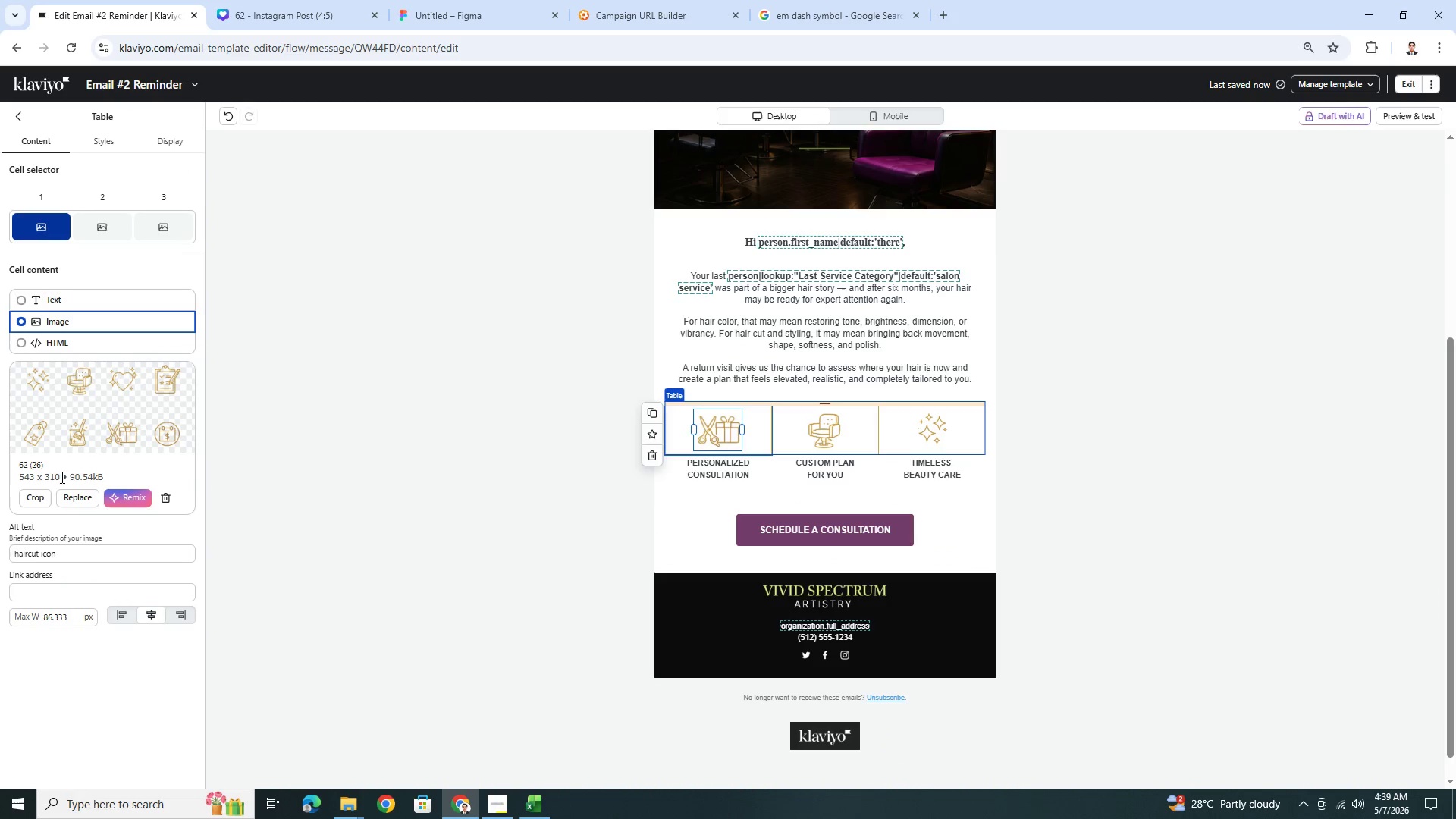 
left_click([44, 497])
 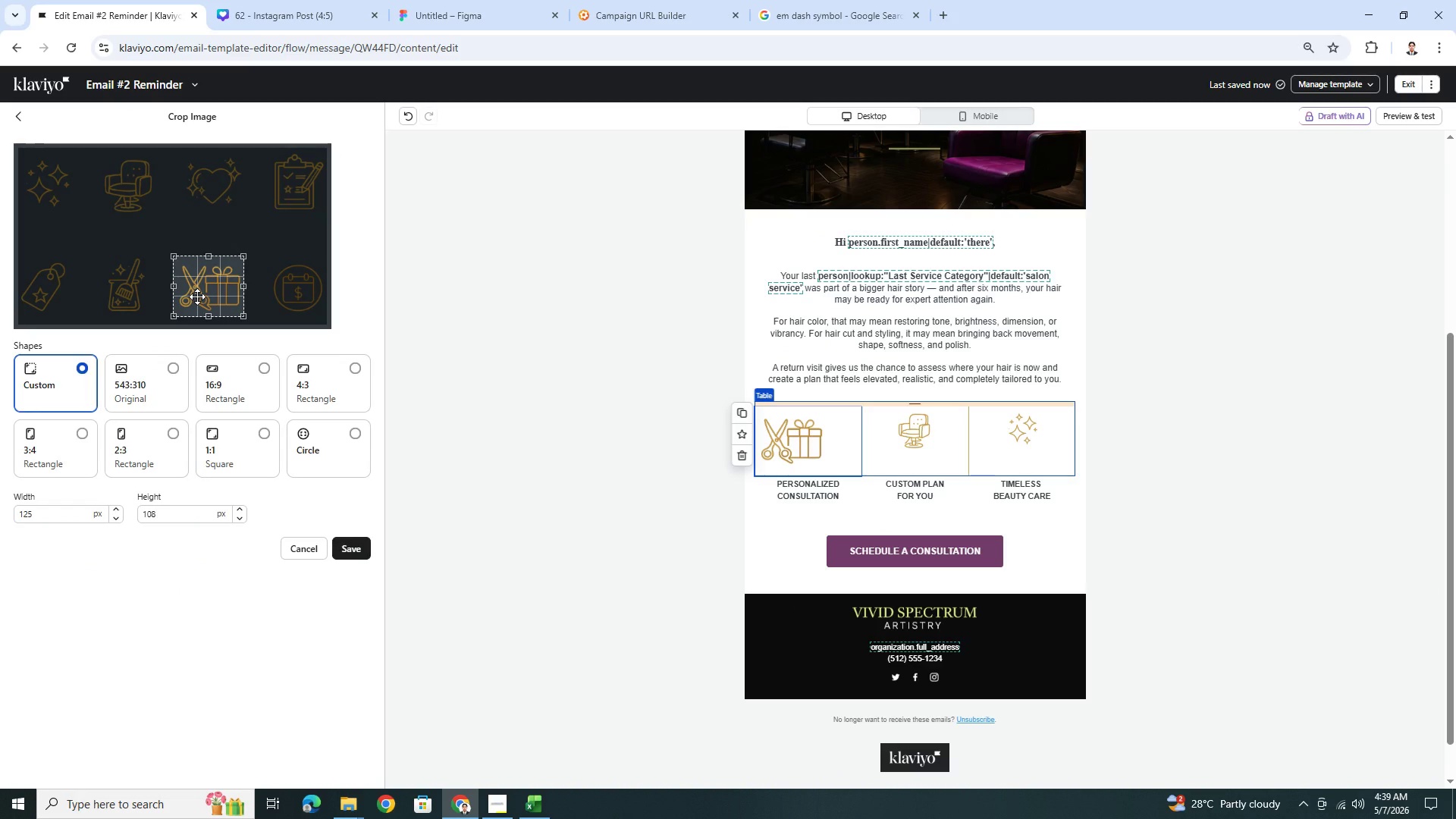 
left_click_drag(start_coordinate=[197, 297], to_coordinate=[299, 193])
 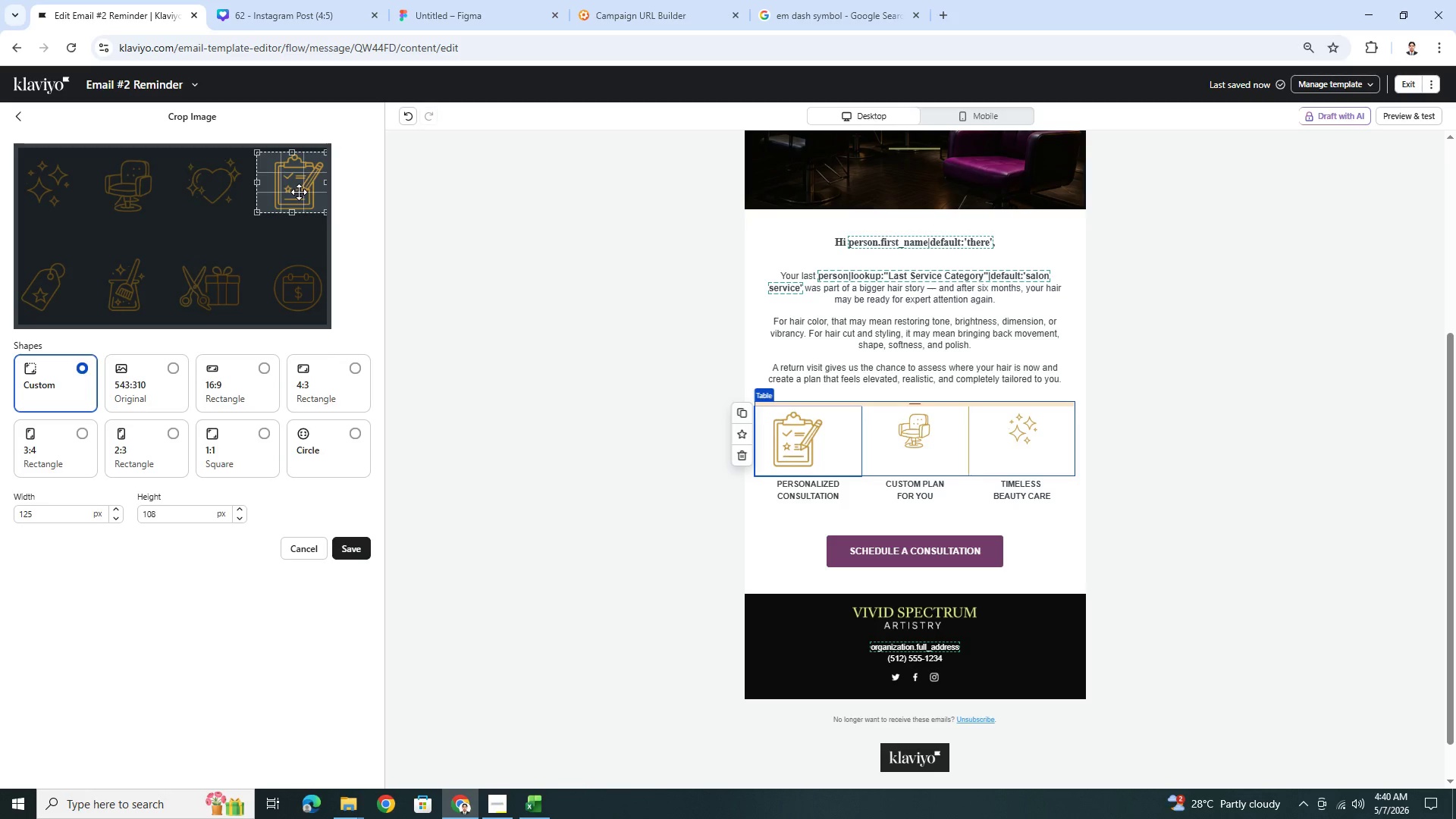 
wait(31.69)
 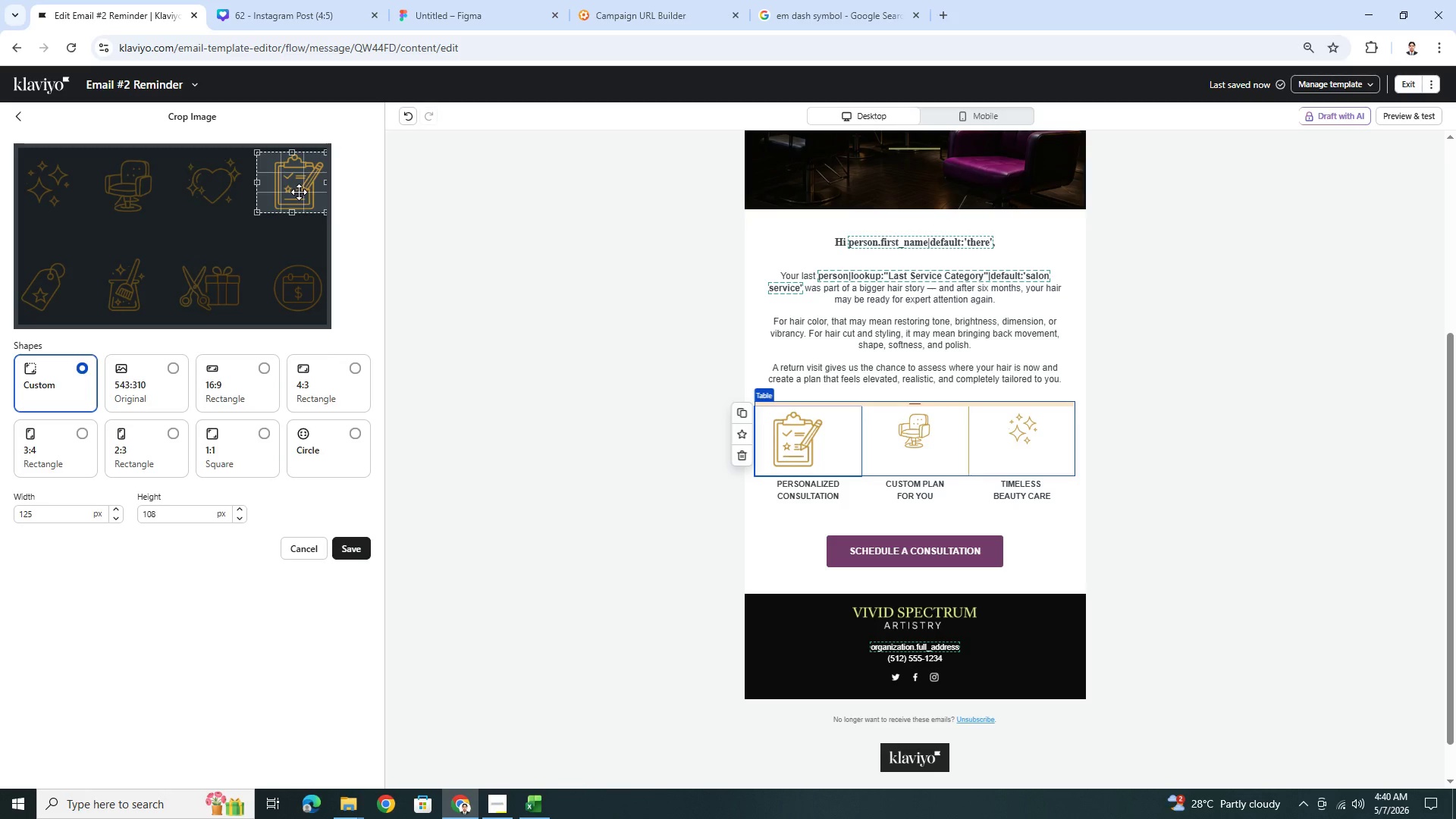 
left_click([359, 544])
 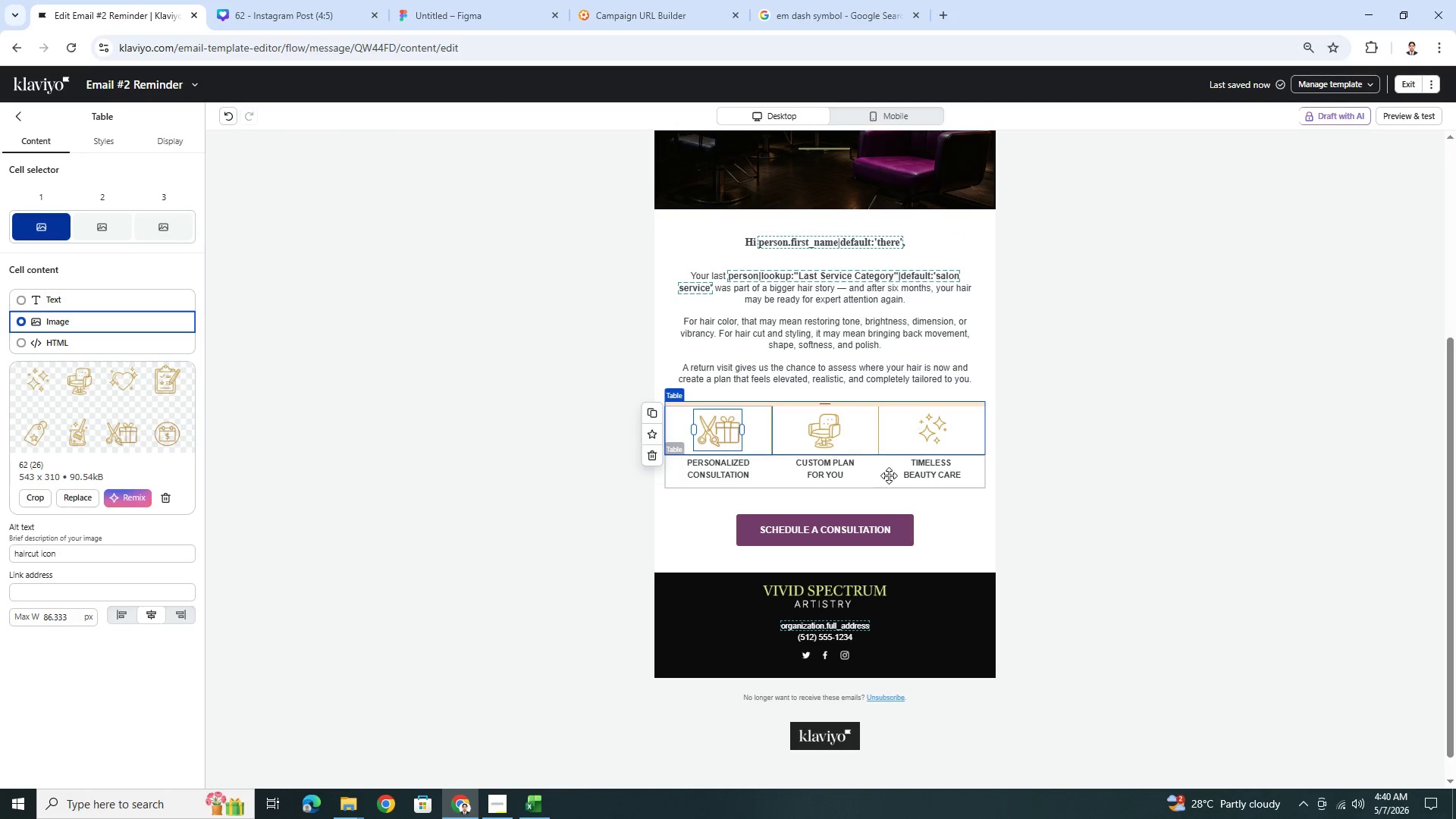 
left_click([1119, 510])
 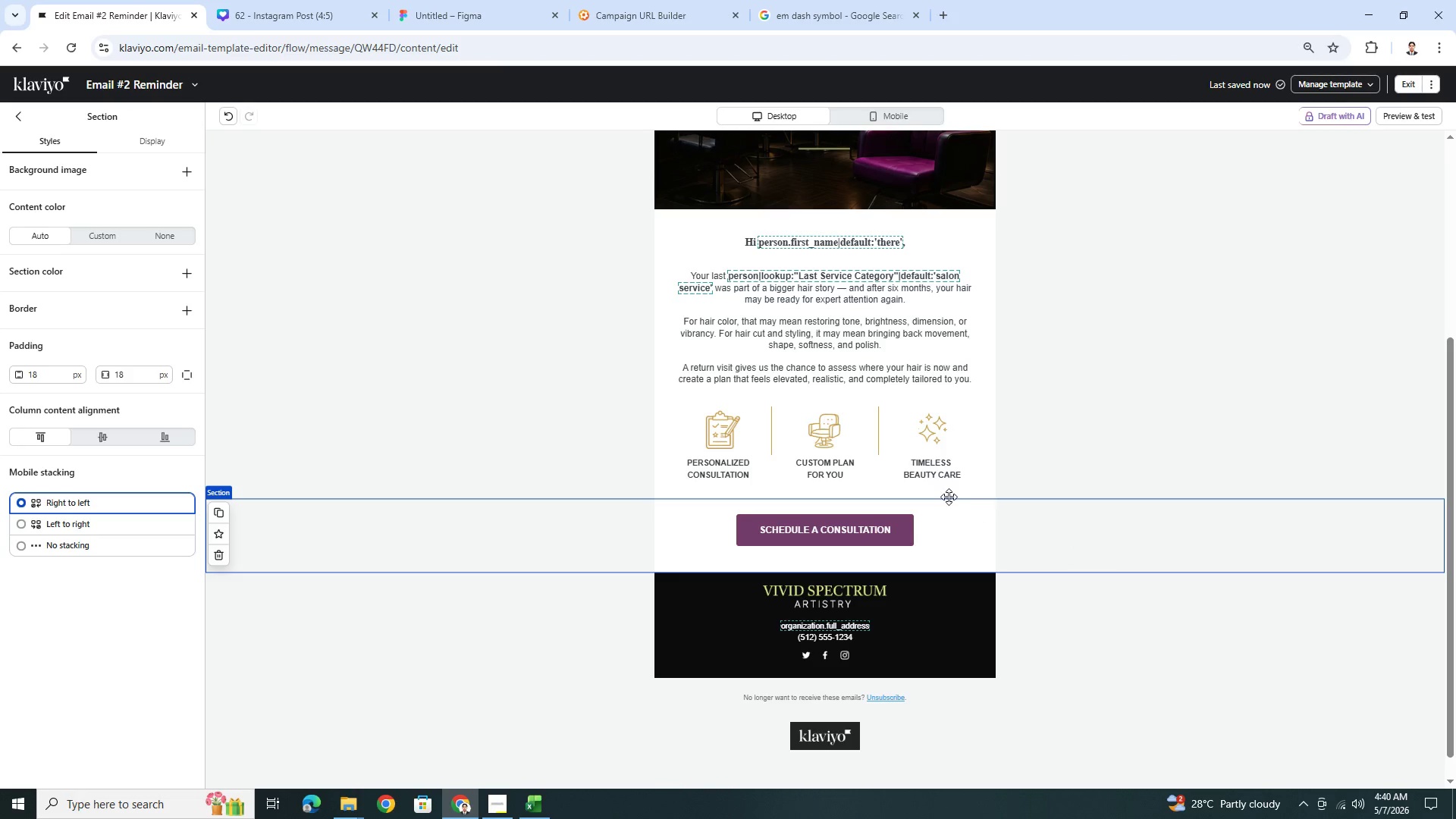 
left_click([818, 430])
 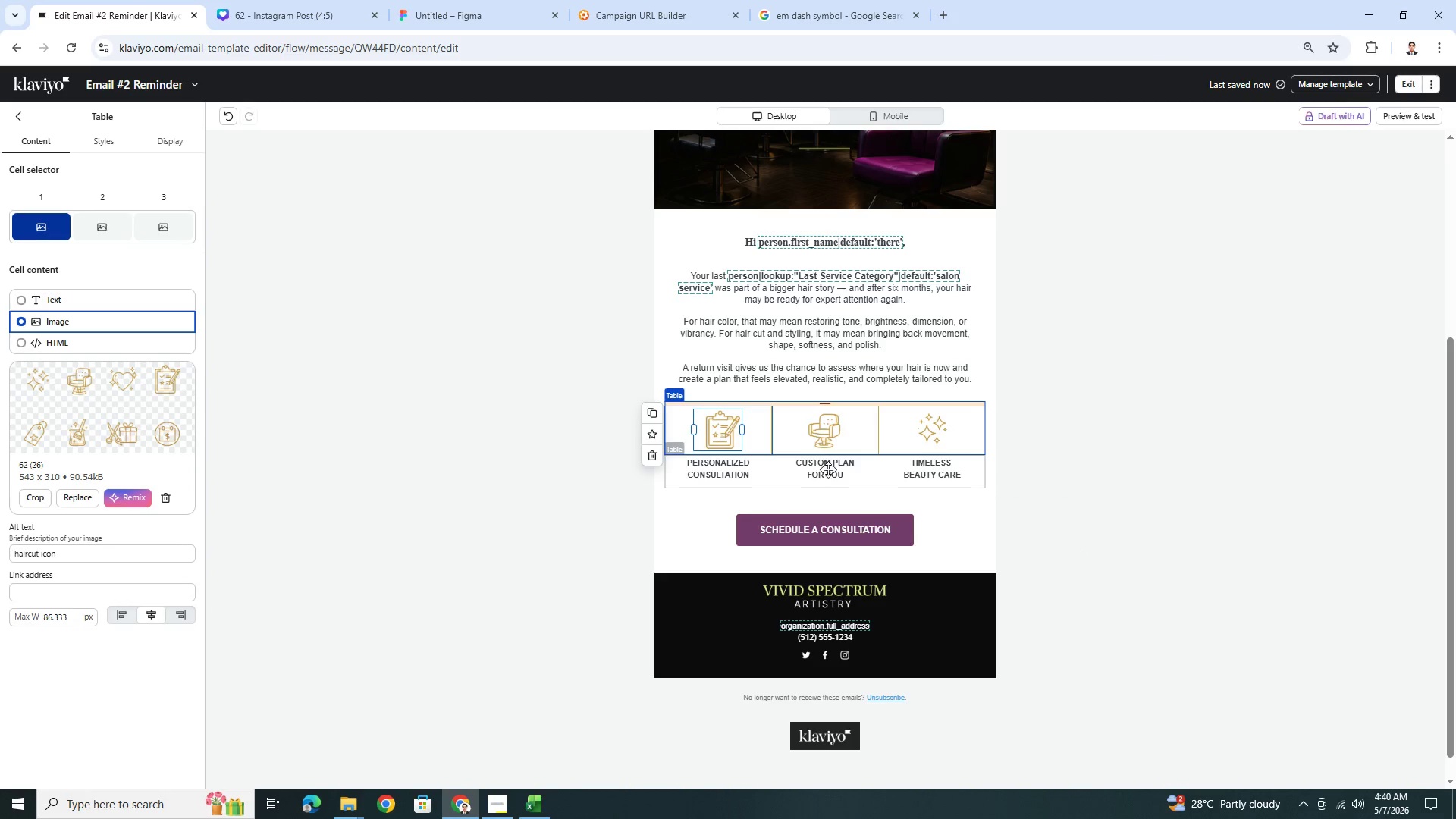 
left_click([829, 472])
 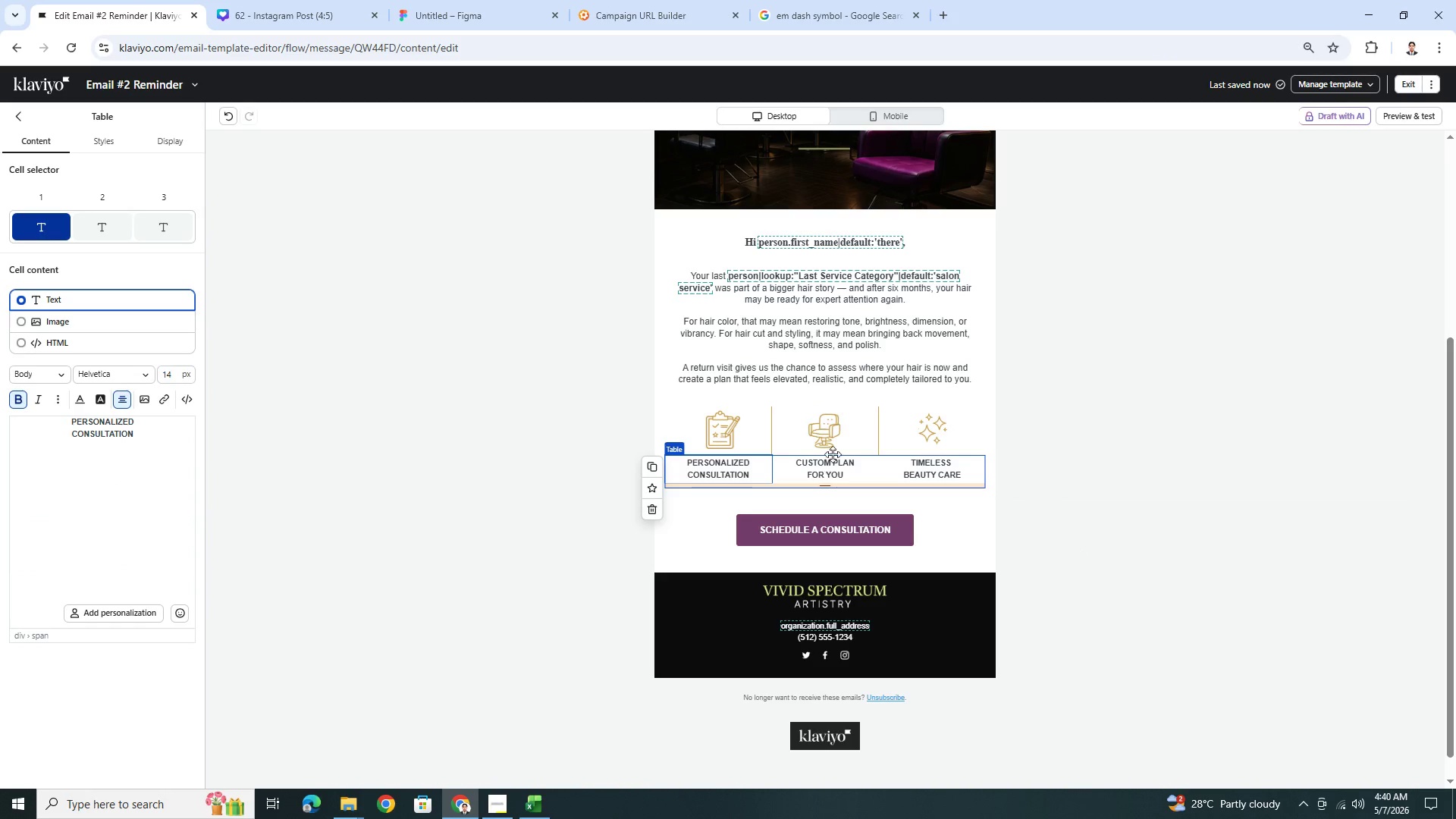 
left_click([829, 435])
 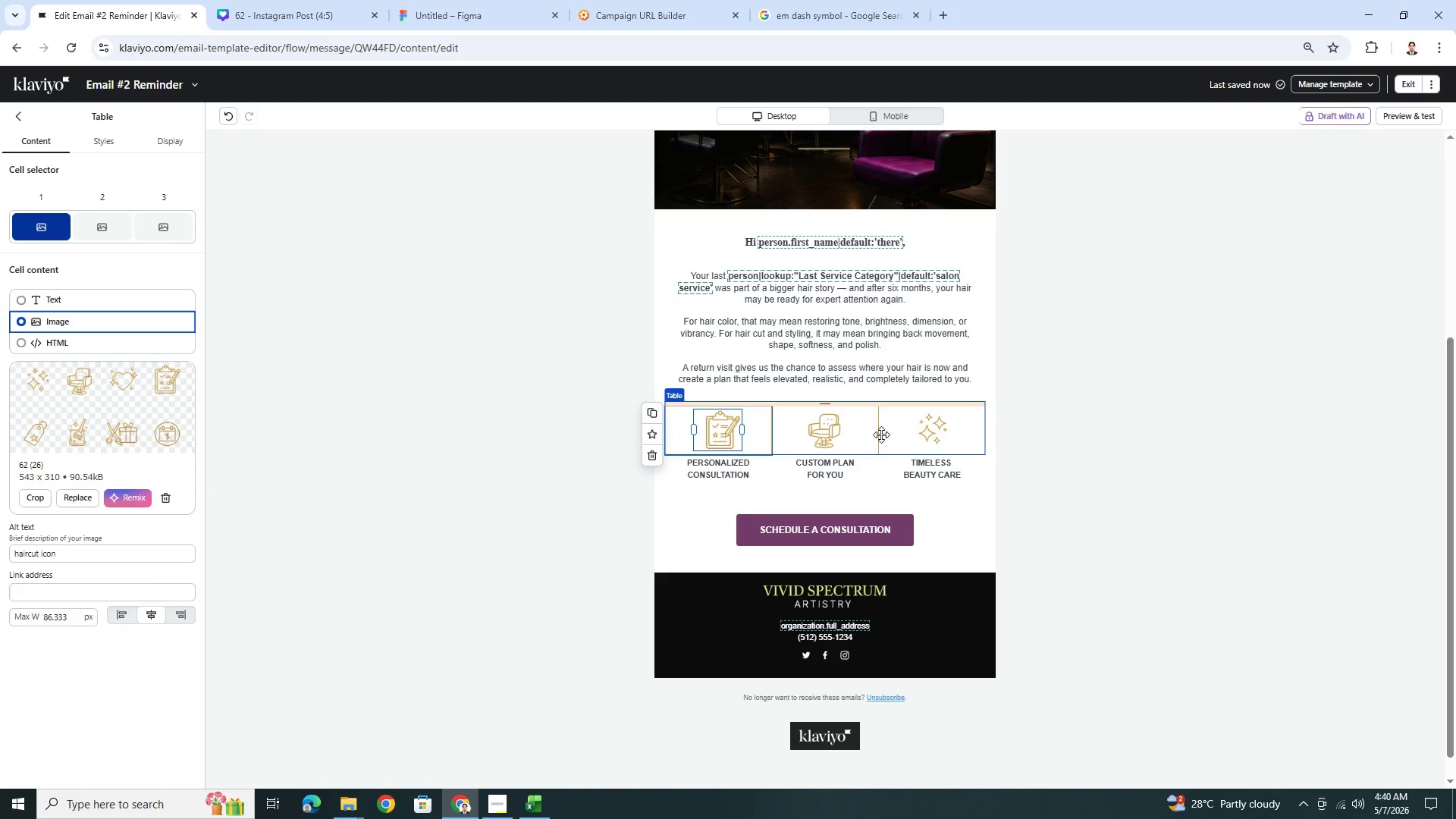 
left_click([939, 431])
 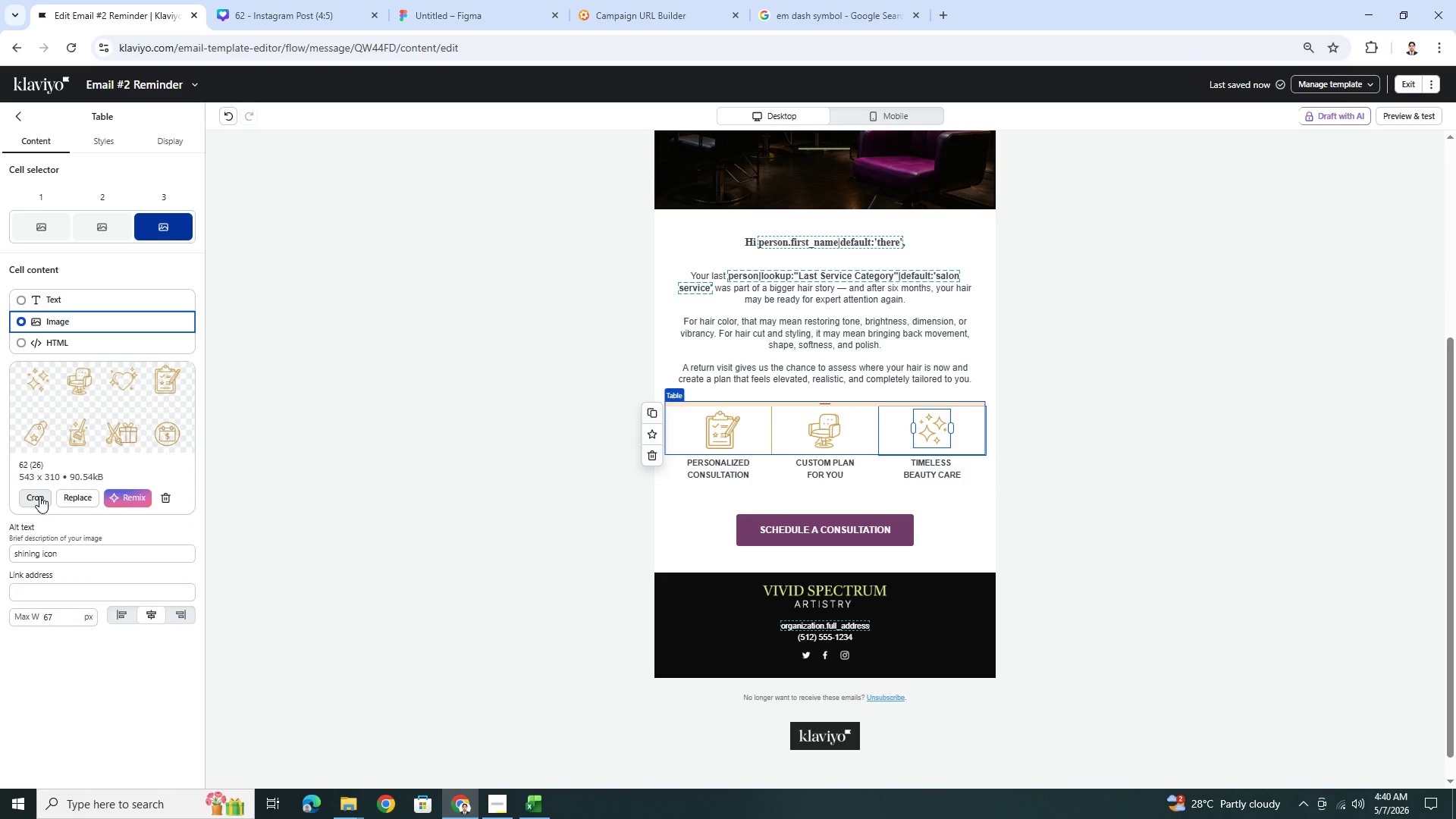 
left_click([40, 496])
 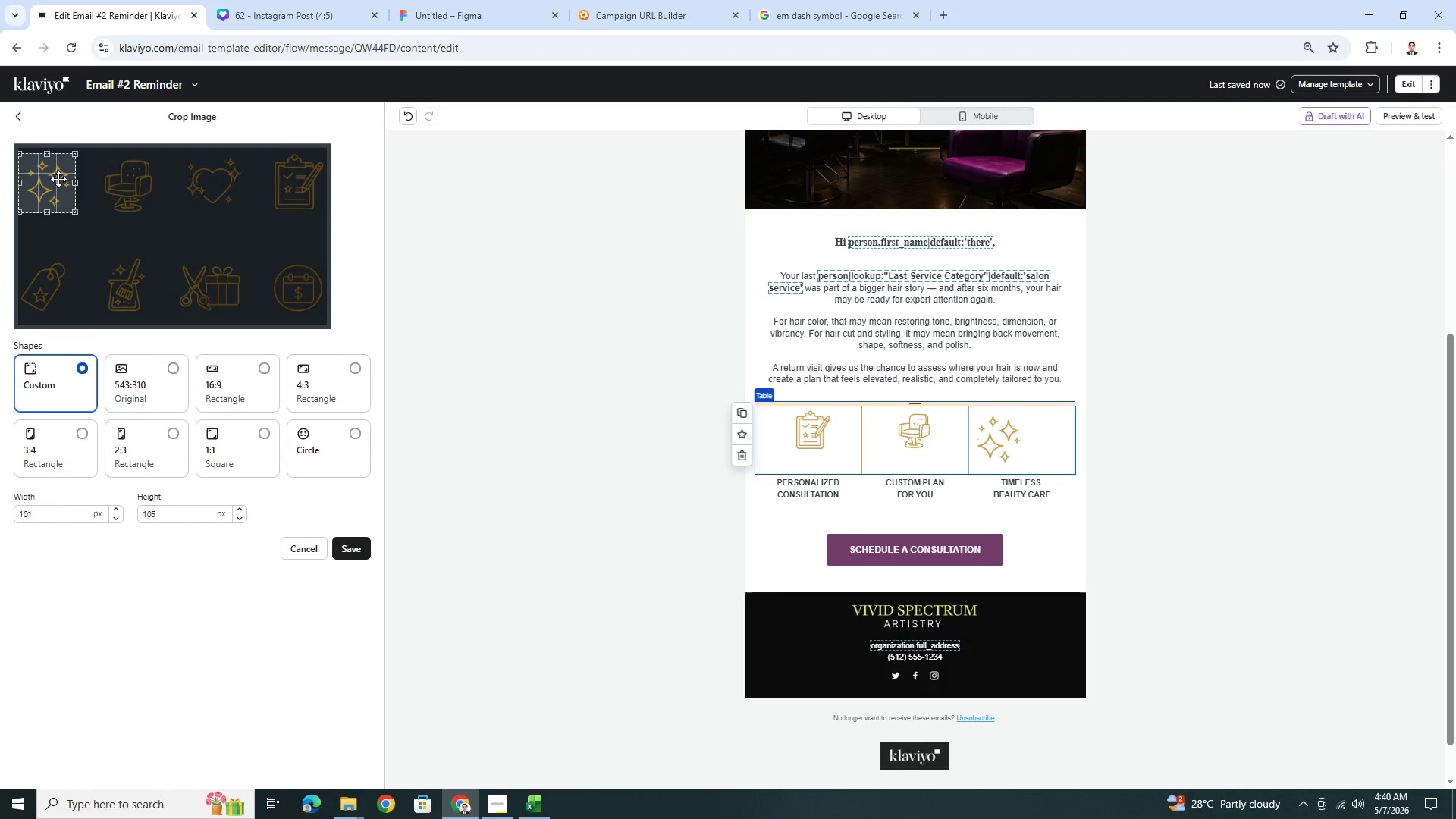 
left_click_drag(start_coordinate=[37, 180], to_coordinate=[201, 179])
 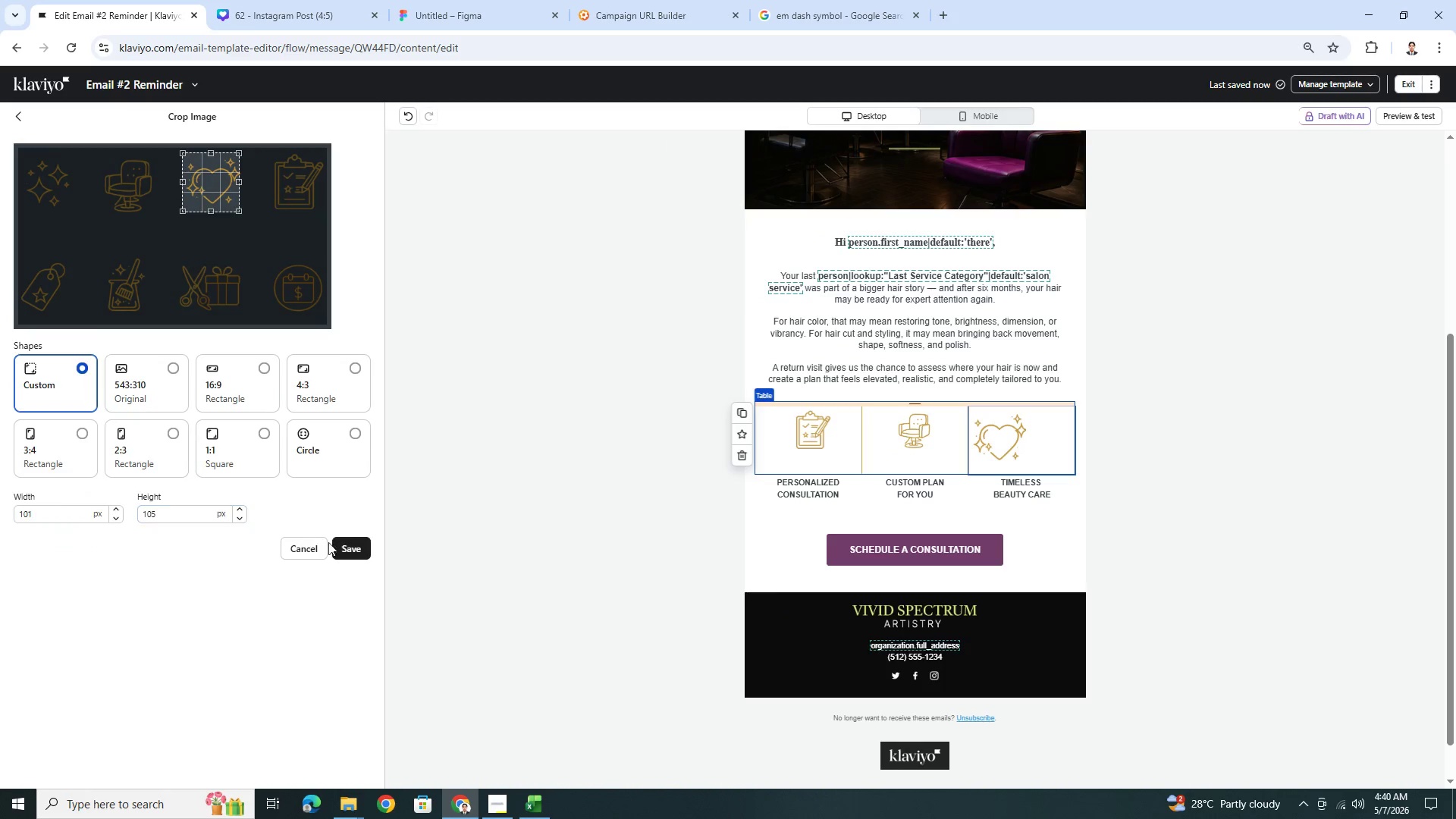 
left_click([373, 546])
 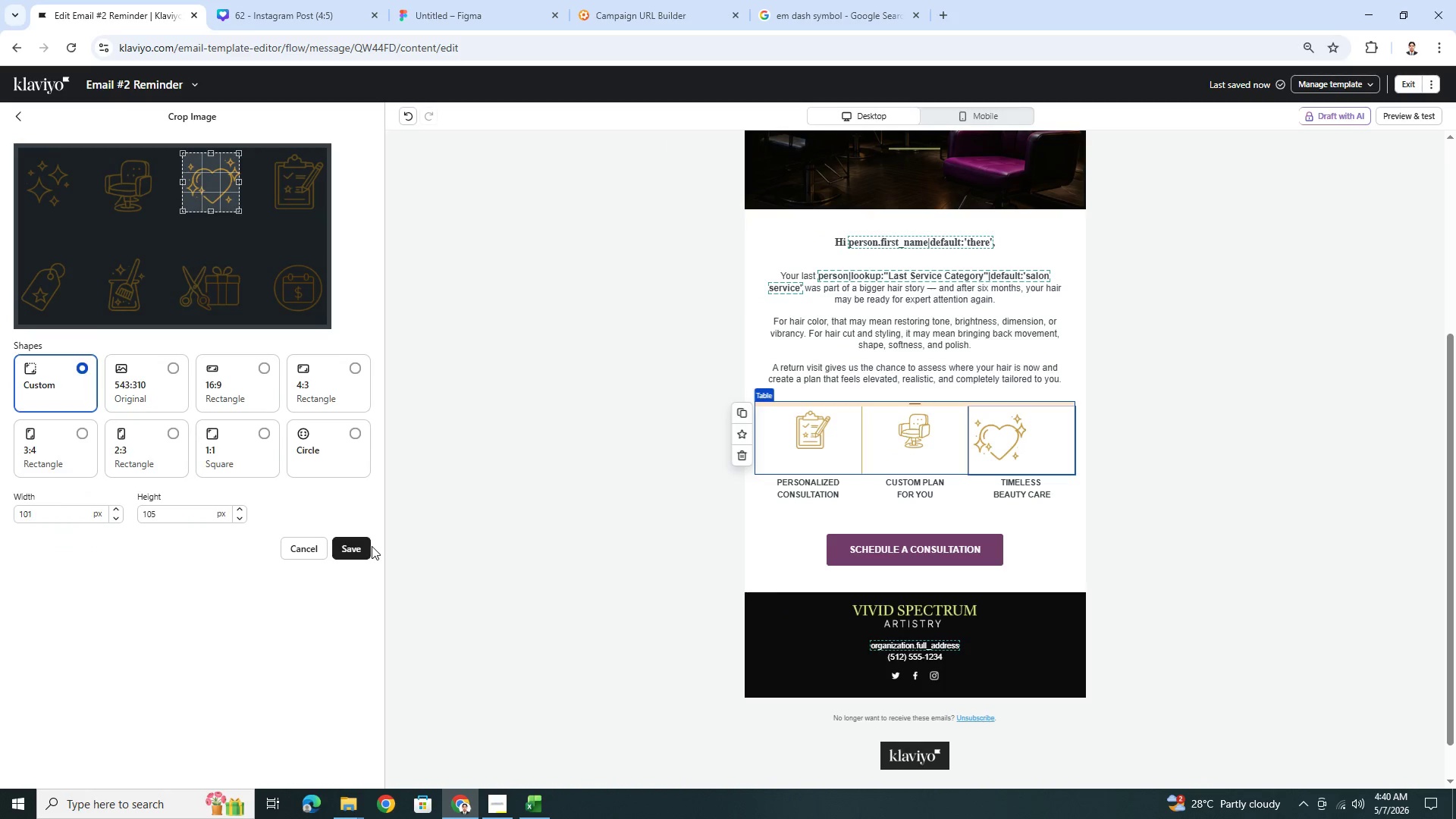 
left_click([361, 548])
 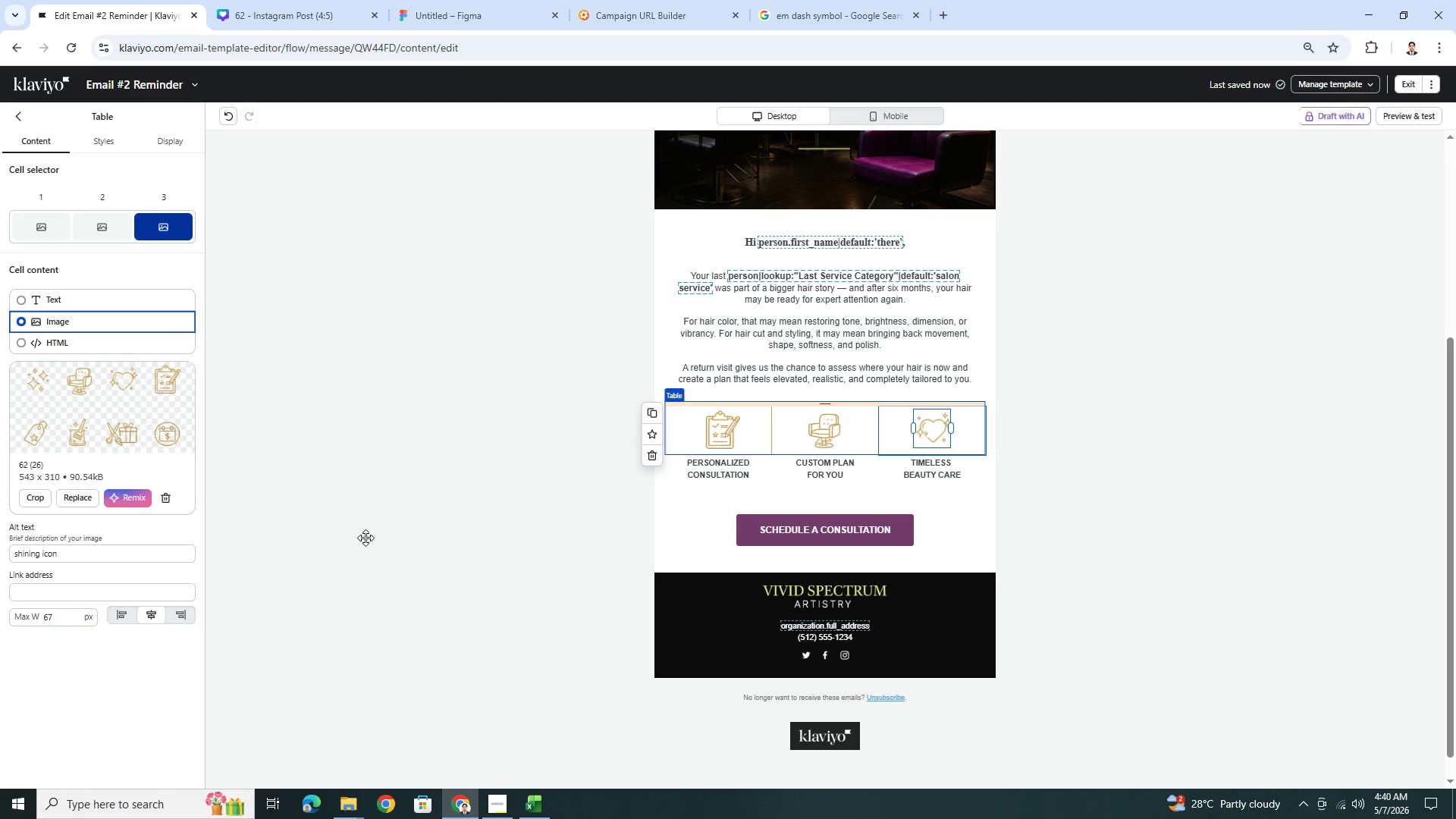 
left_click([1158, 603])
 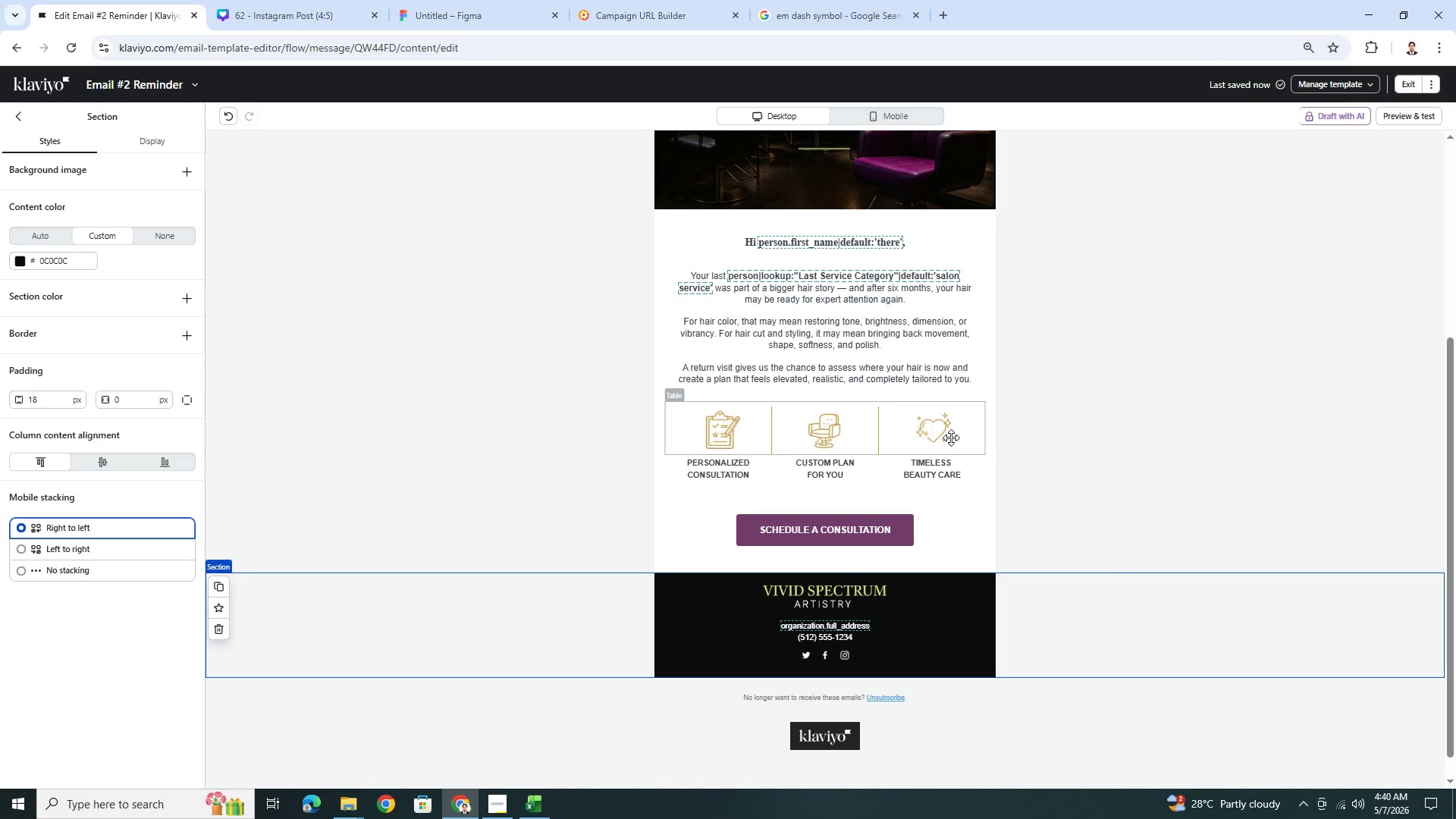 
left_click([823, 433])
 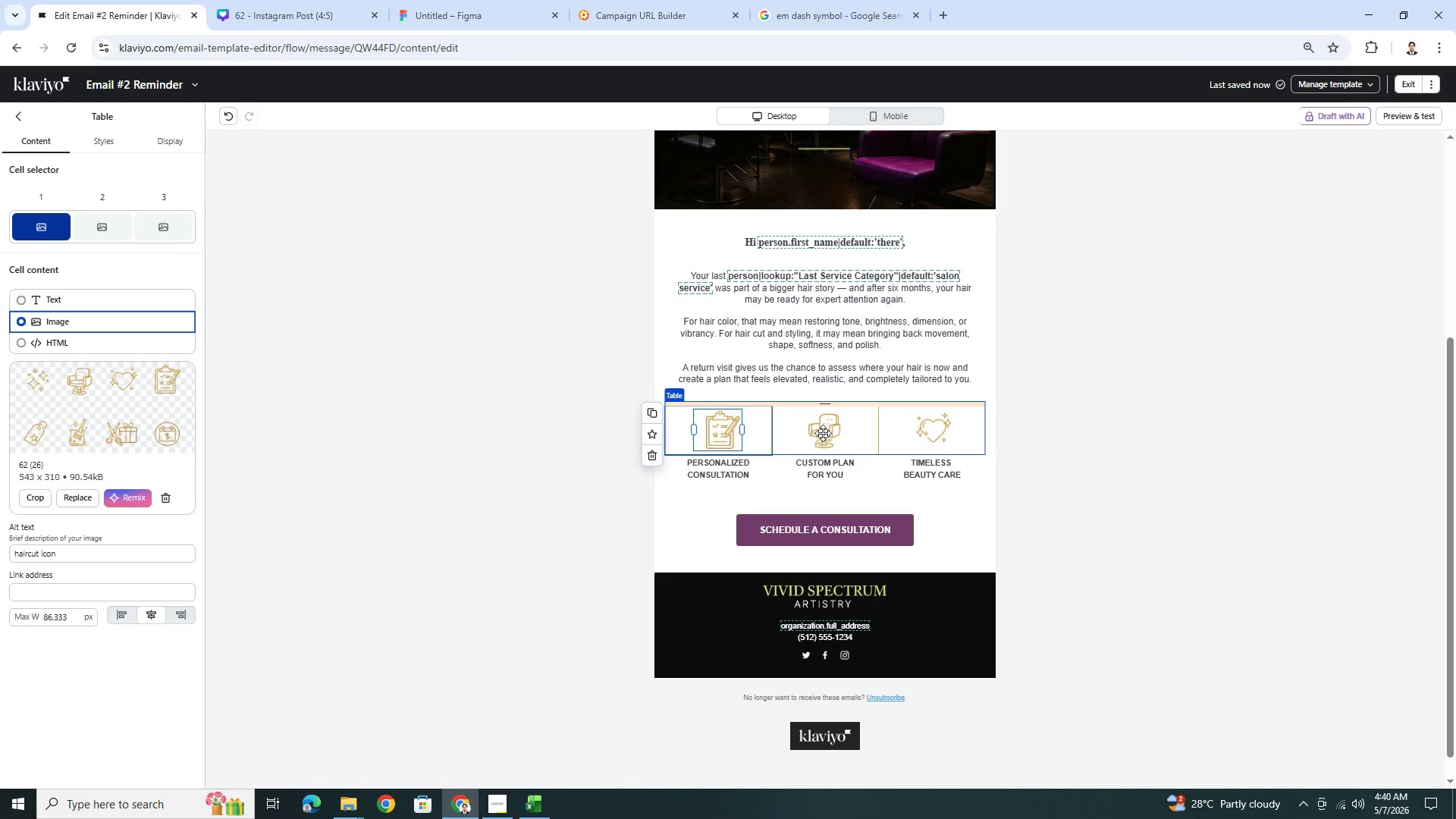 
left_click([823, 433])
 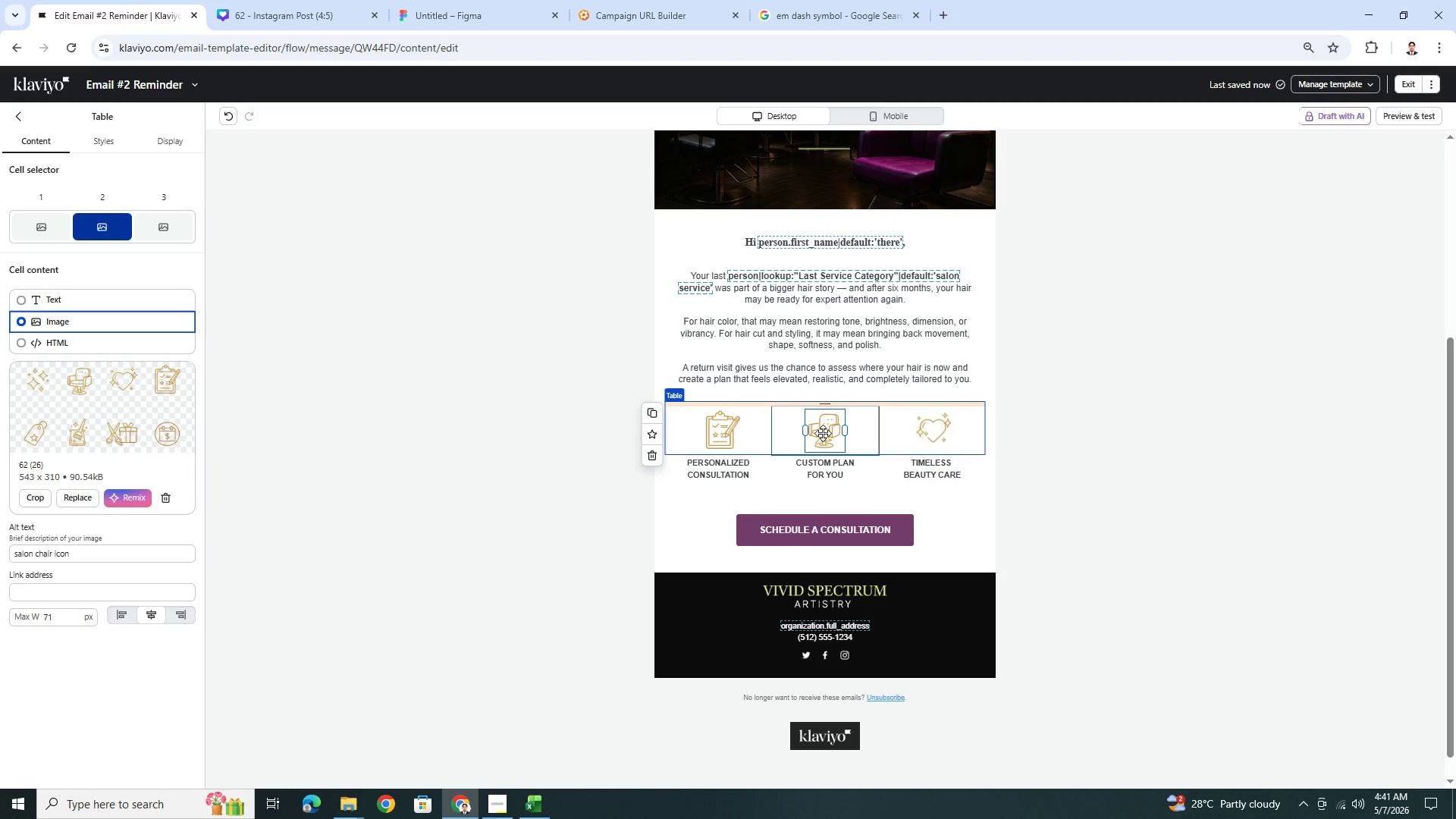 
wait(29.77)
 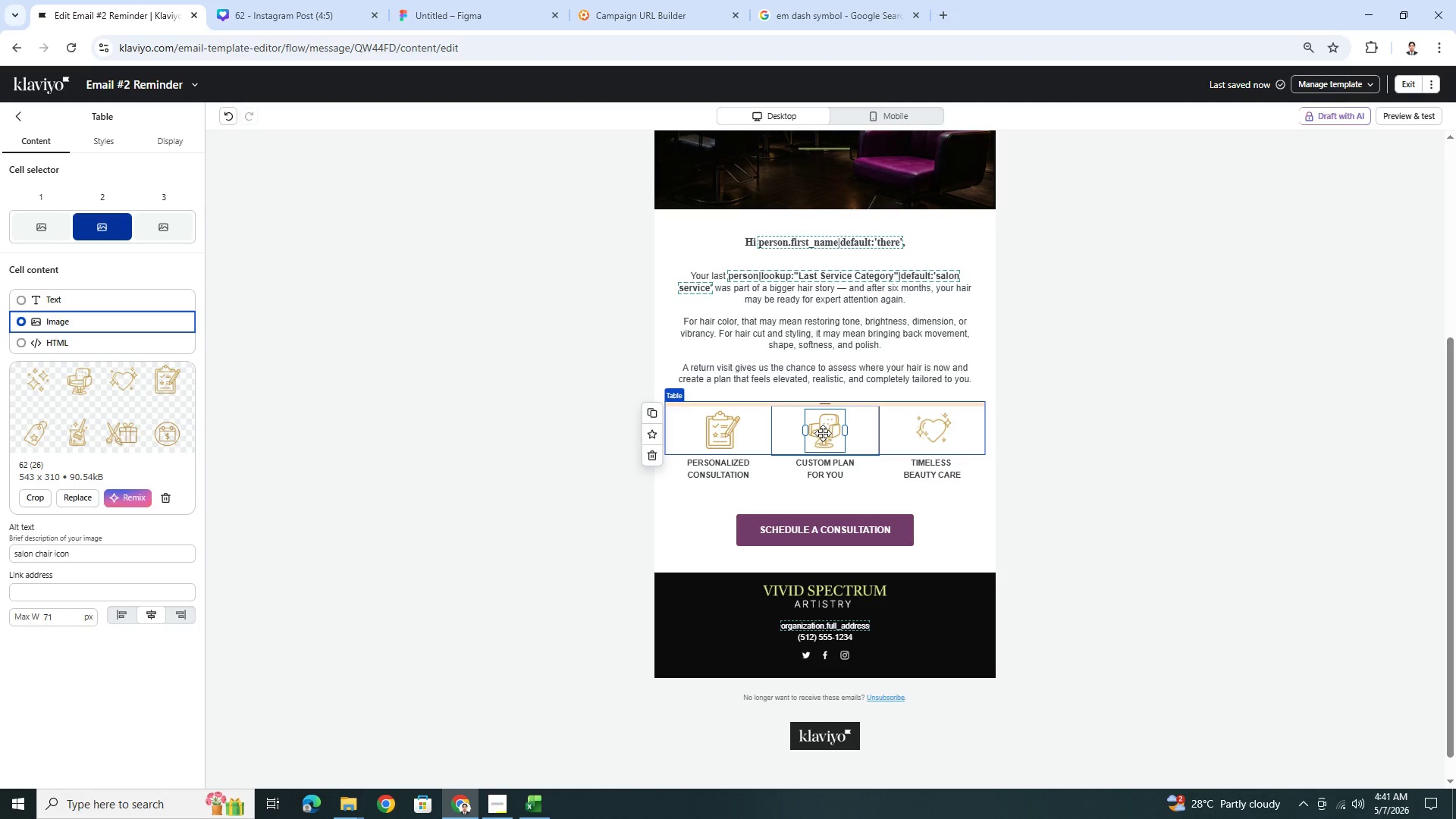 
left_click([841, 466])
 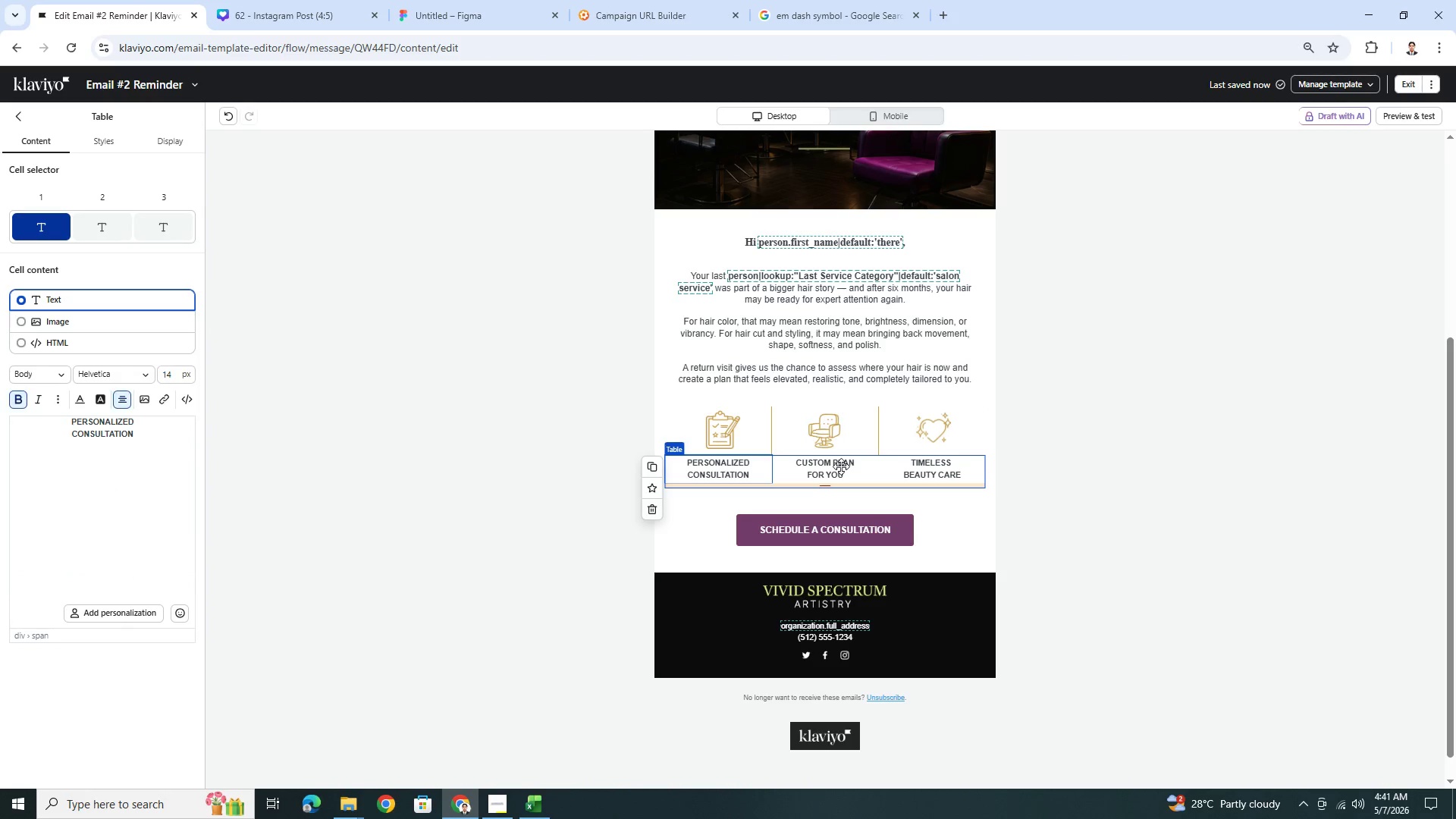 
left_click([841, 466])
 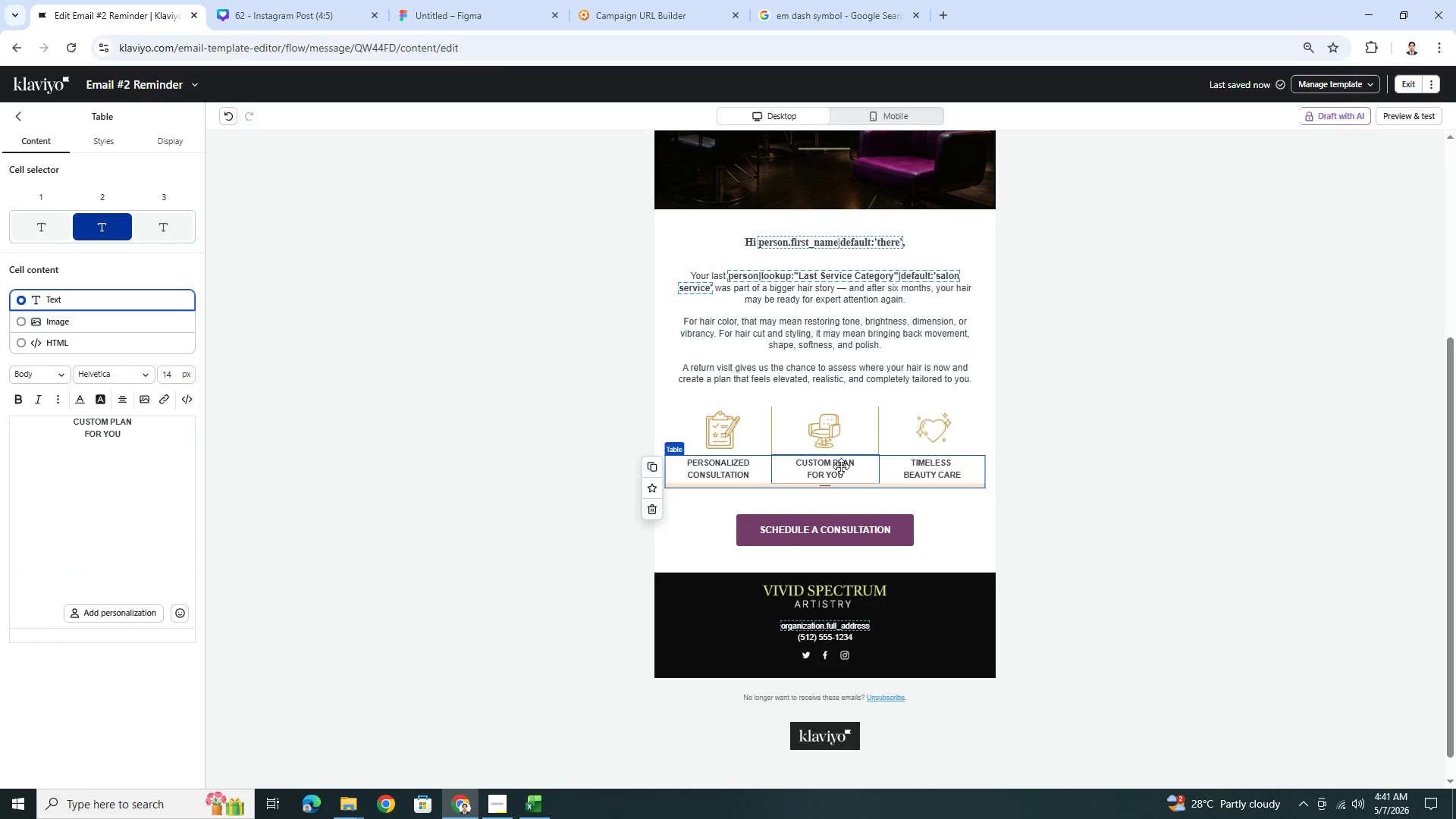 
double_click([841, 466])
 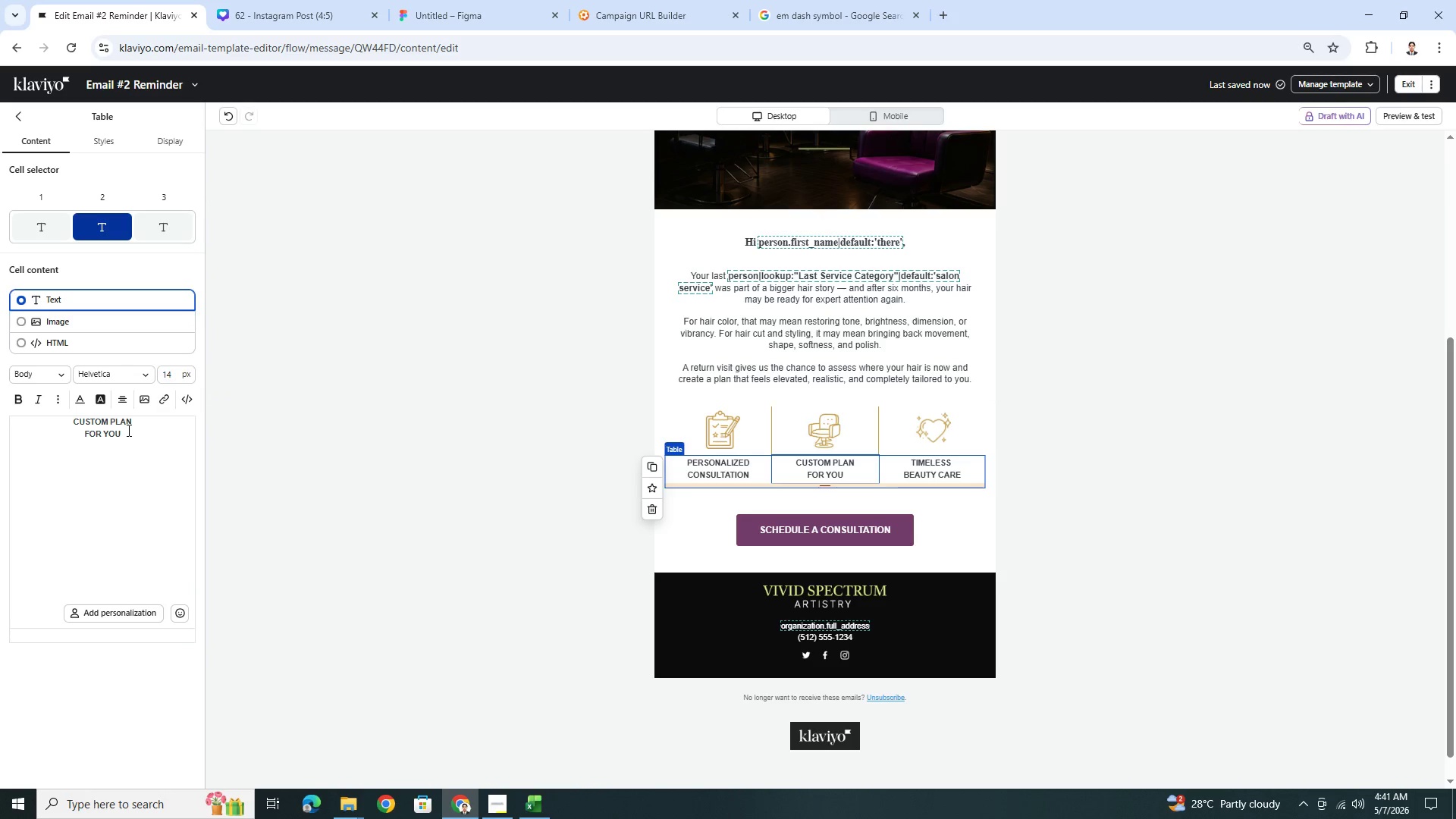 
wait(15.86)
 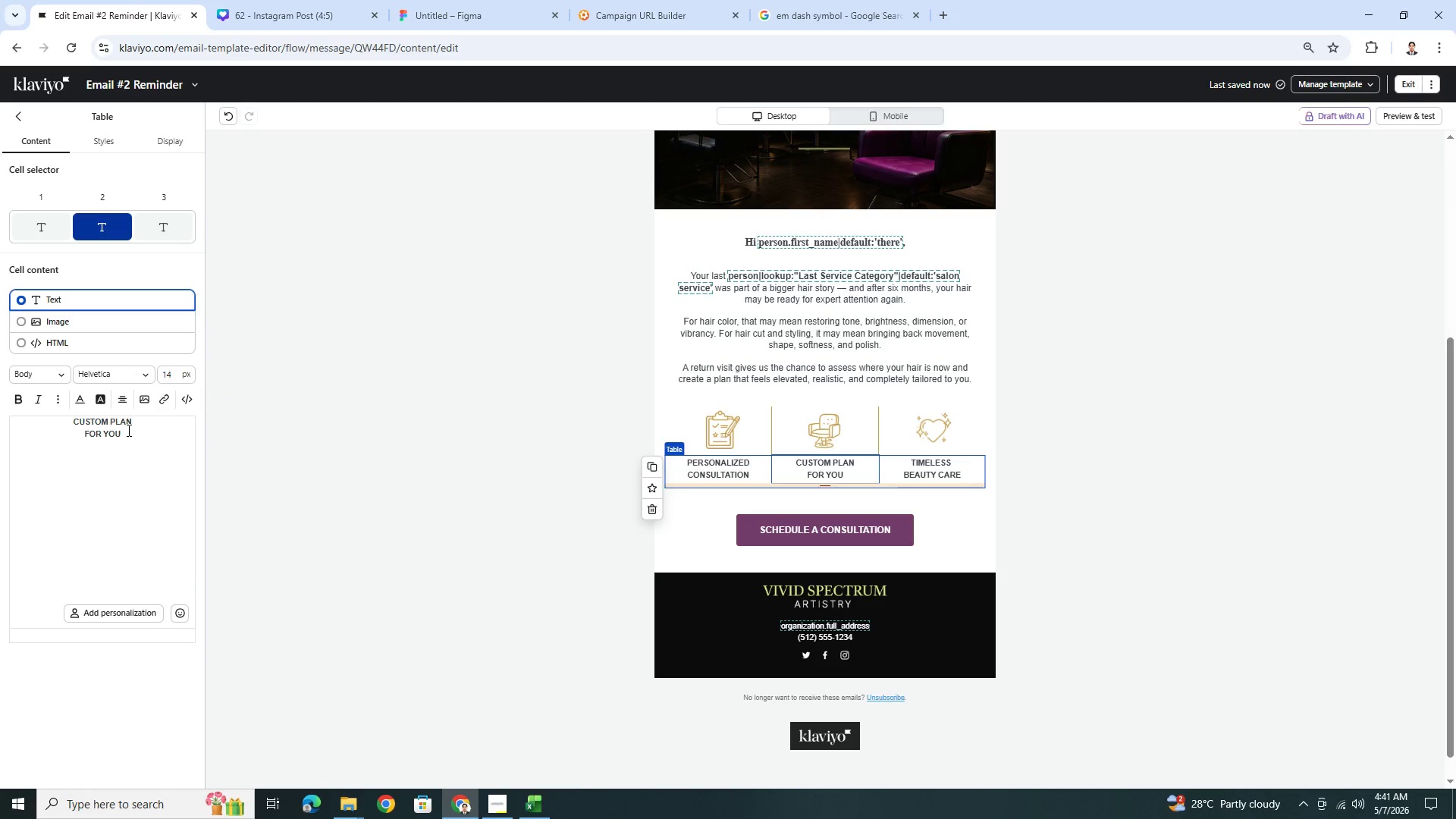 
left_click_drag(start_coordinate=[111, 420], to_coordinate=[133, 422])
 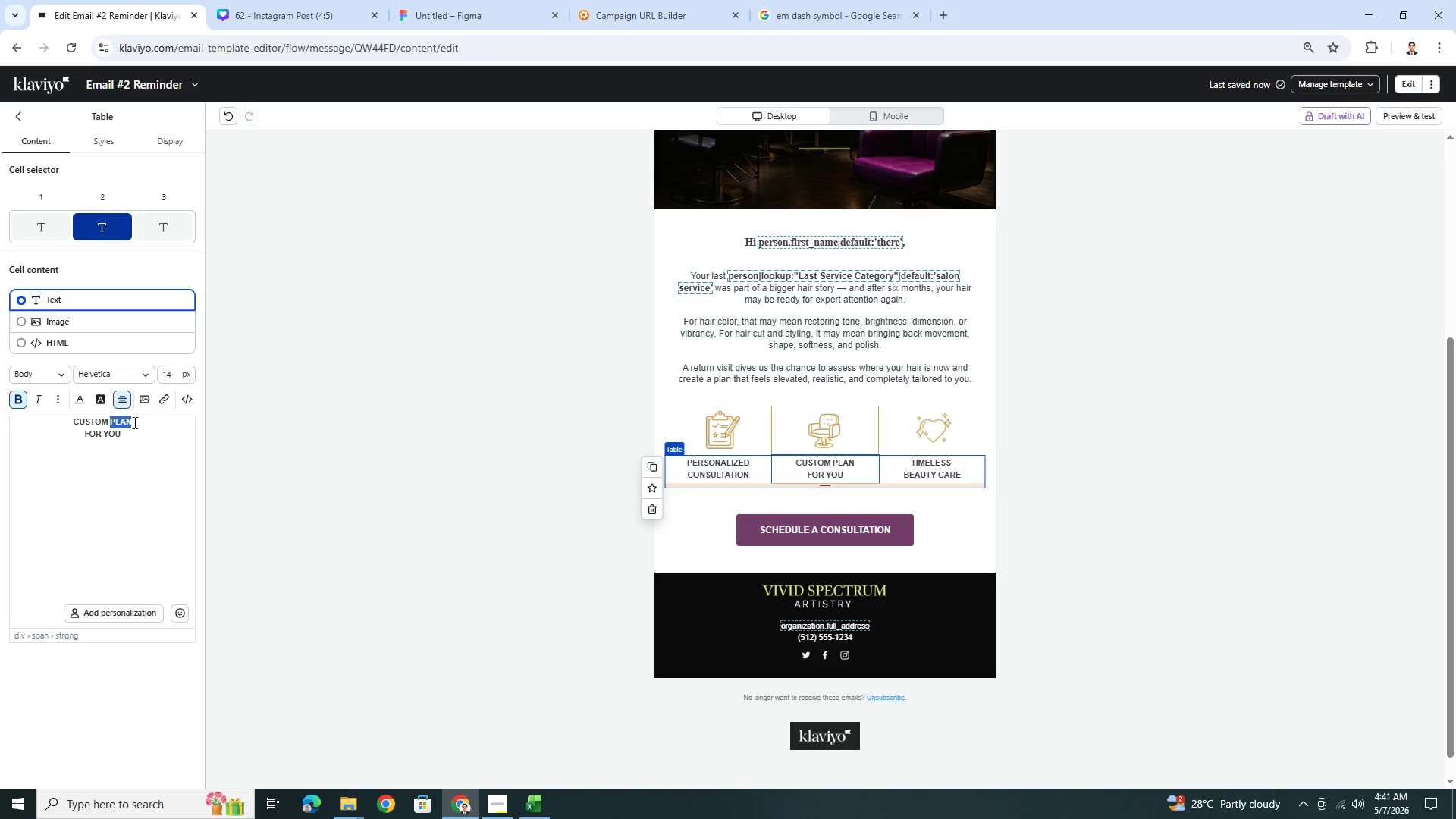 
type(STYLE)
 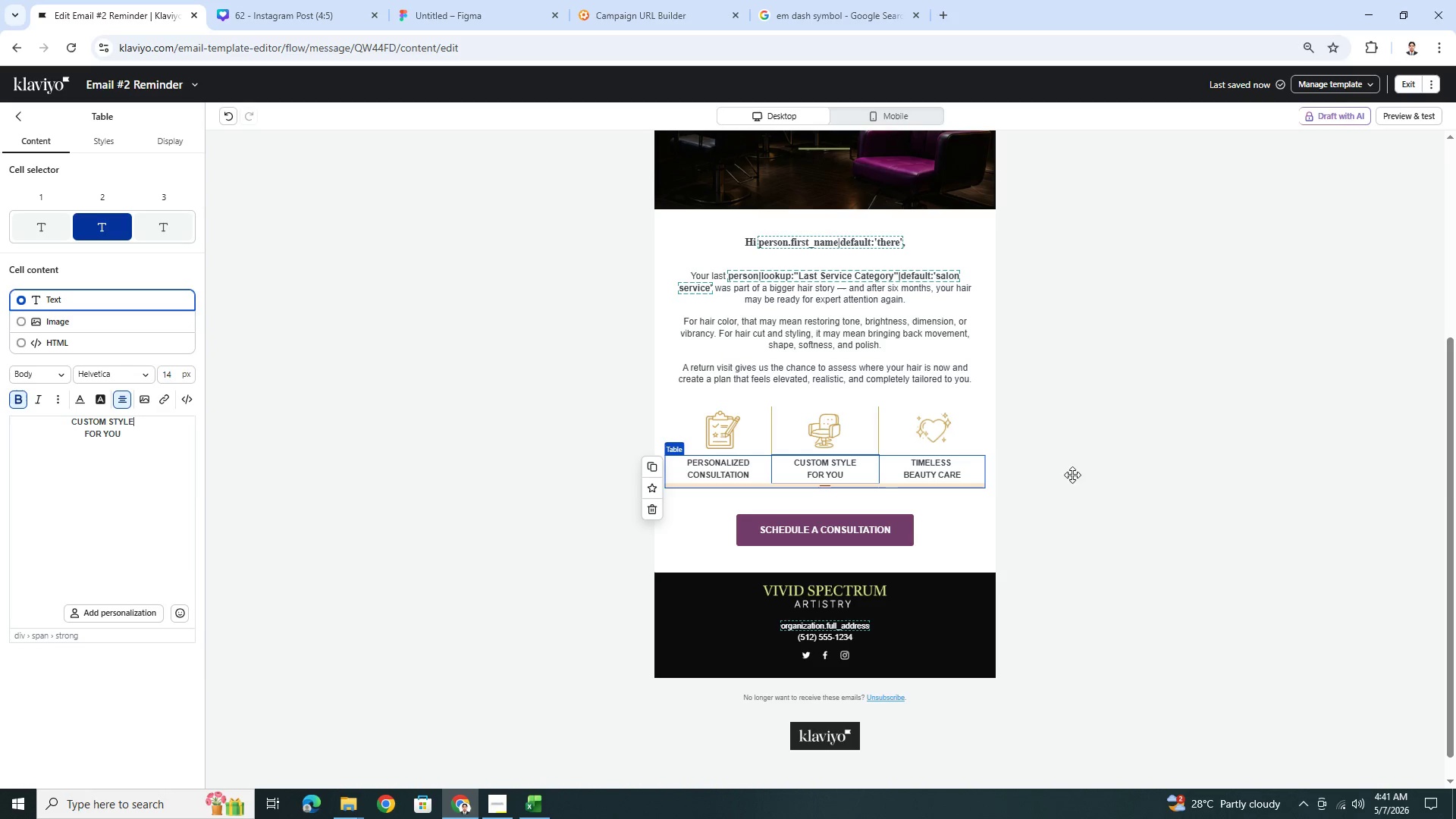 
left_click([837, 434])
 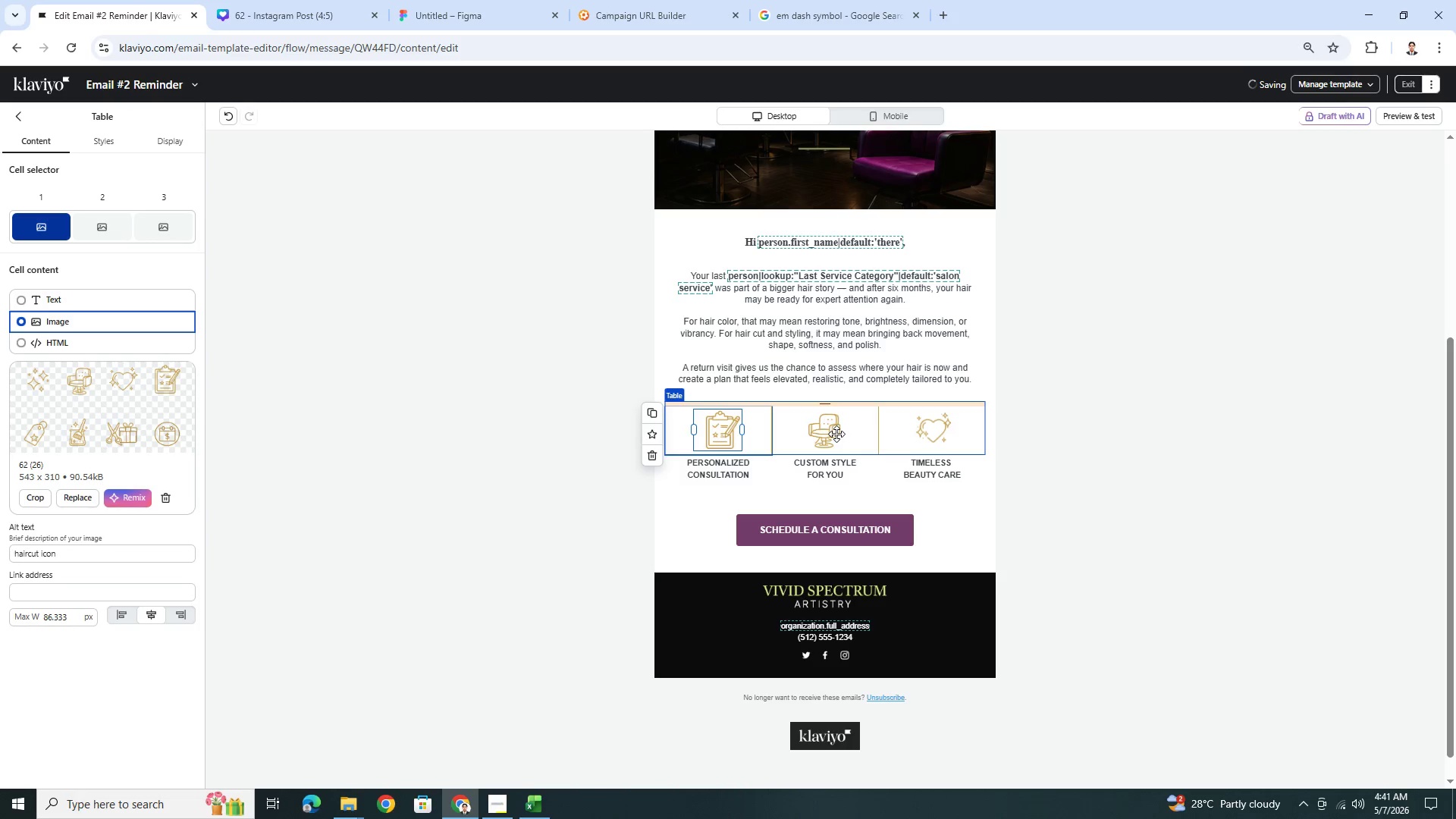 
left_click([836, 434])
 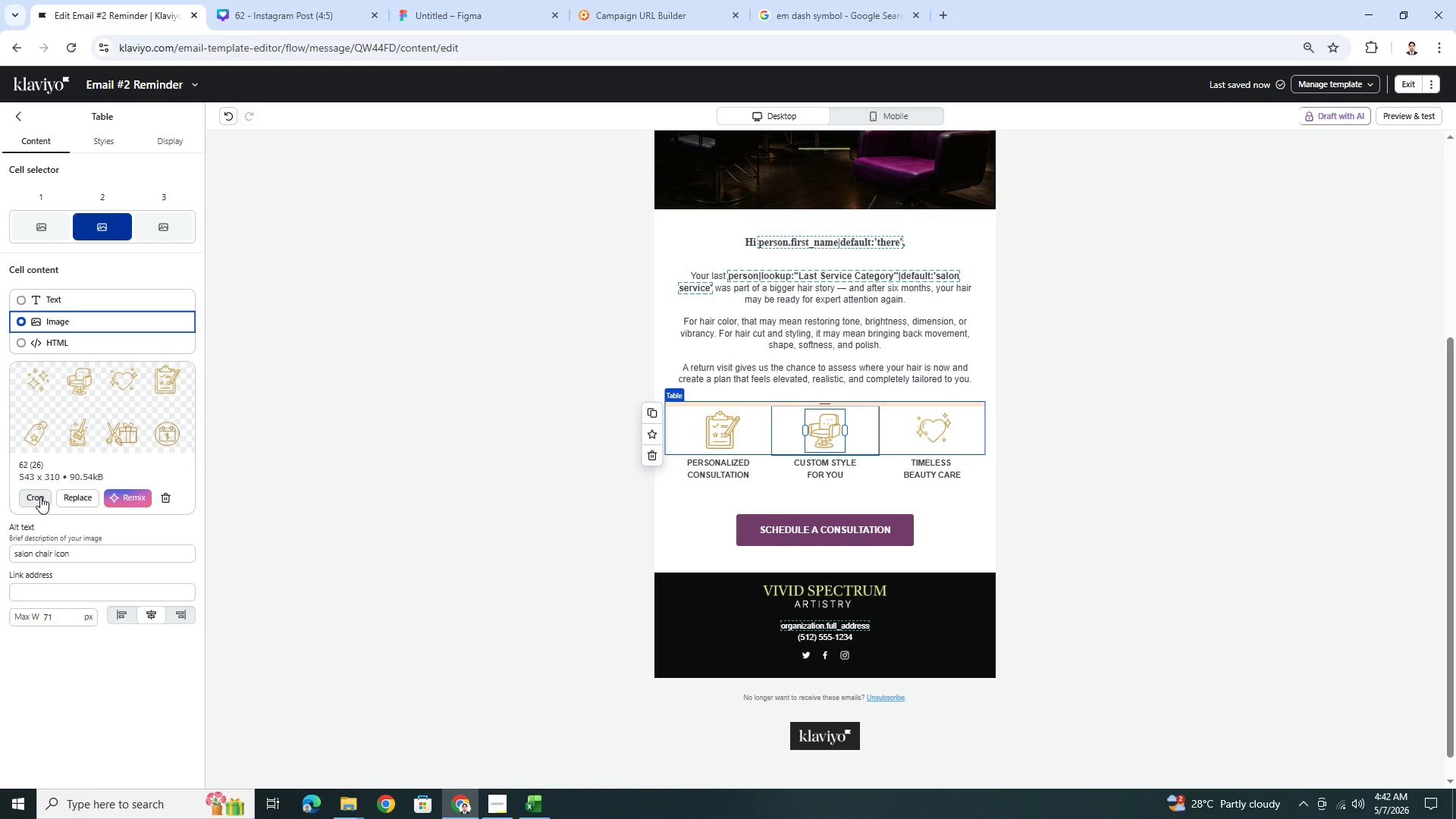 
wait(13.78)
 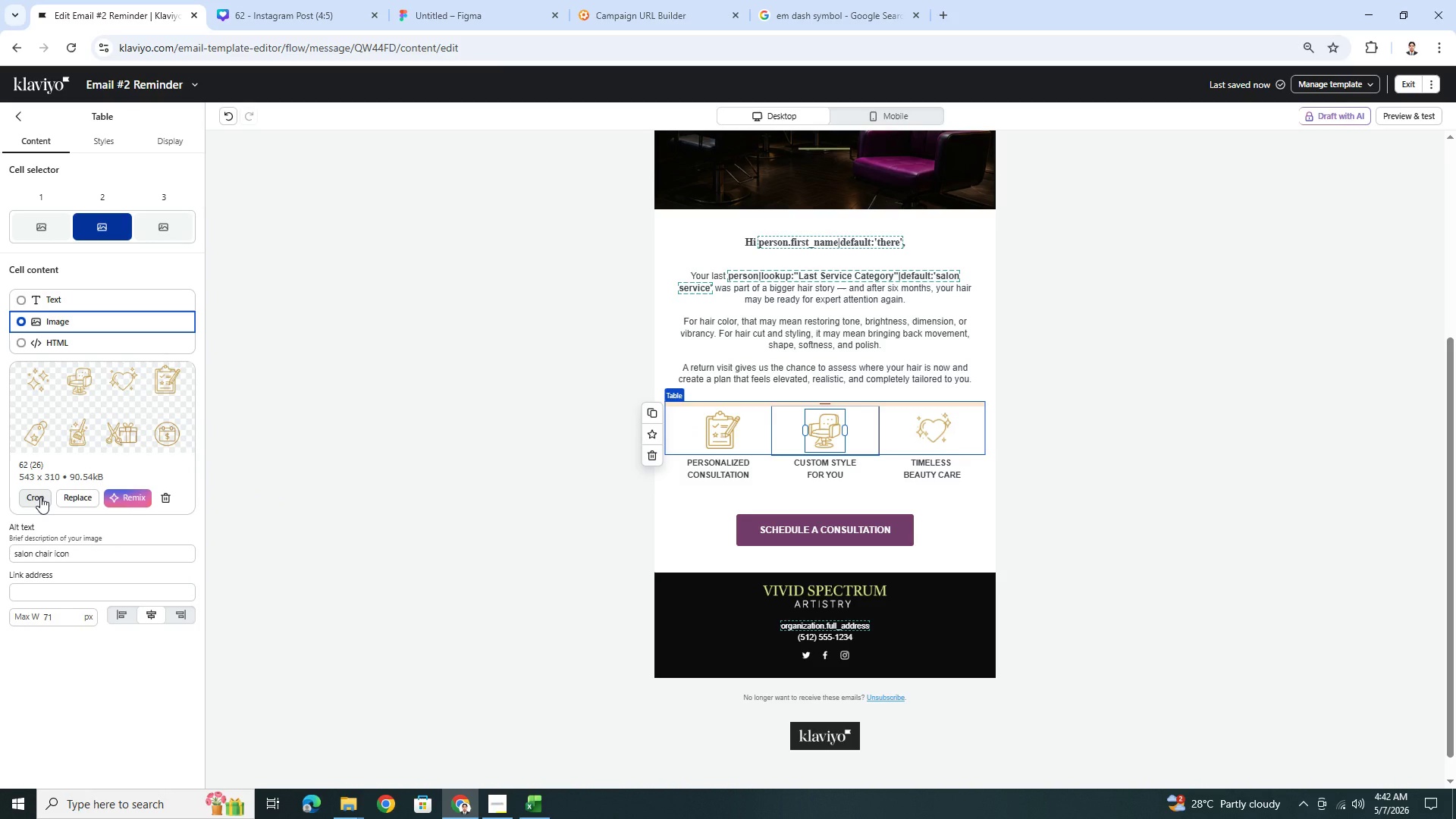 
left_click([40, 497])
 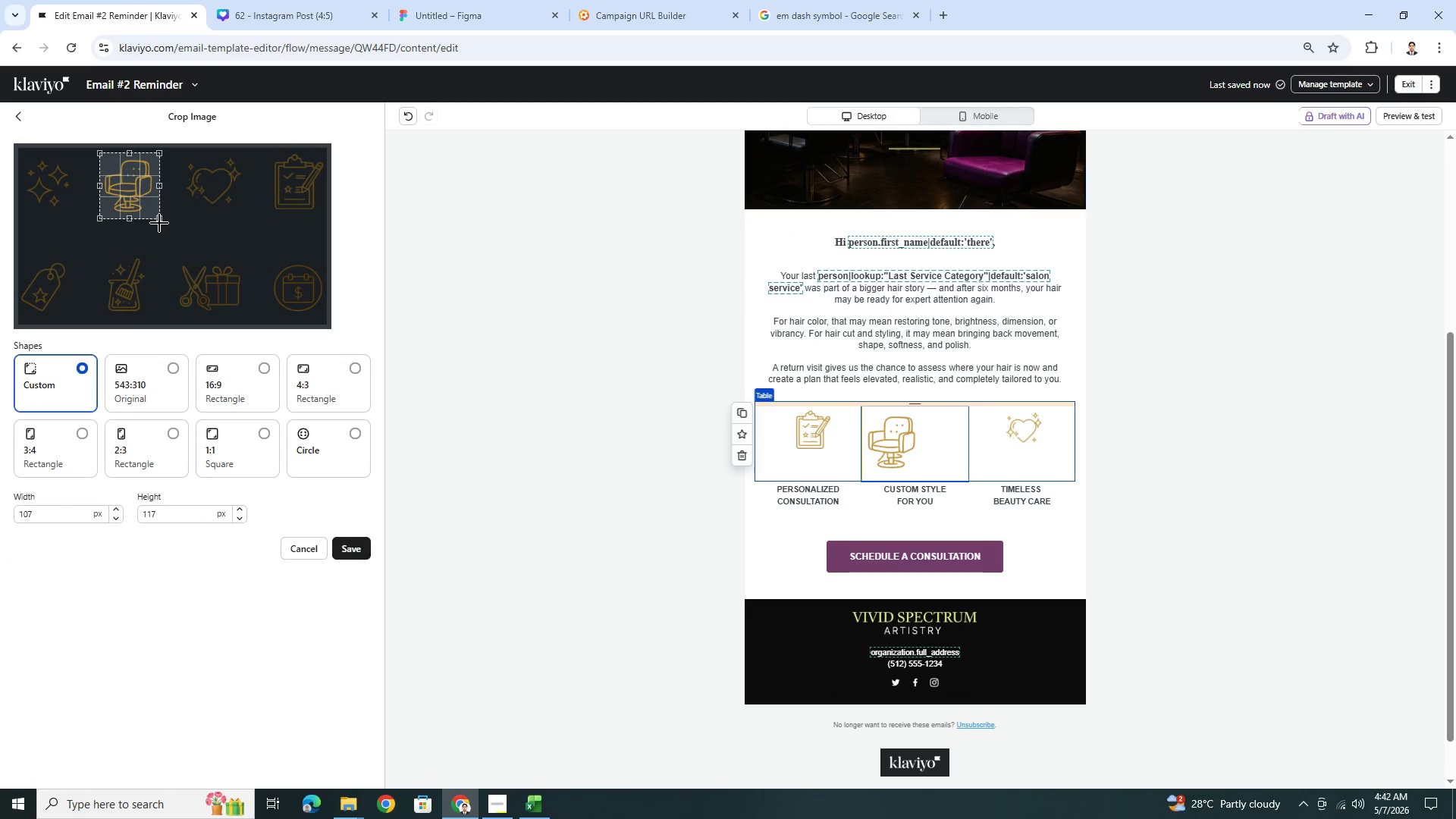 
left_click_drag(start_coordinate=[141, 199], to_coordinate=[222, 297])
 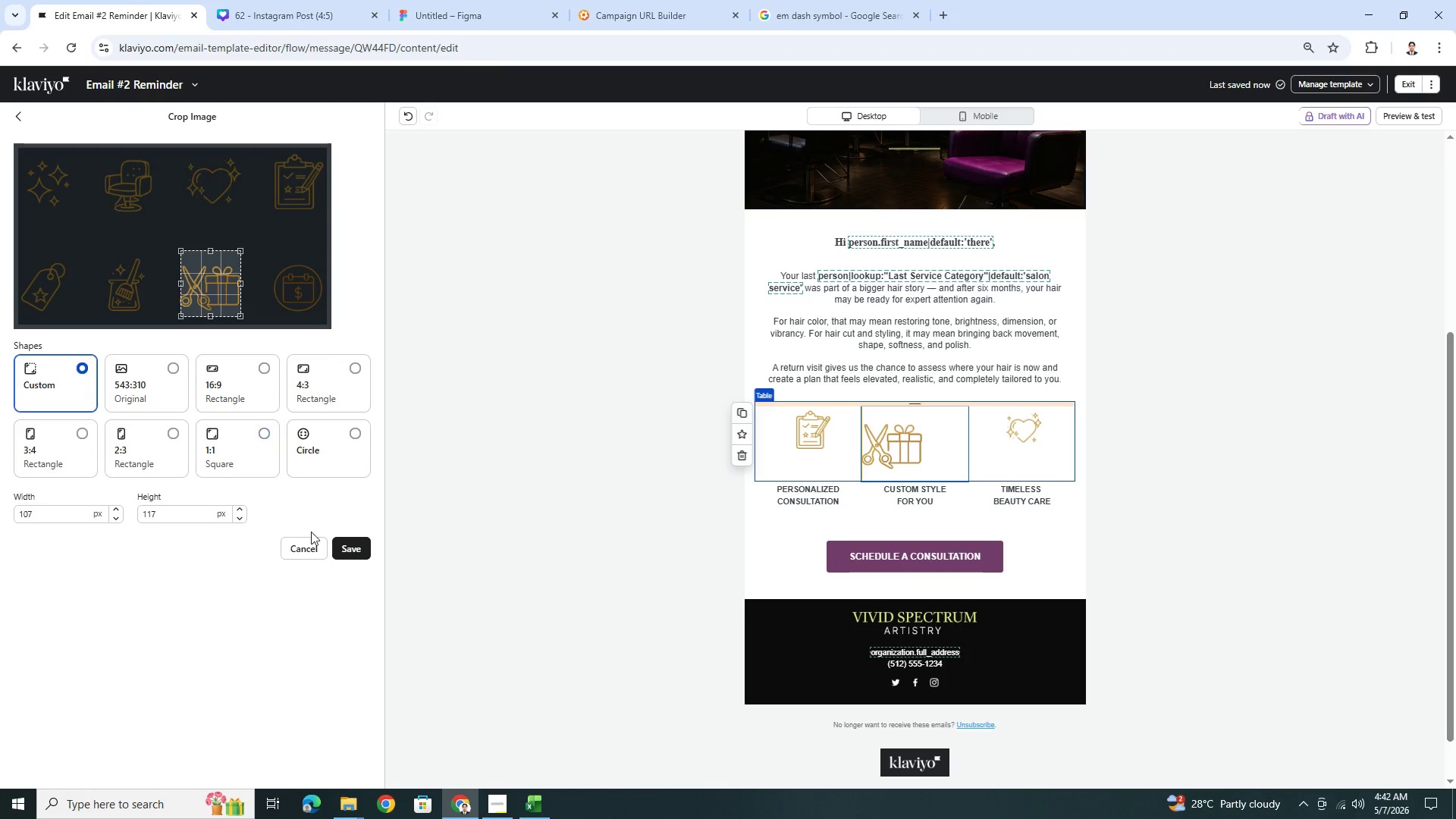 
left_click([365, 551])
 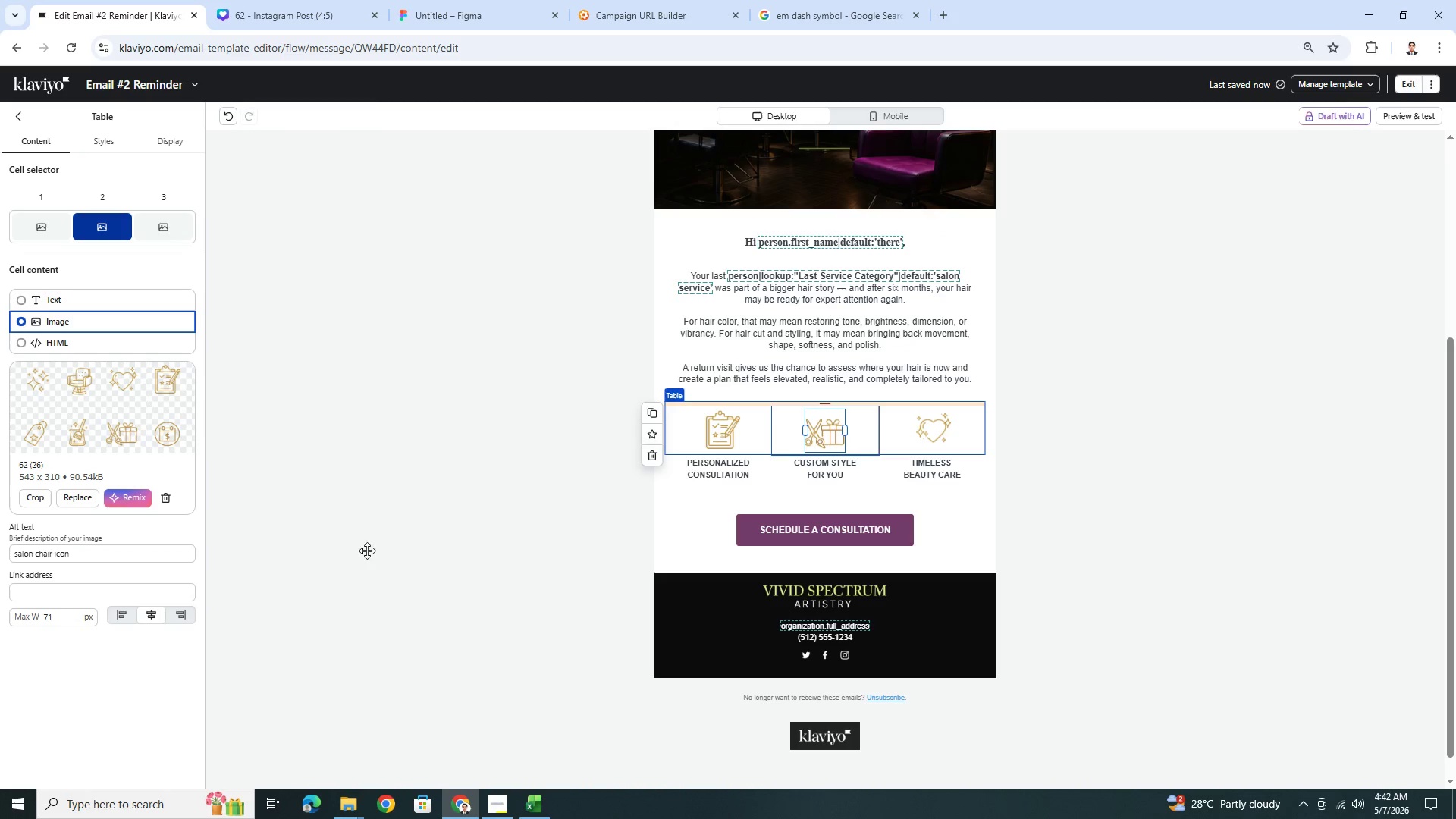 
left_click([1113, 552])
 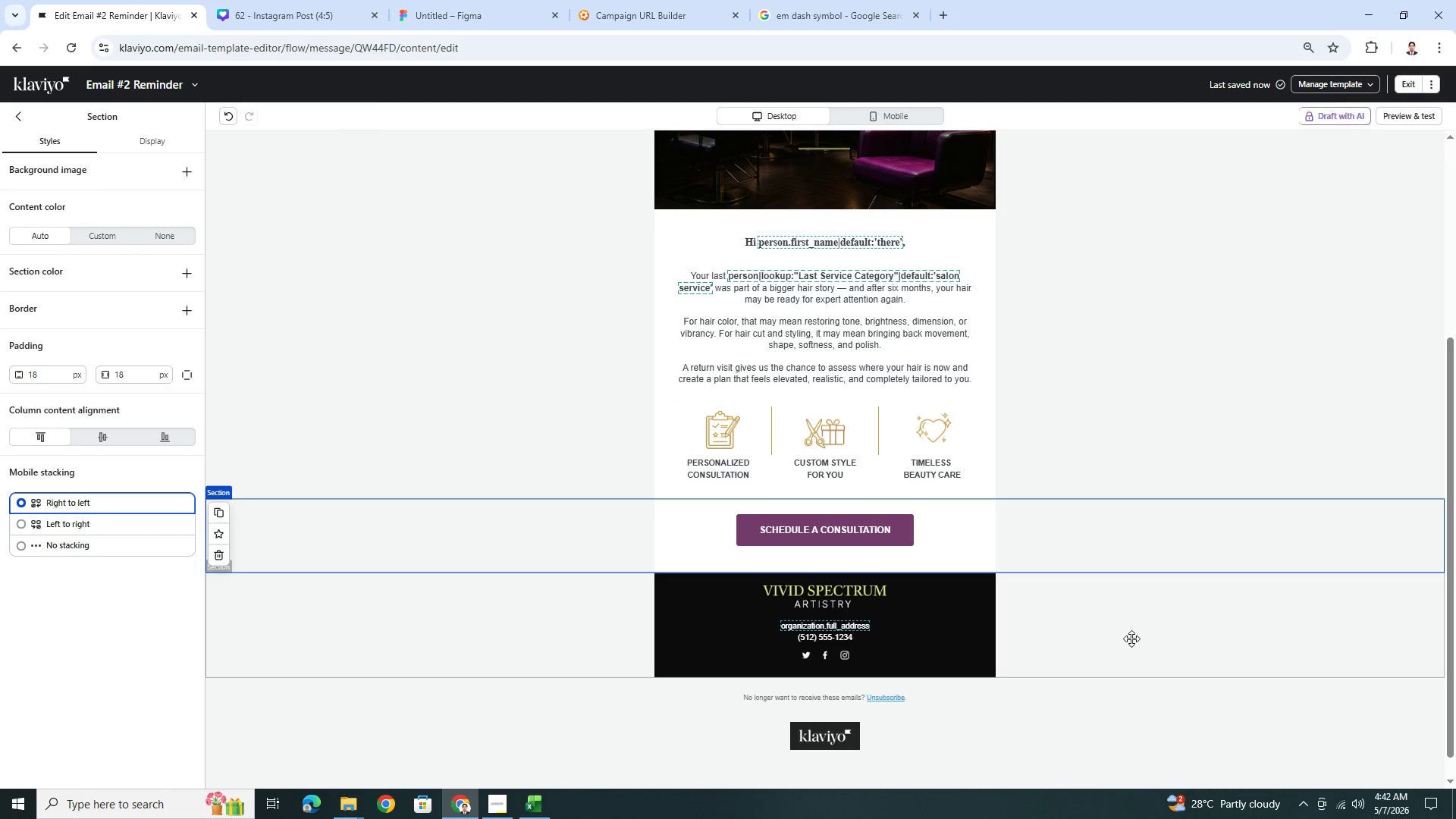 
left_click([1133, 651])
 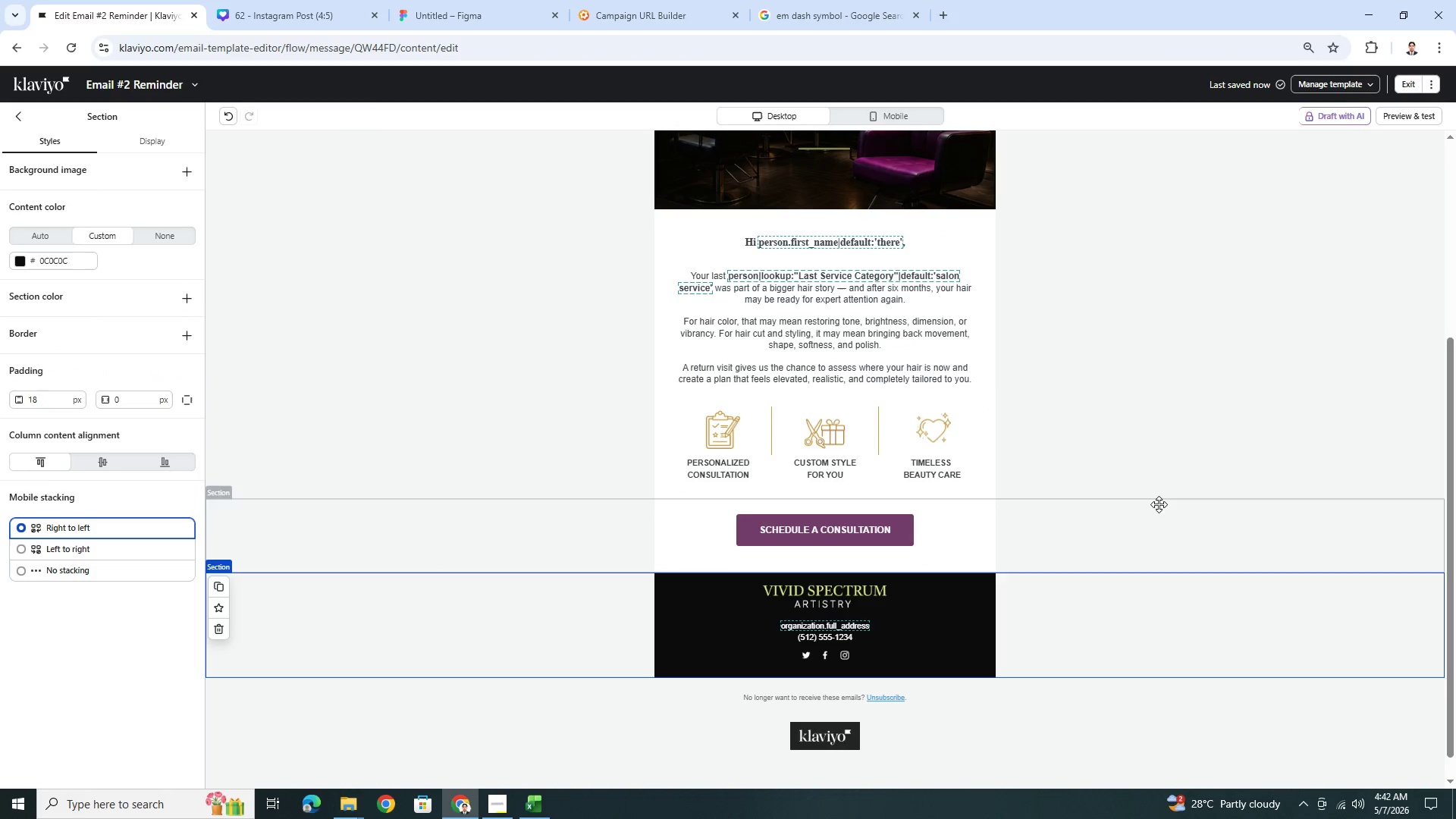 
scroll: coordinate [1162, 486], scroll_direction: up, amount: 4.0
 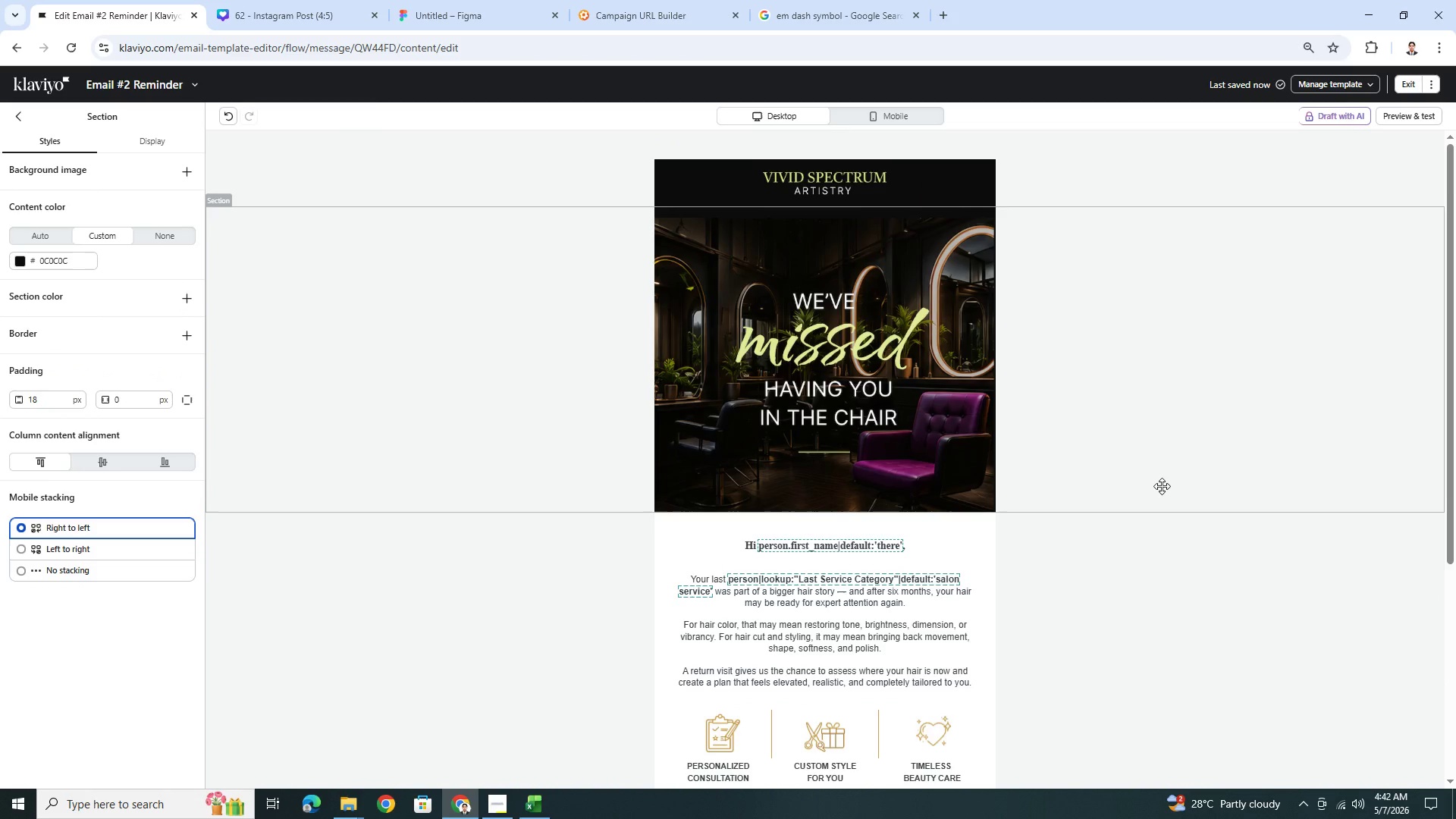 
scroll: coordinate [1162, 486], scroll_direction: down, amount: 2.0
 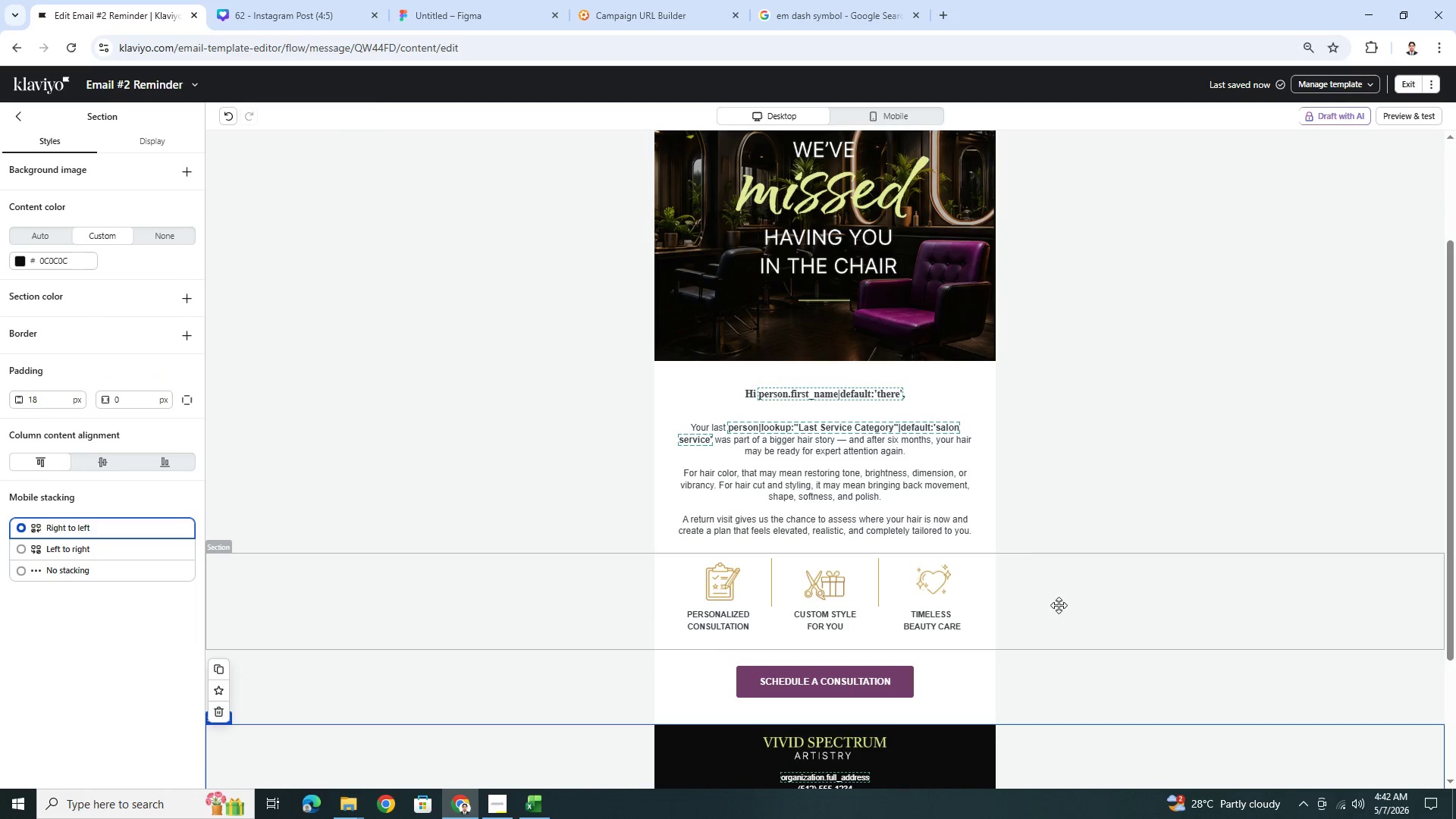 
left_click([958, 680])
 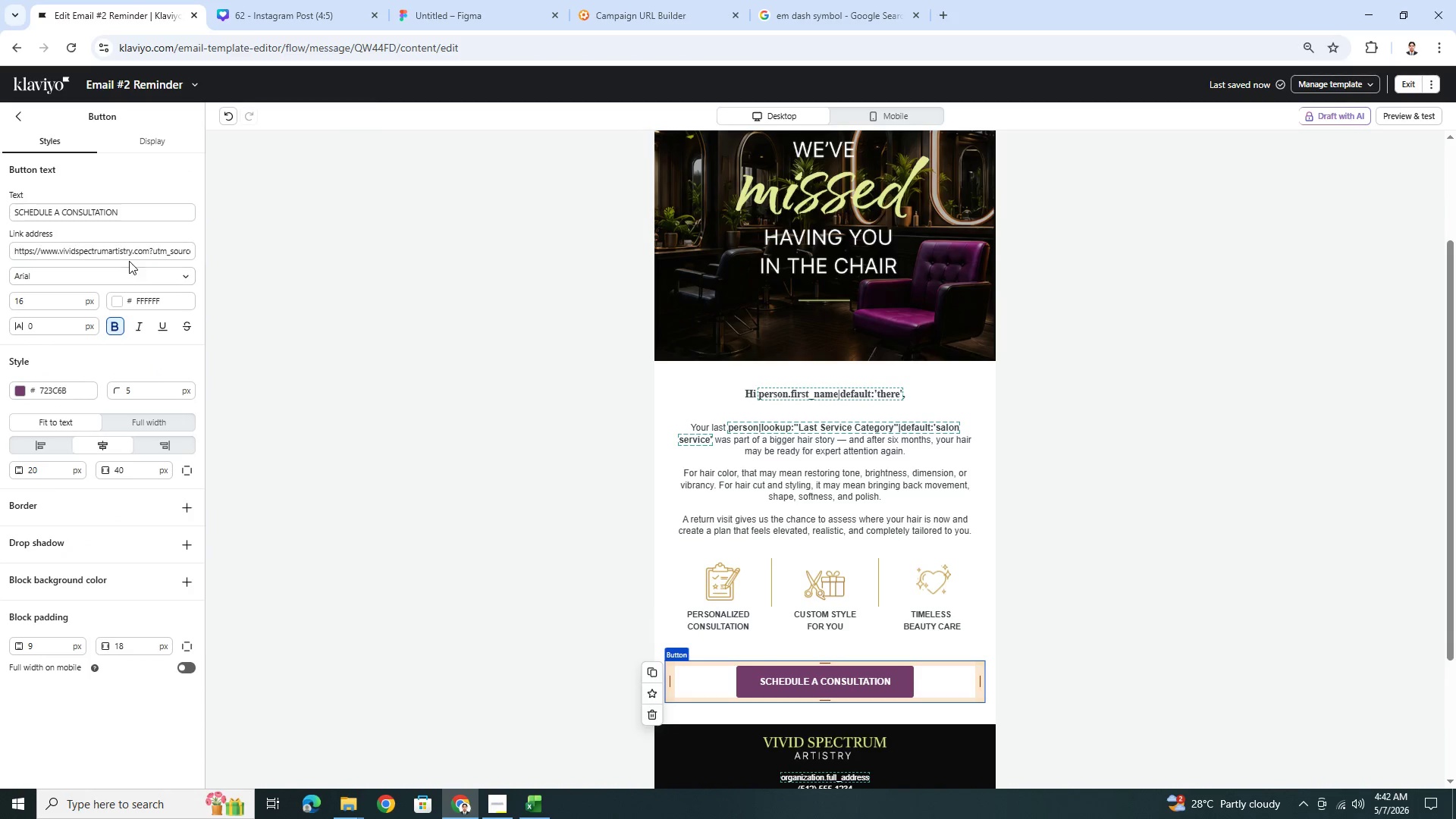 
left_click_drag(start_coordinate=[142, 252], to_coordinate=[253, 258])
 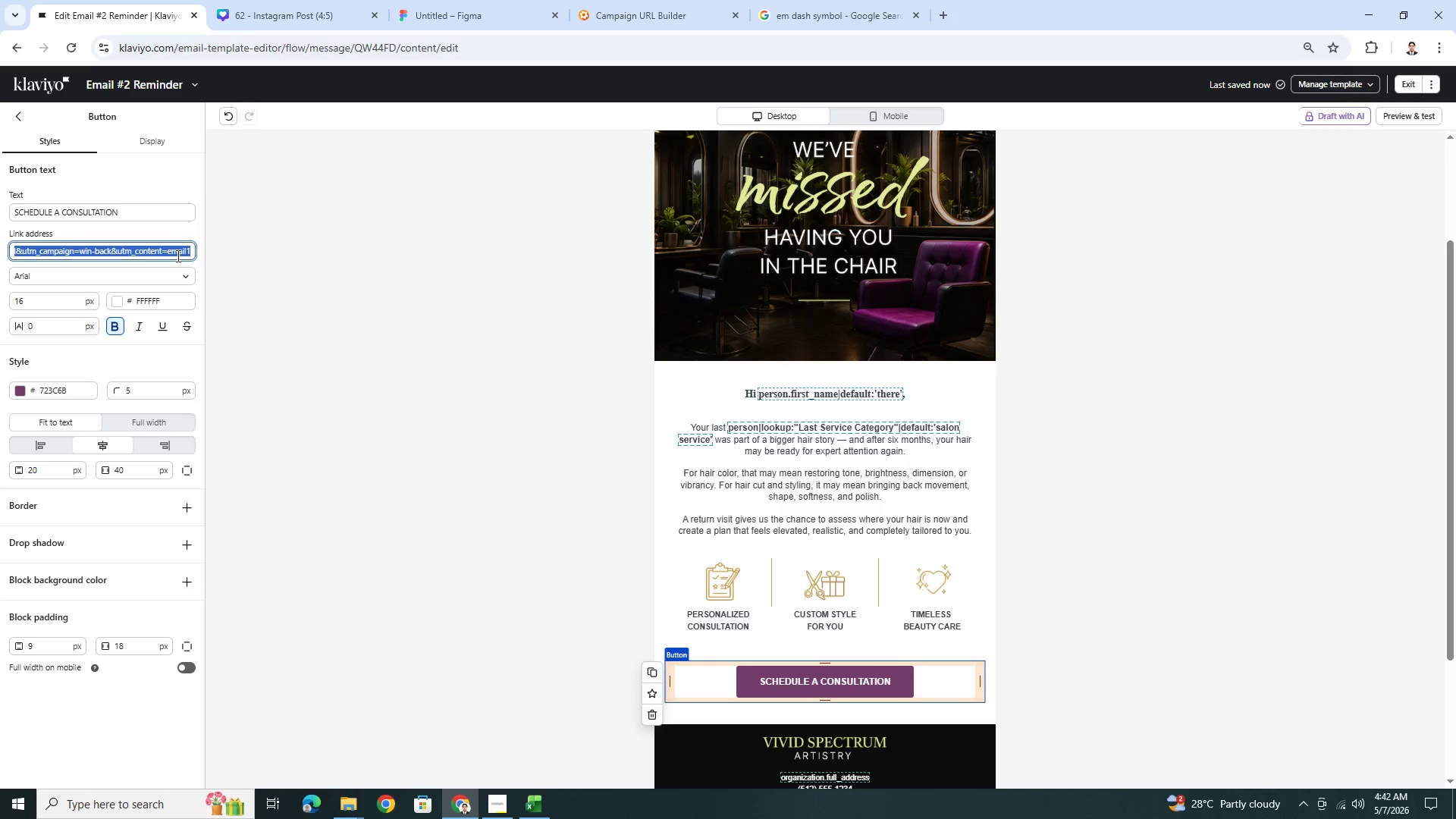 
left_click([177, 254])
 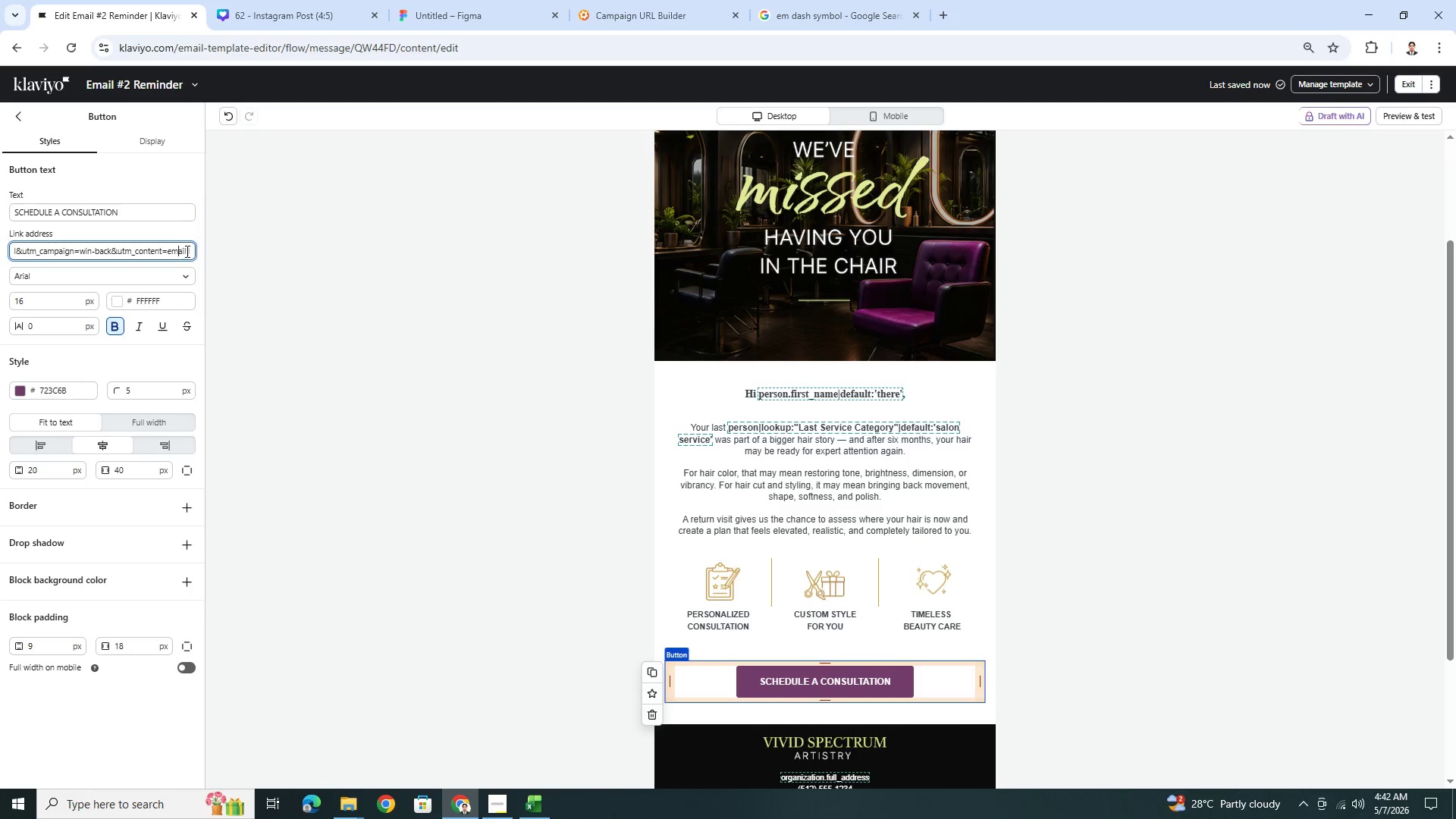 
left_click([189, 249])
 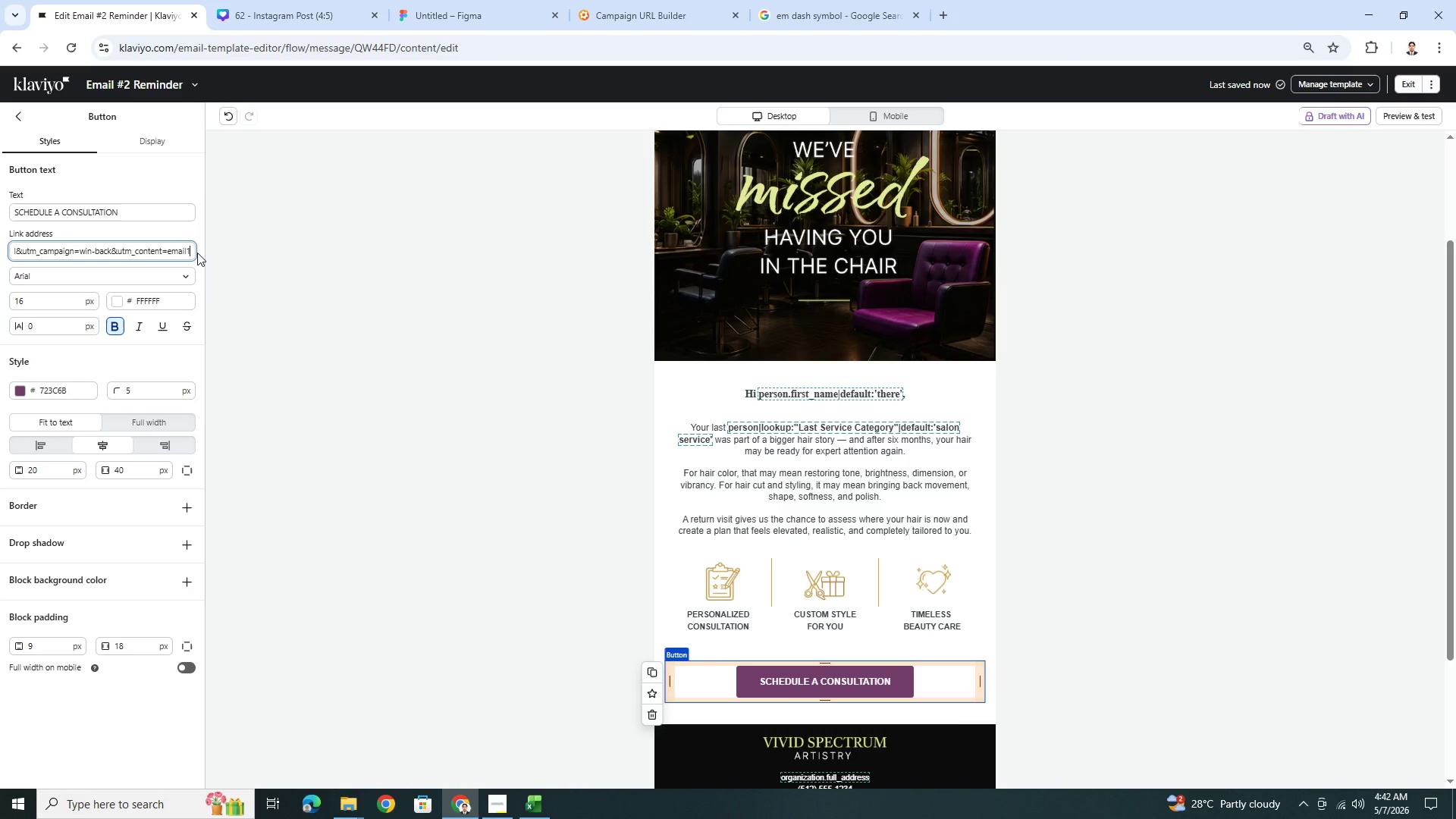 
key(Backspace)
 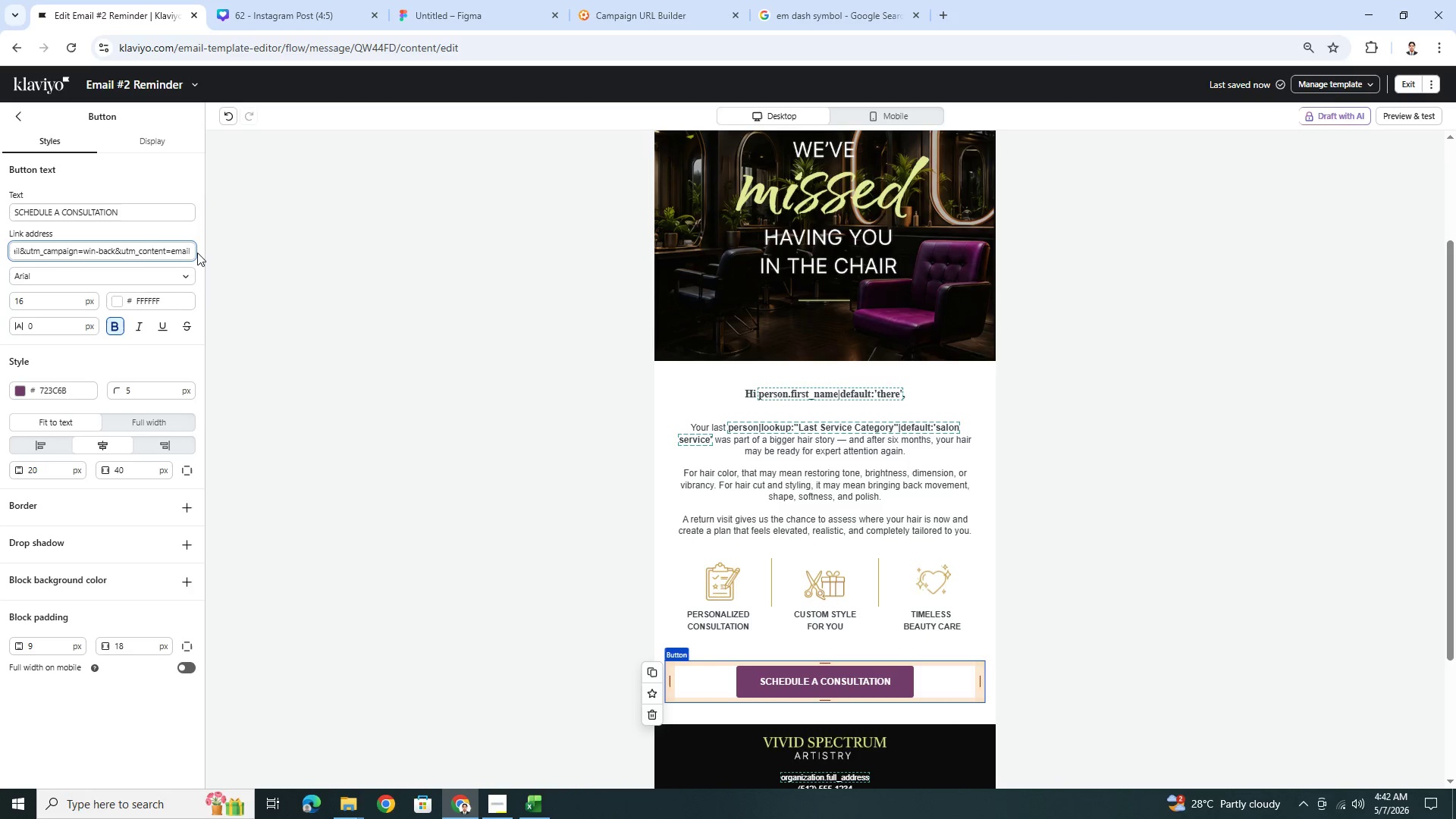 
key(2)
 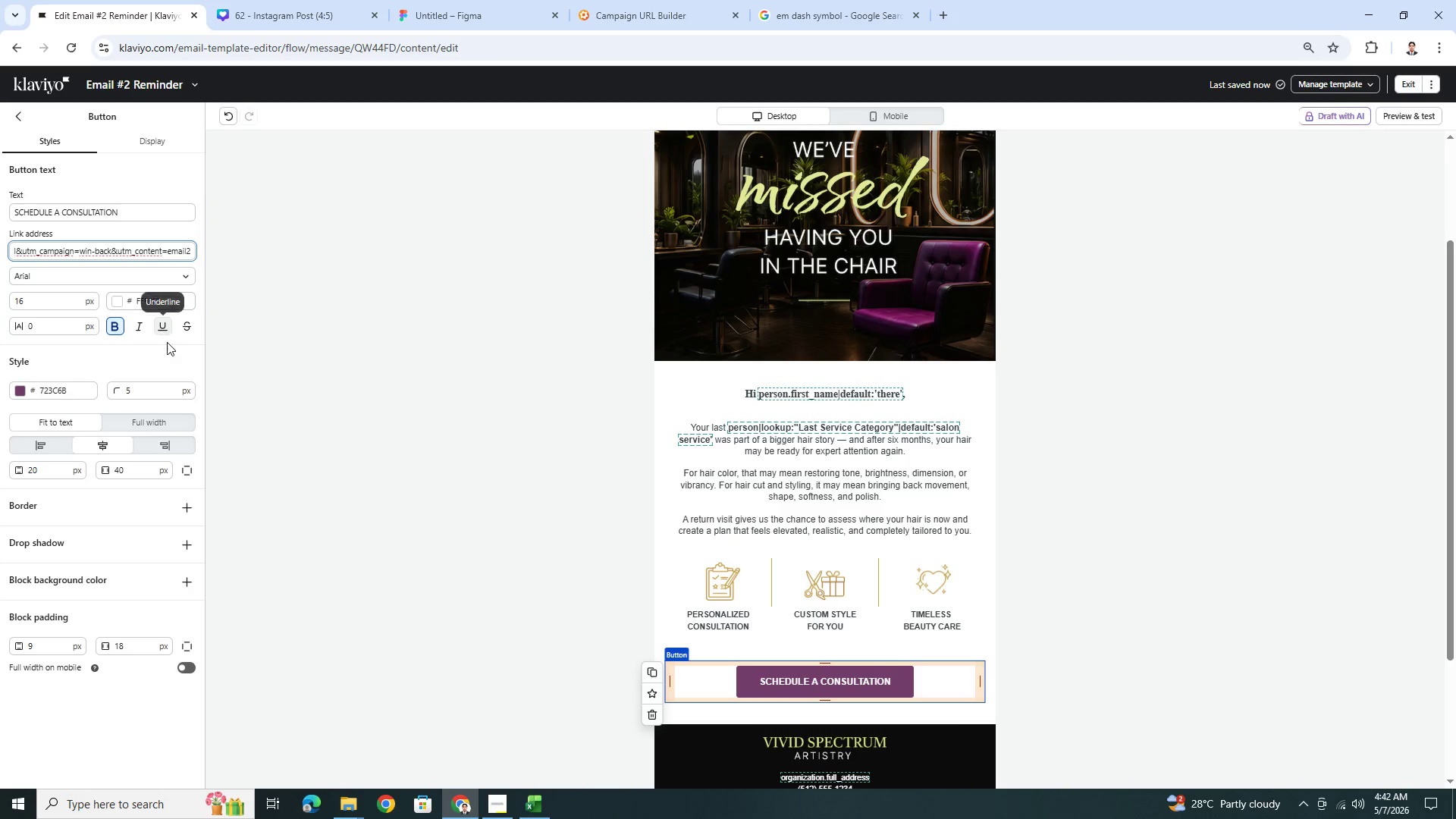 
wait(12.42)
 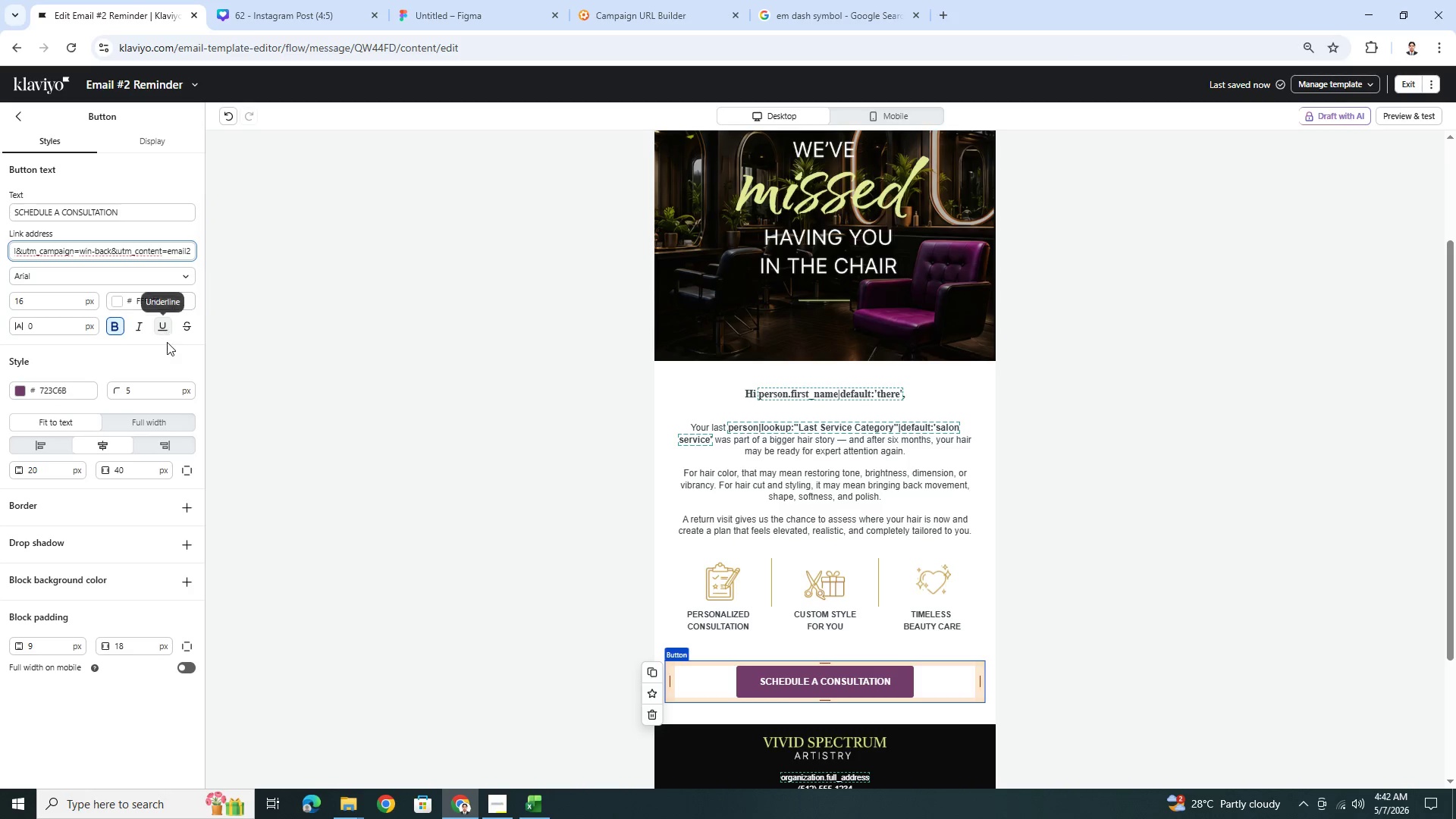 
scroll: coordinate [1116, 570], scroll_direction: down, amount: 6.0
 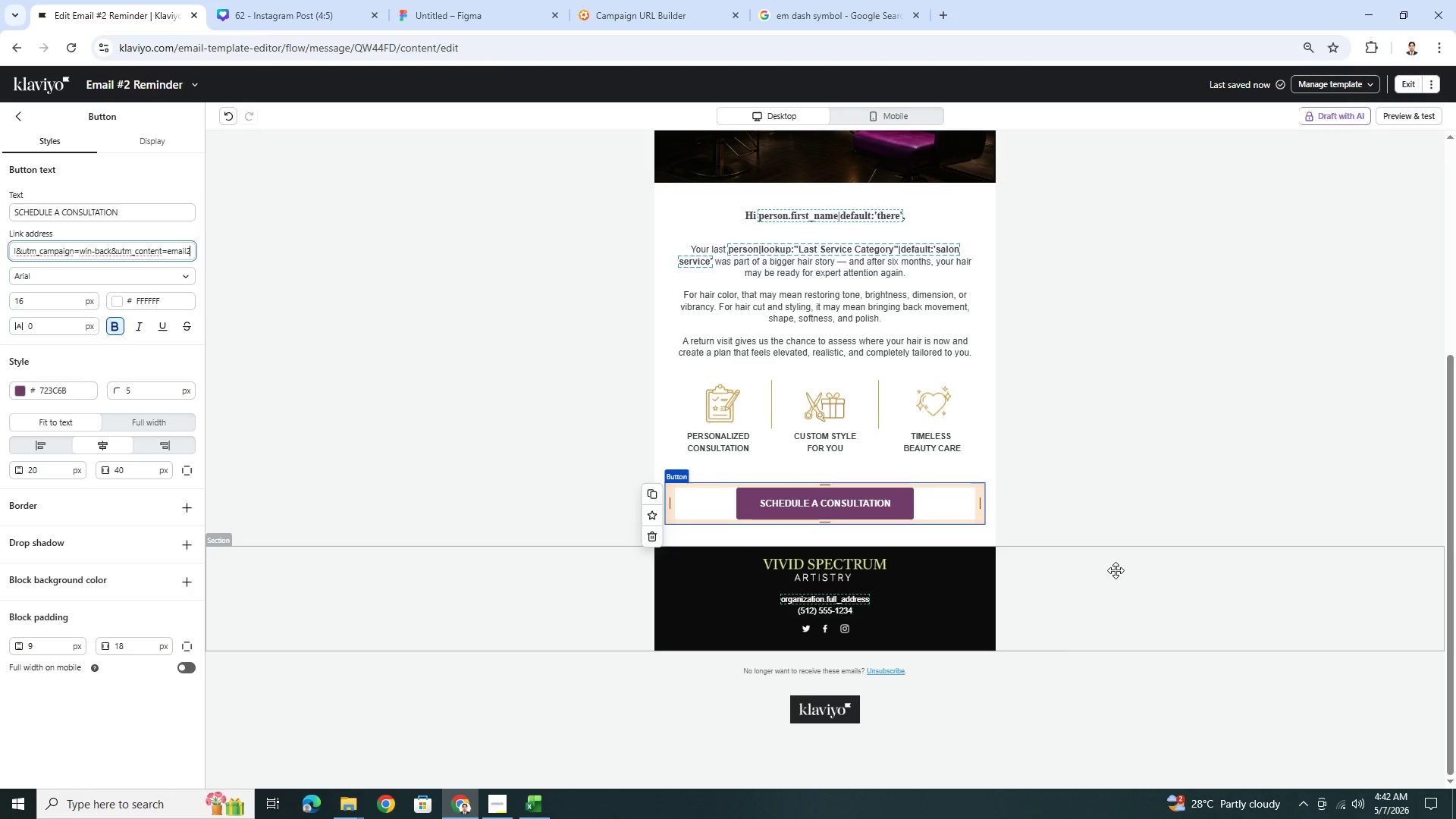 
scroll: coordinate [1116, 570], scroll_direction: up, amount: 4.0
 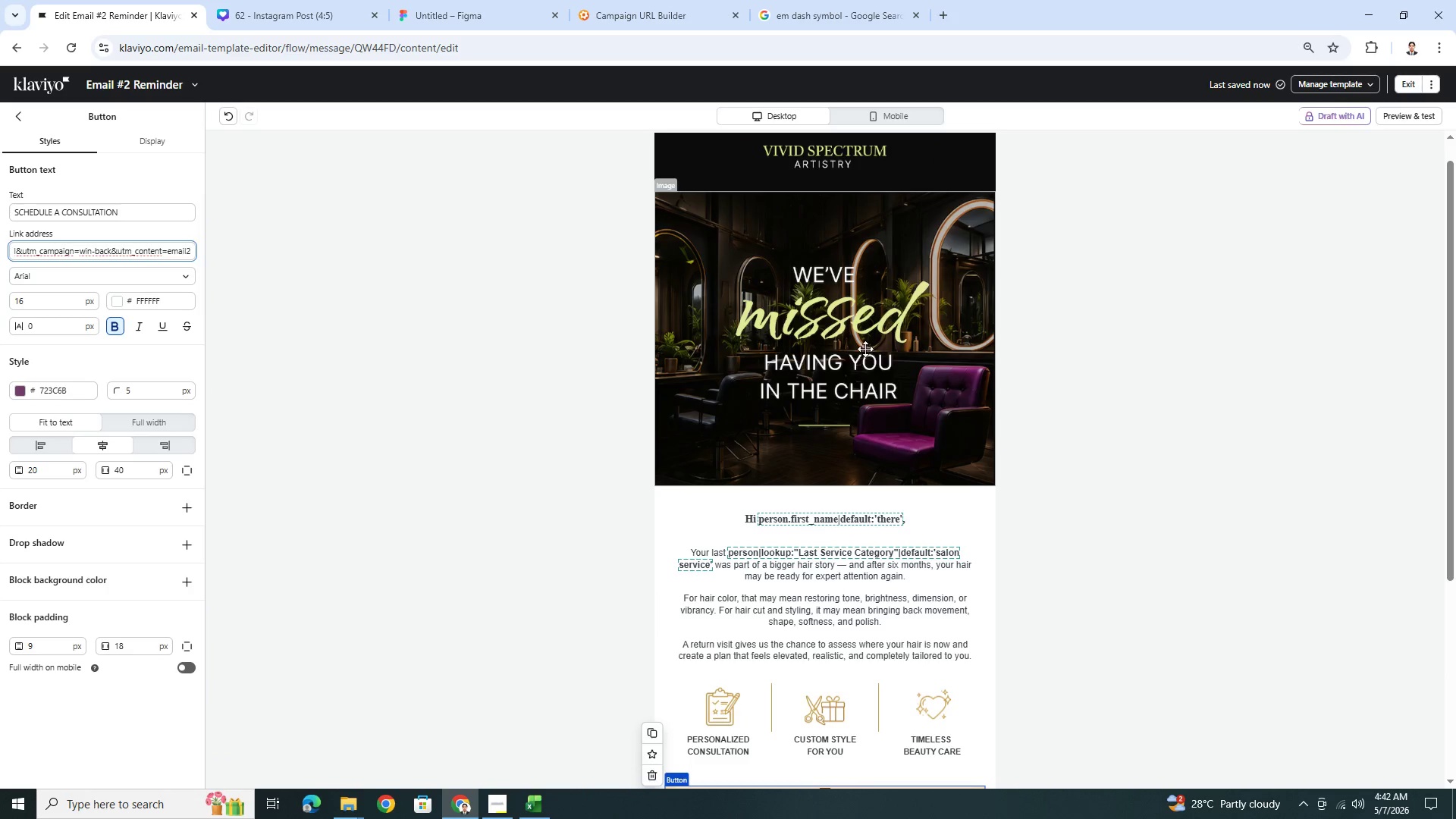 
left_click([544, 314])
 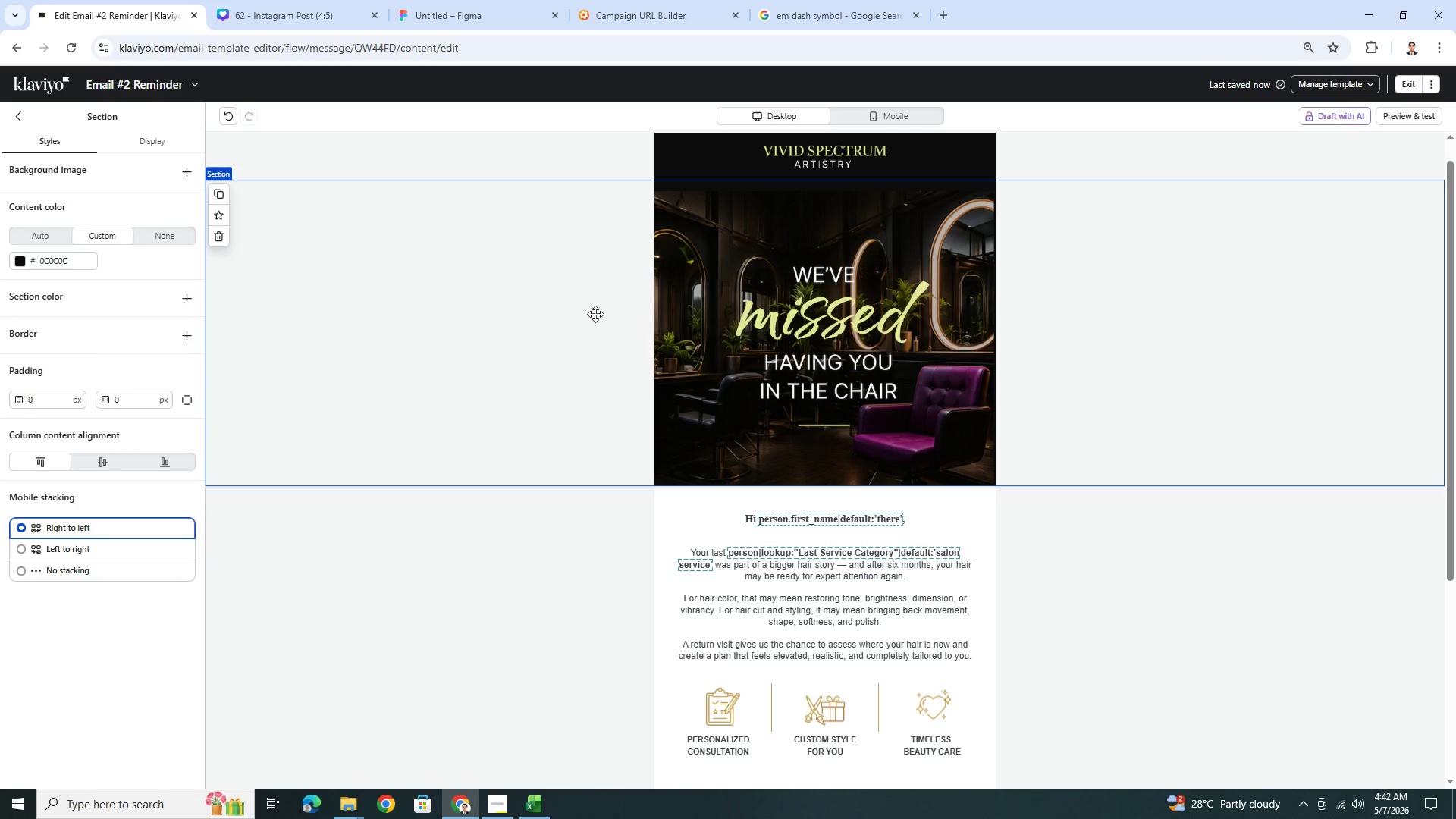 
left_click([974, 325])
 